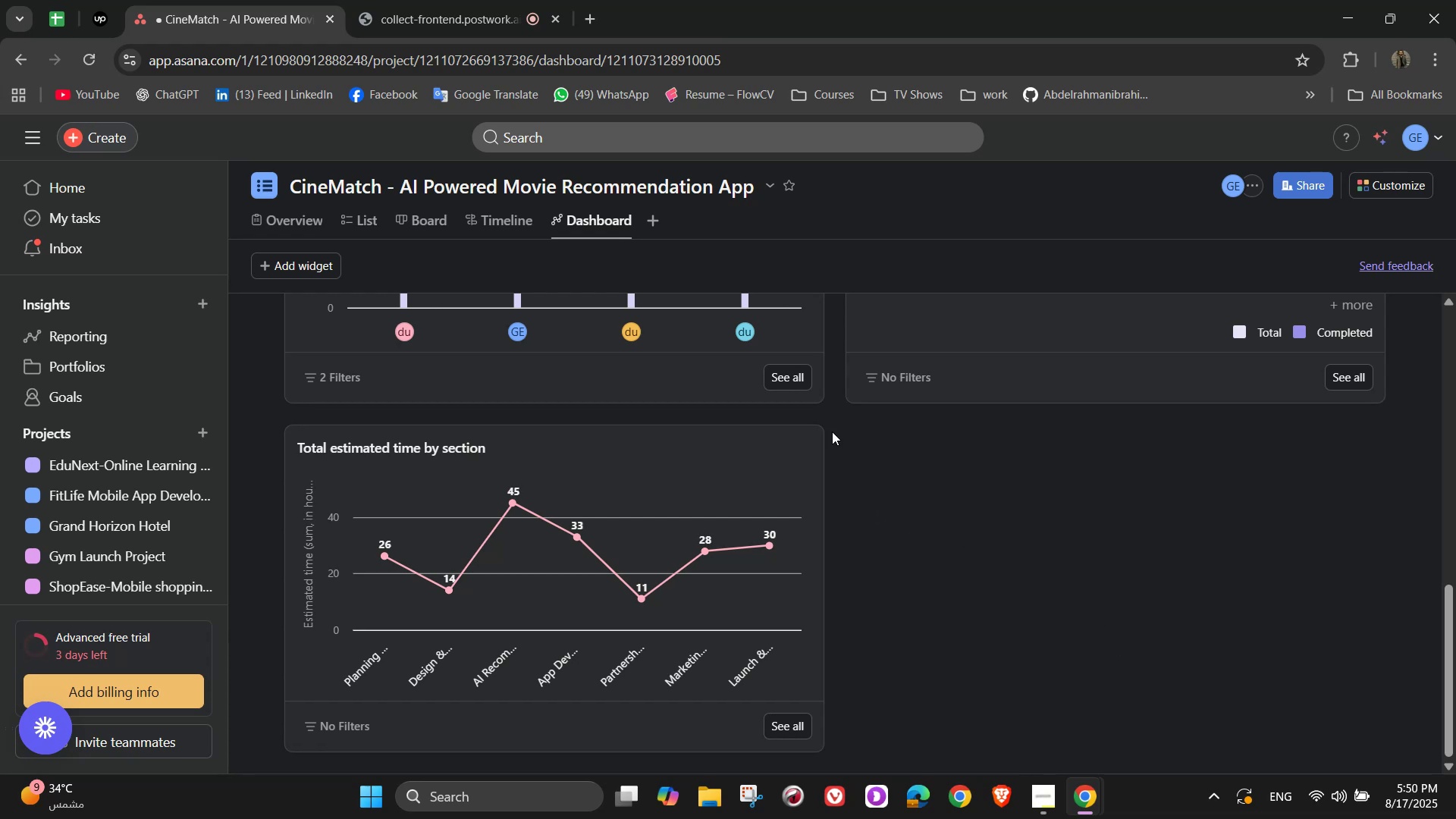 
left_click([800, 464])
 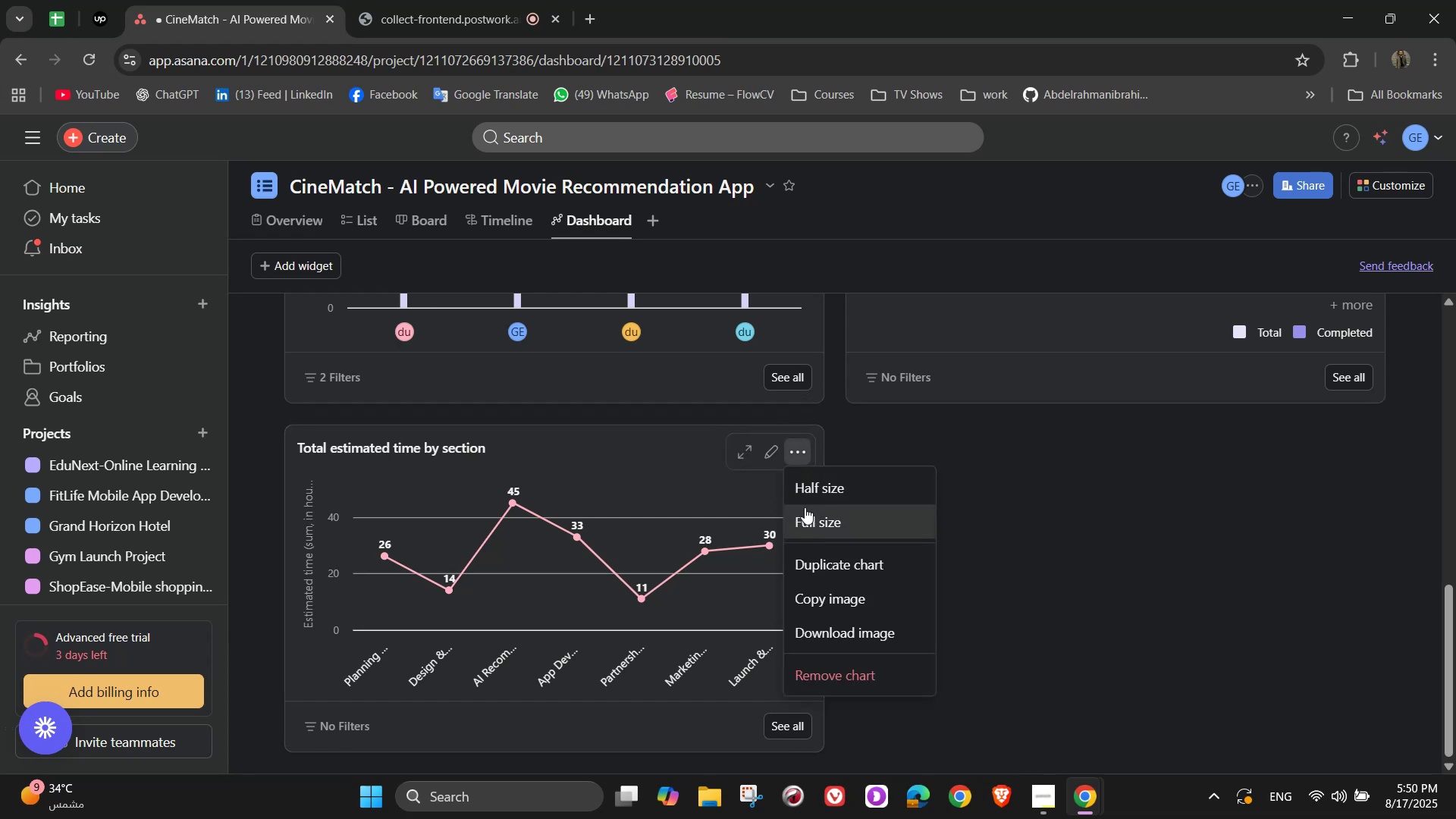 
left_click([805, 507])
 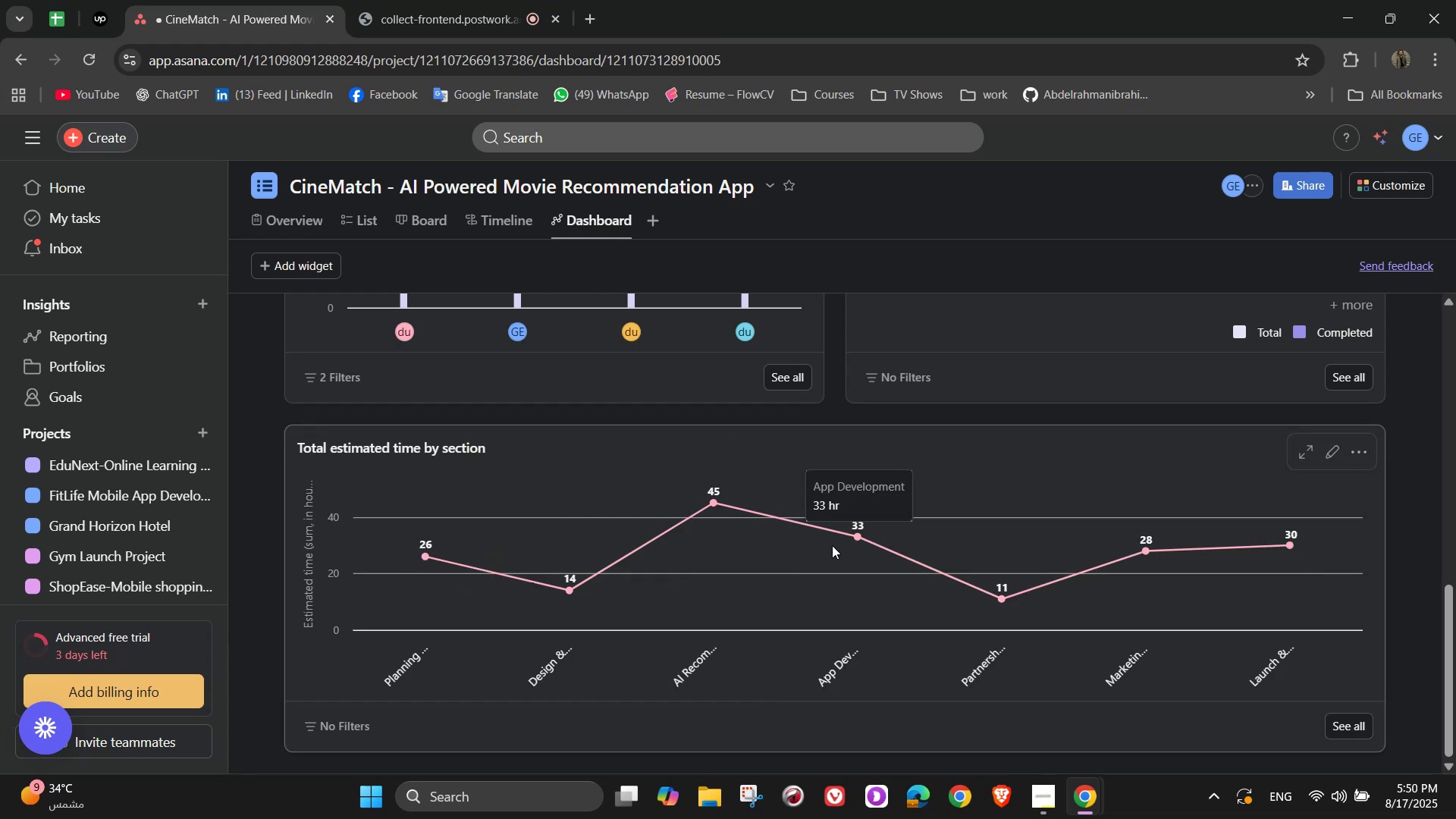 
scroll: coordinate [954, 544], scroll_direction: up, amount: 3.0
 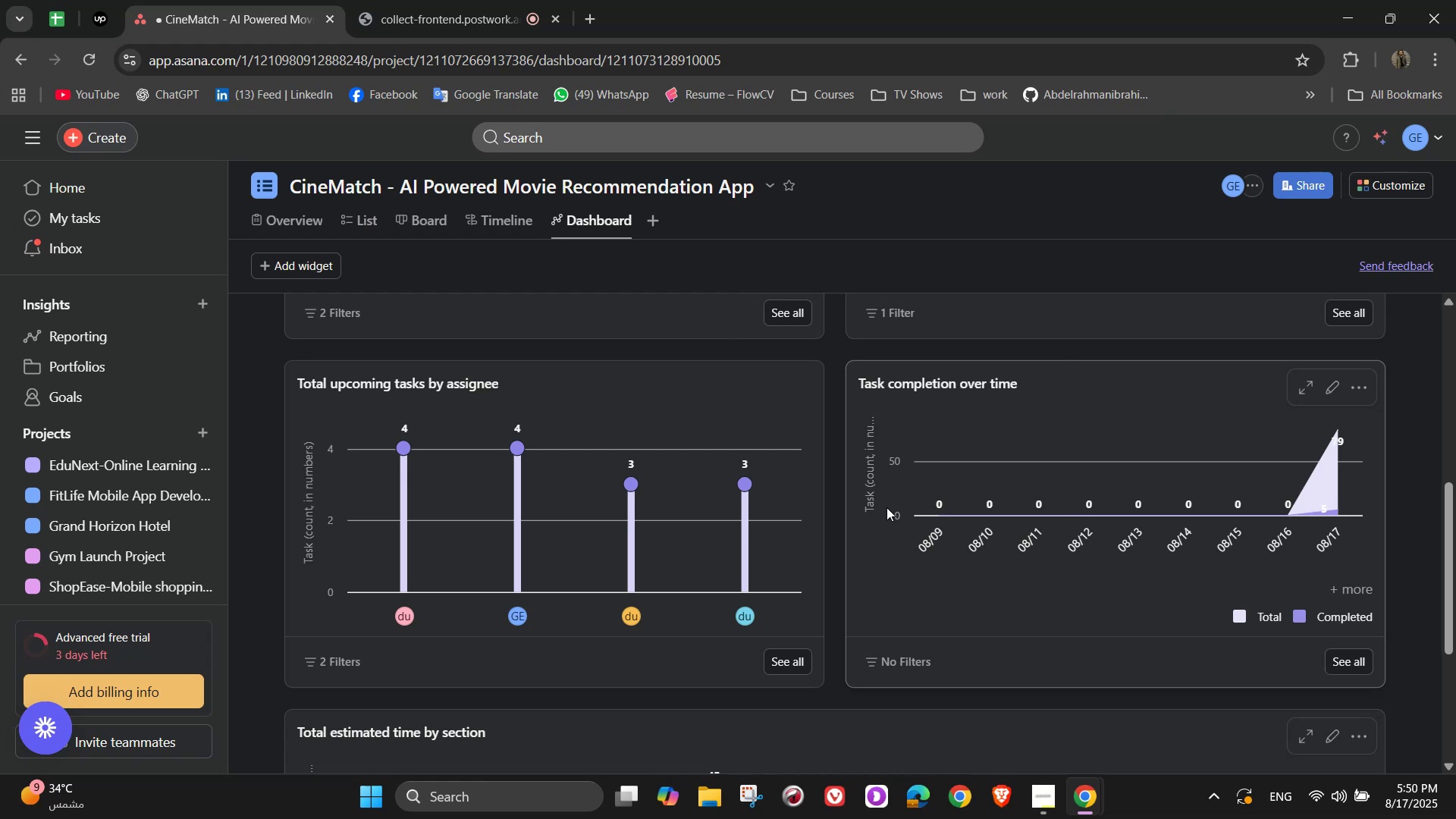 
wait(7.03)
 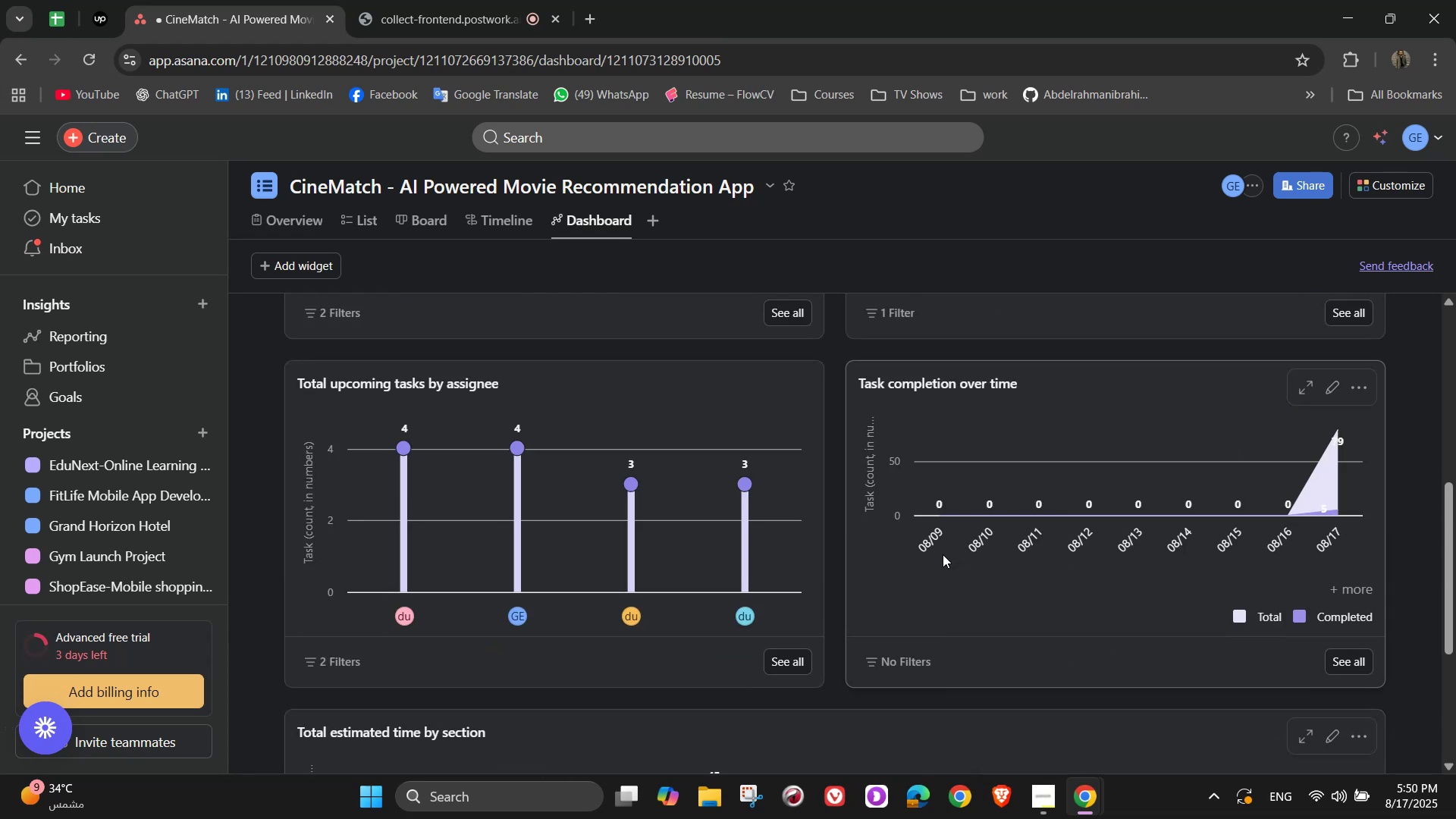 
scroll: coordinate [1315, 532], scroll_direction: up, amount: 1.0
 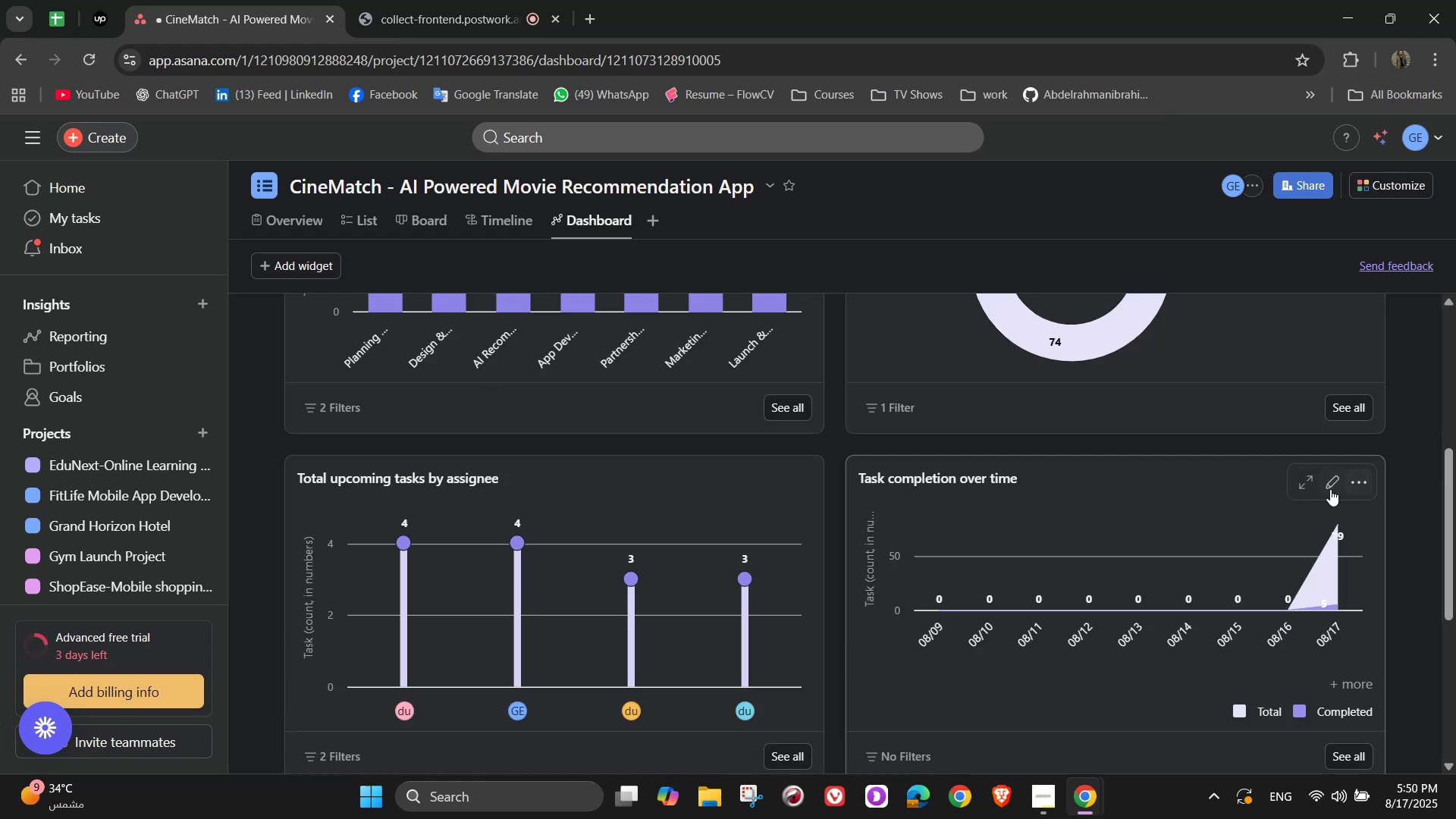 
left_click([1327, 489])
 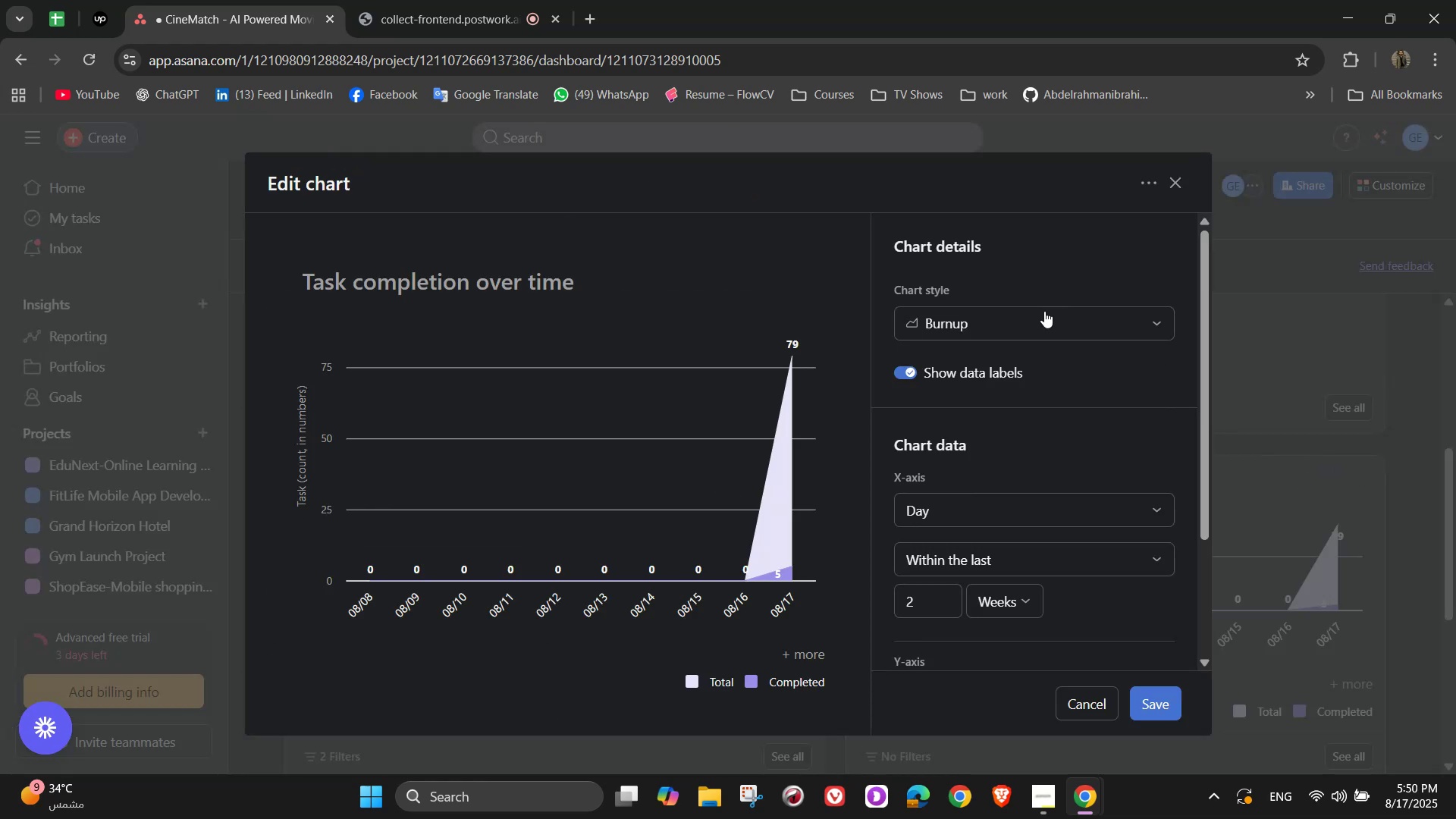 
left_click([1044, 315])
 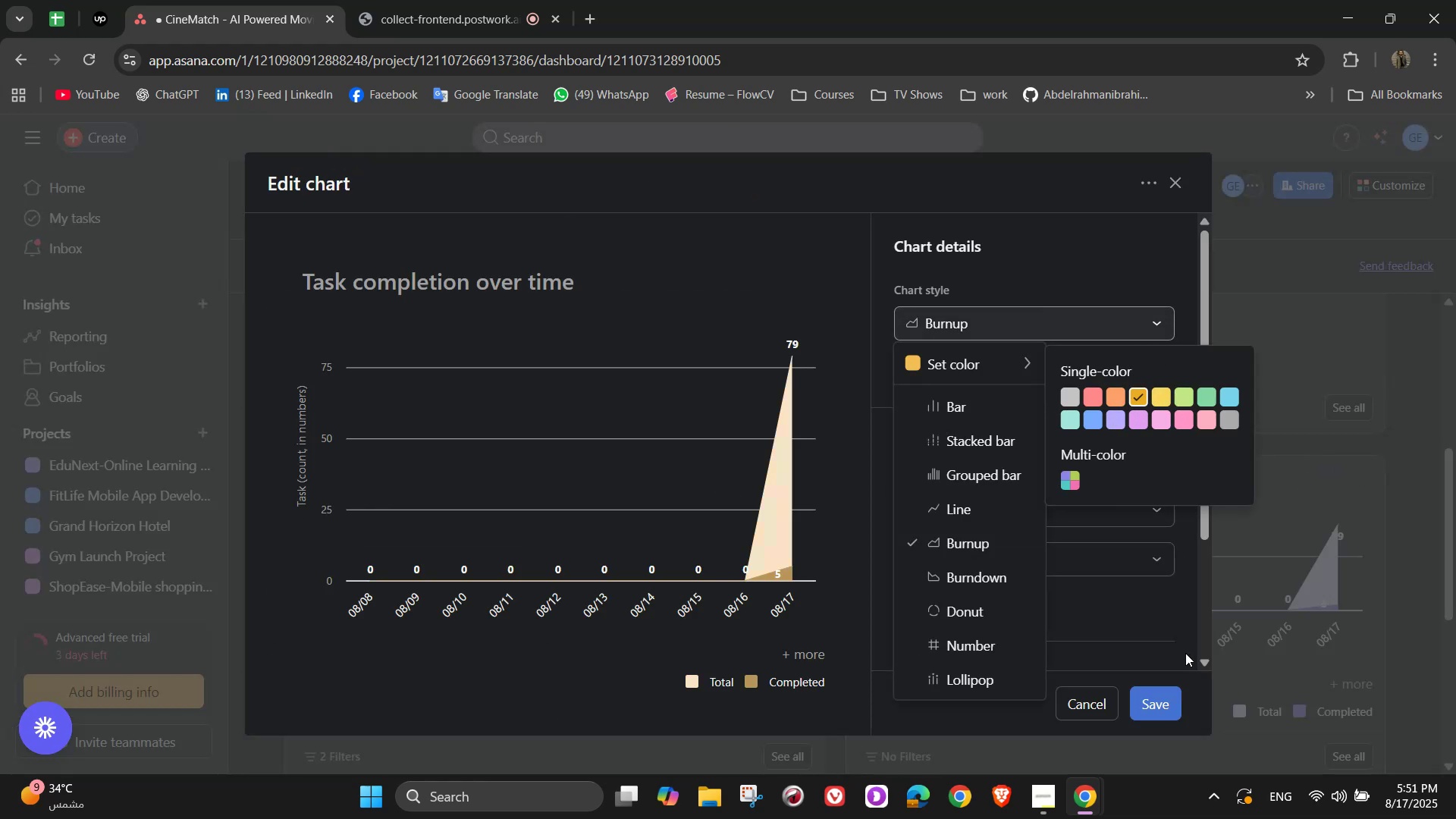 
left_click([1203, 418])
 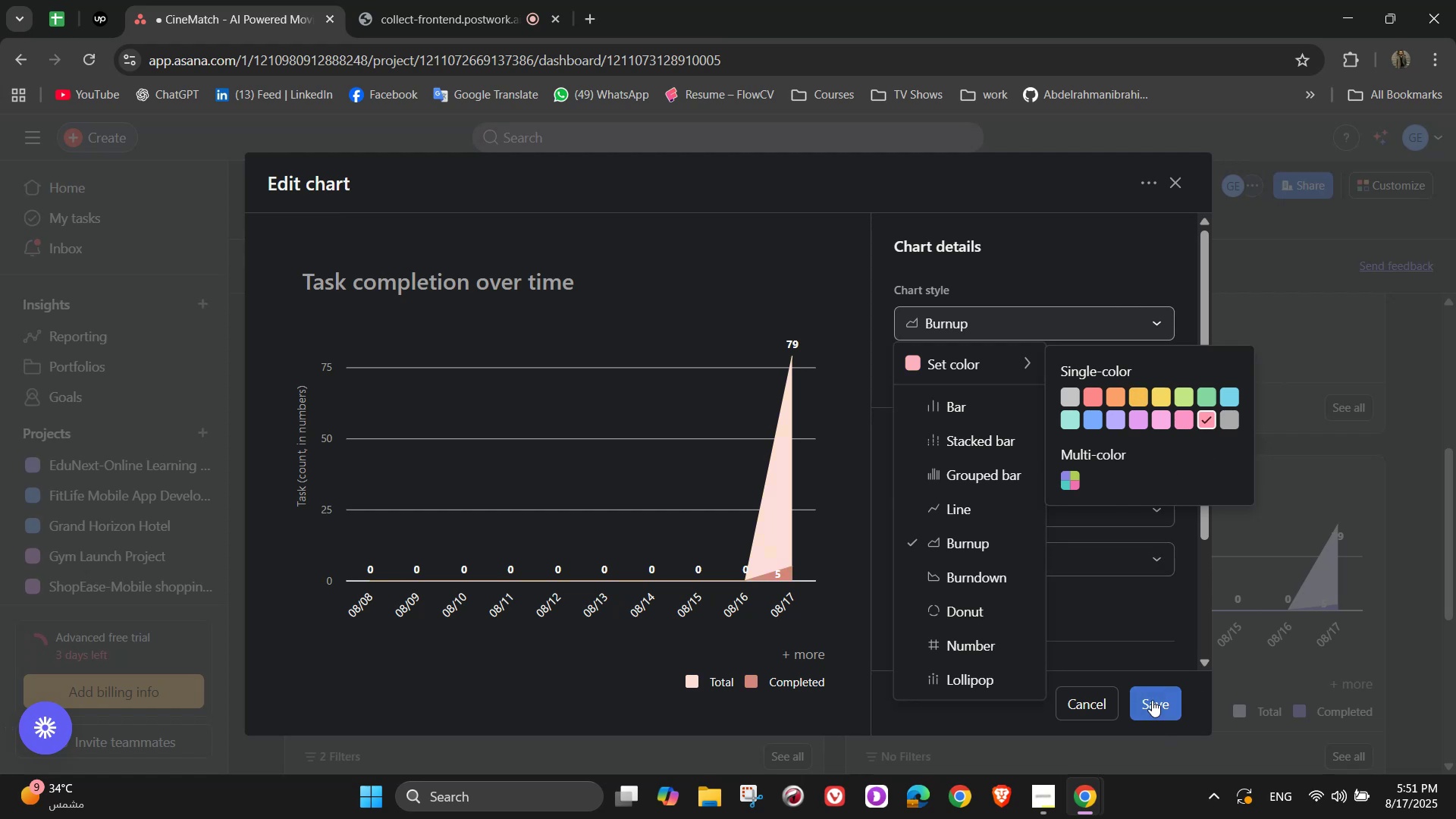 
left_click([1153, 698])
 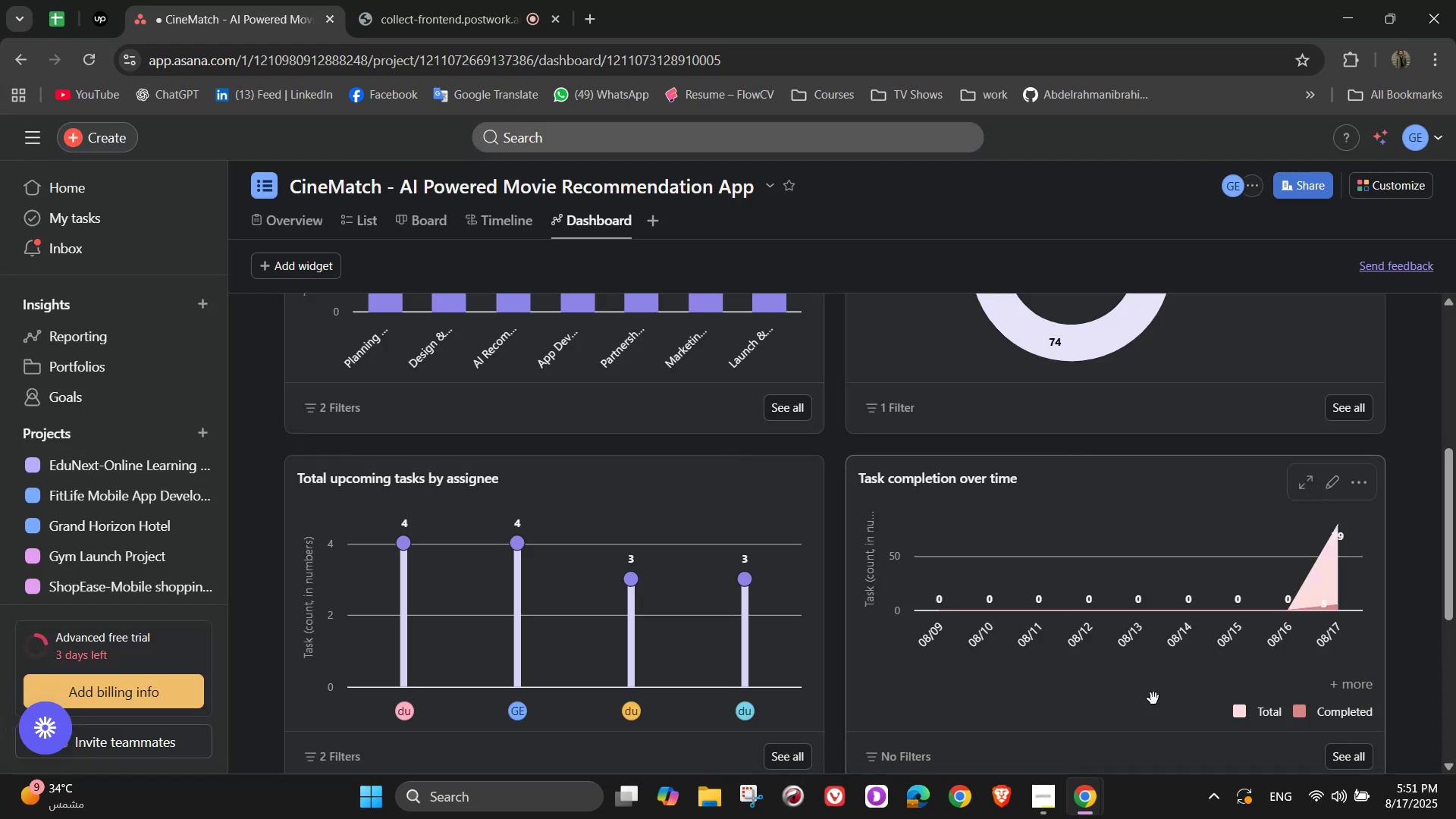 
scroll: coordinate [1153, 698], scroll_direction: down, amount: 2.0
 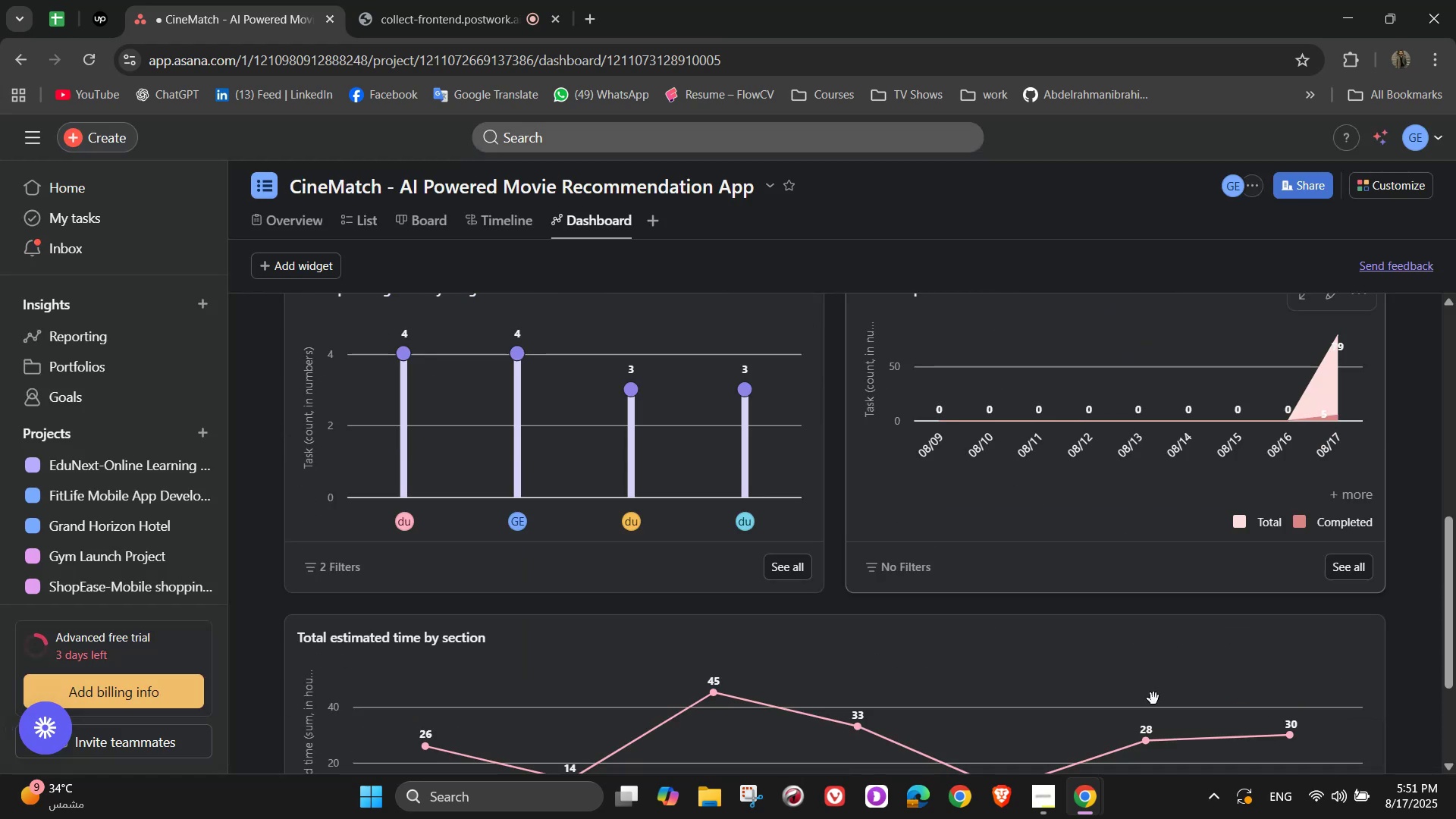 
scroll: coordinate [1147, 676], scroll_direction: up, amount: 1.0
 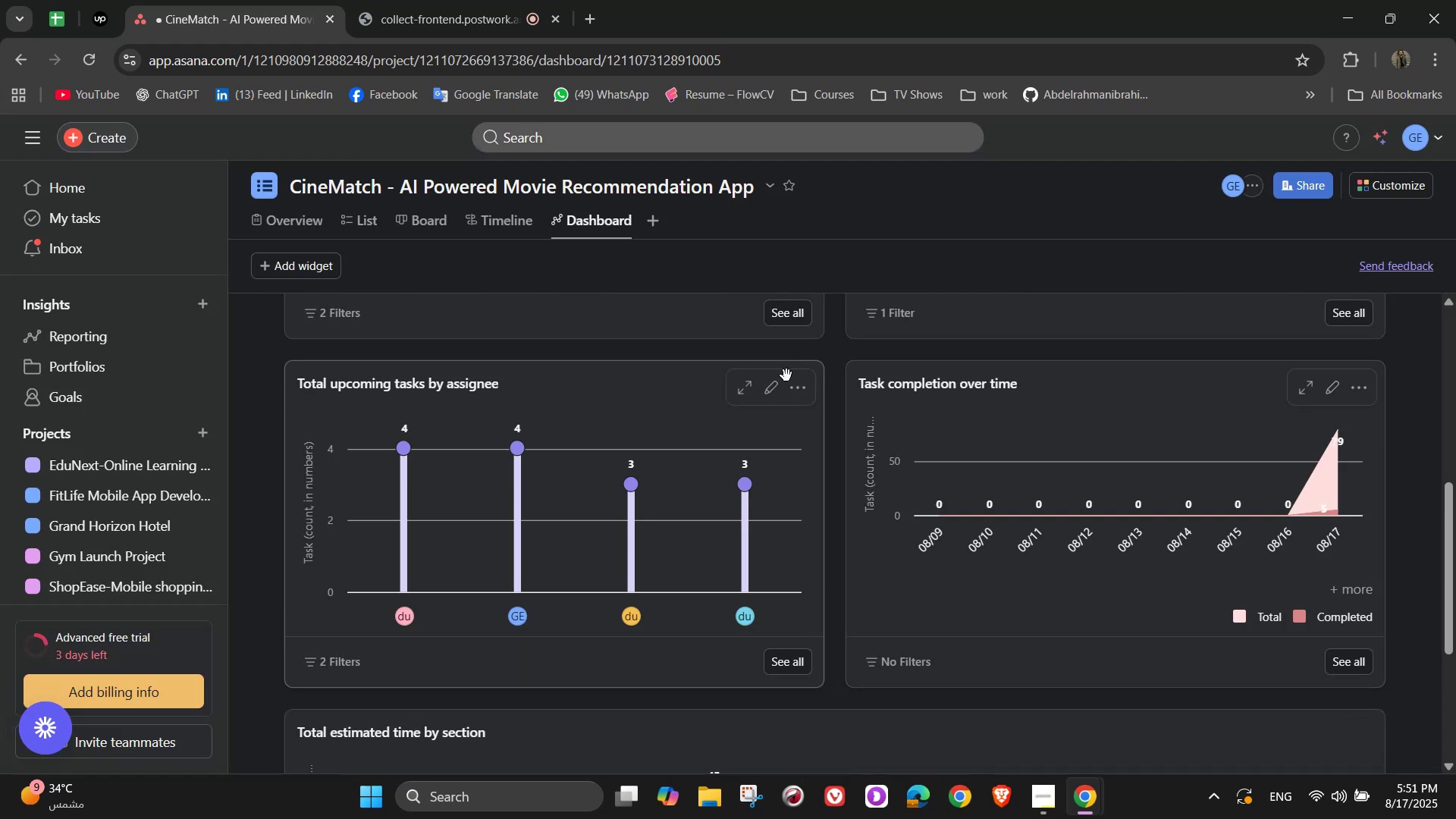 
left_click([779, 387])
 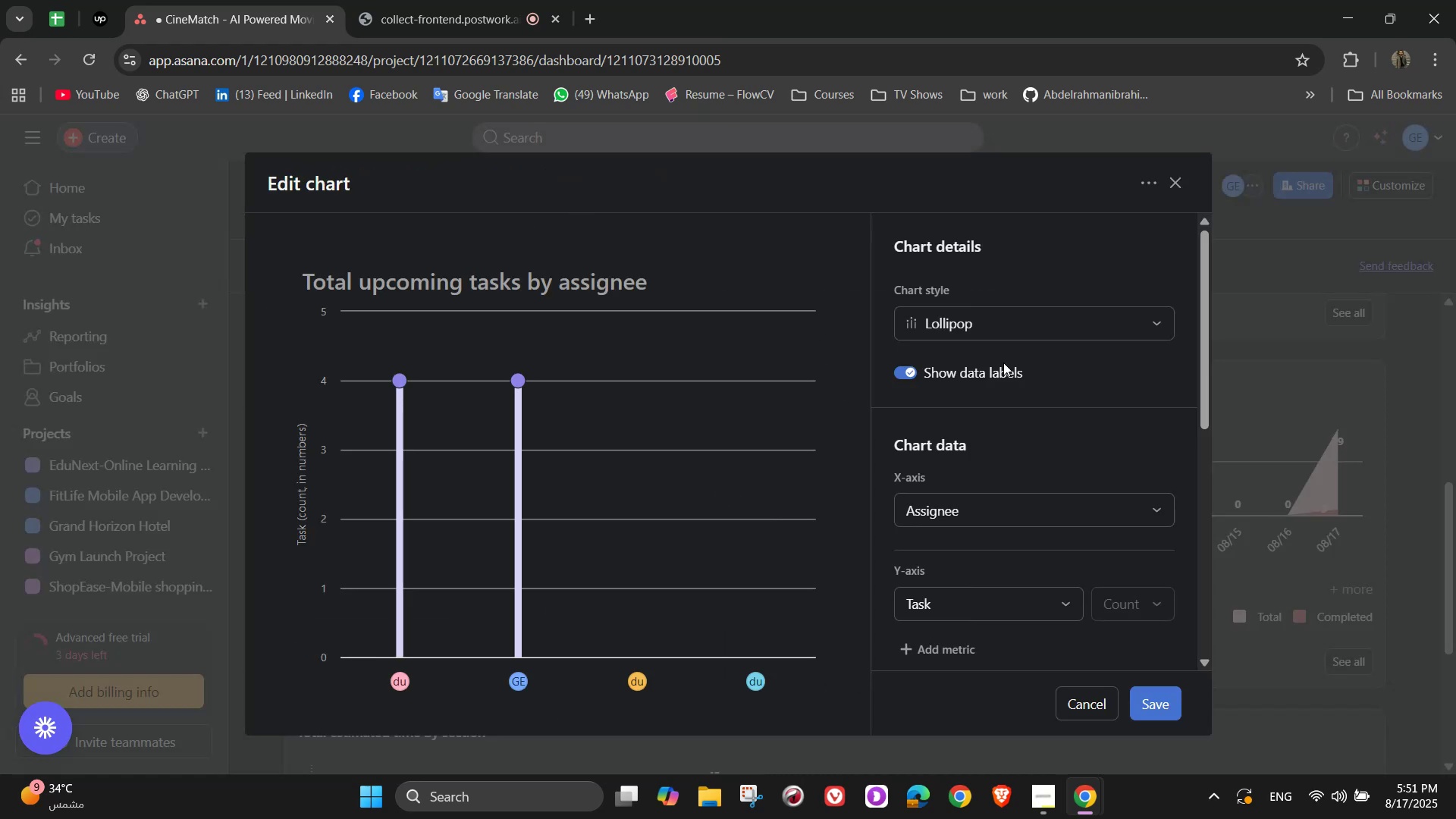 
left_click([991, 335])
 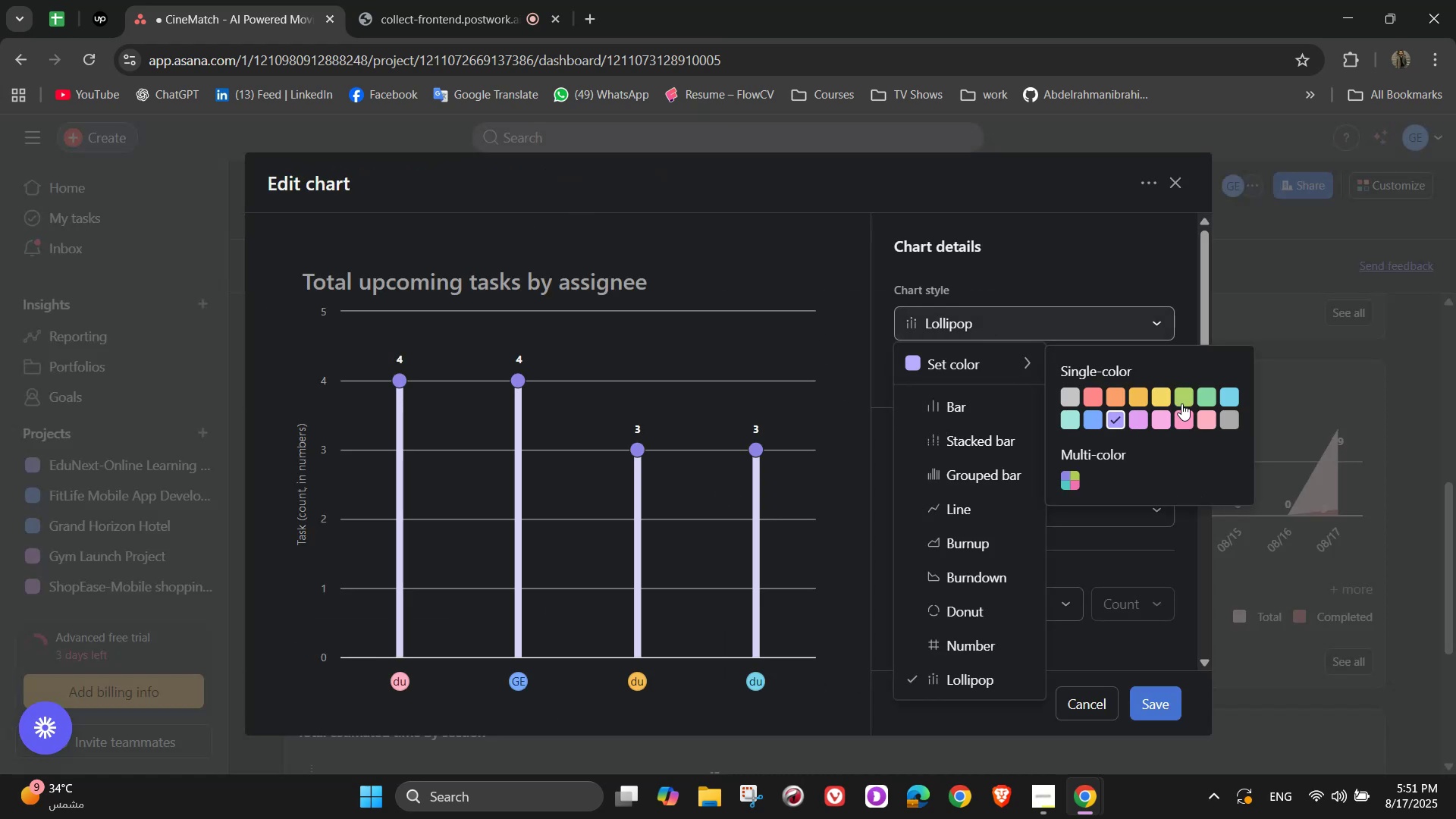 
left_click([1201, 423])
 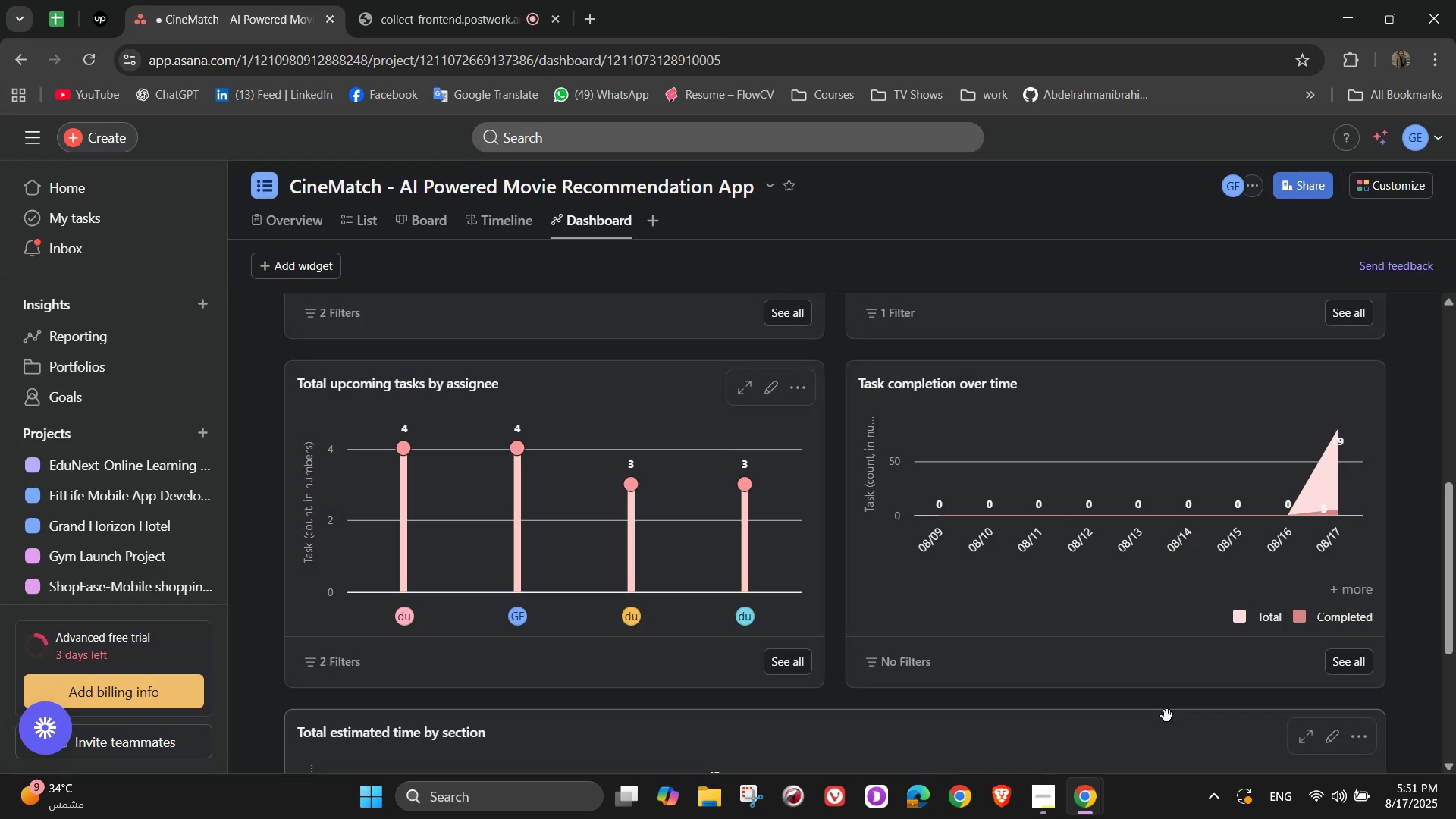 
scroll: coordinate [1149, 689], scroll_direction: down, amount: 3.0
 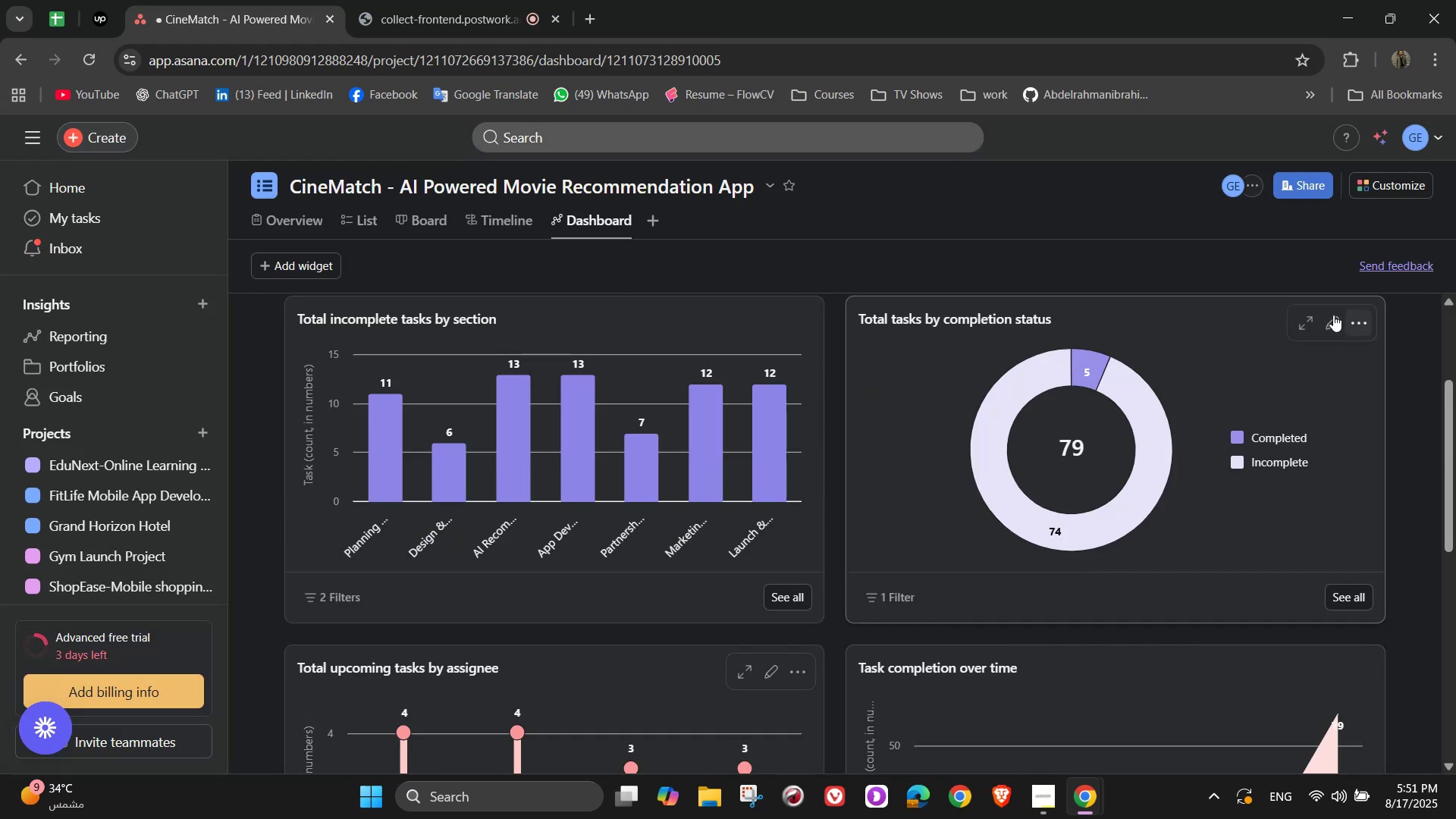 
left_click([1329, 324])
 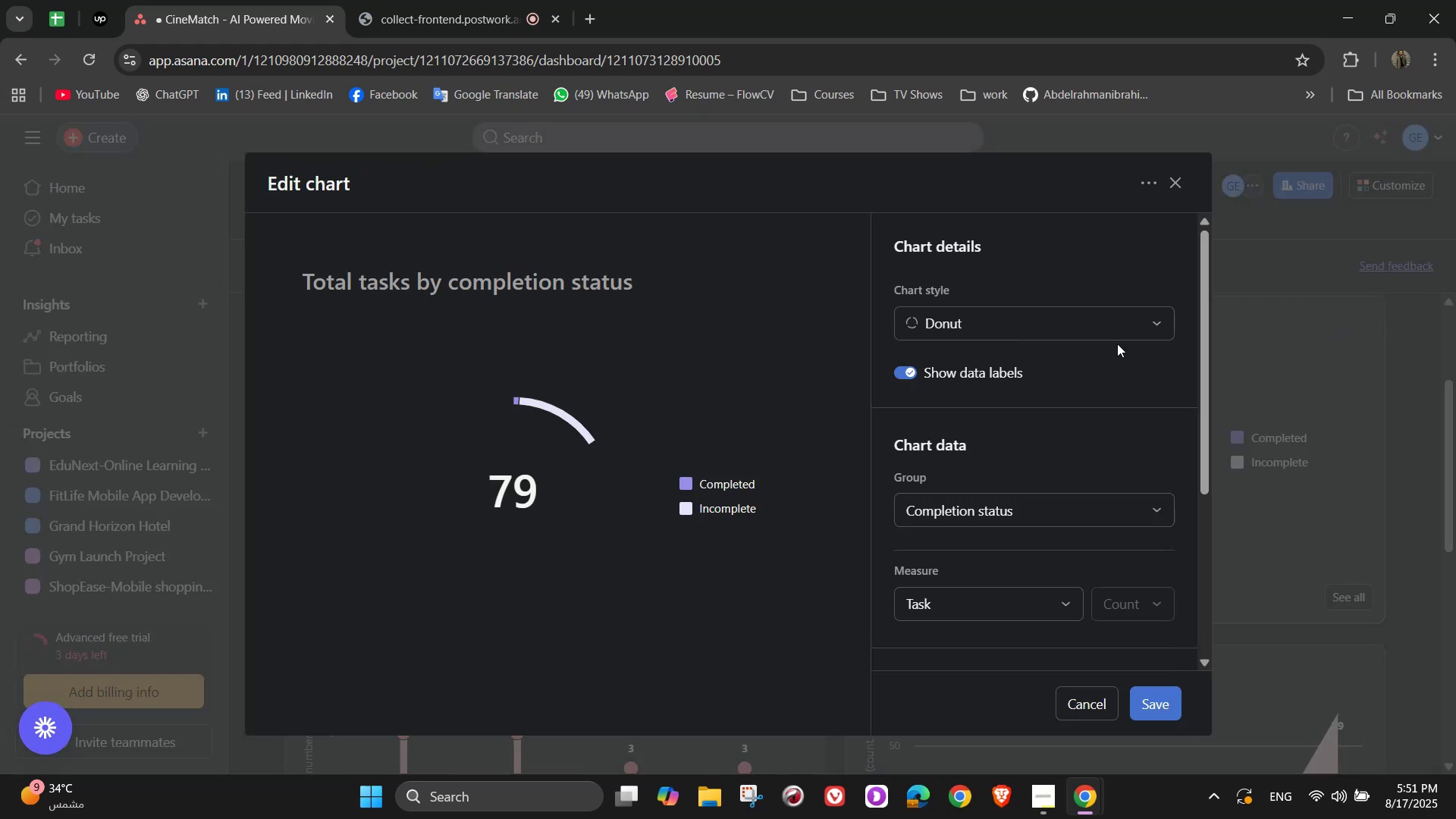 
left_click([1111, 325])
 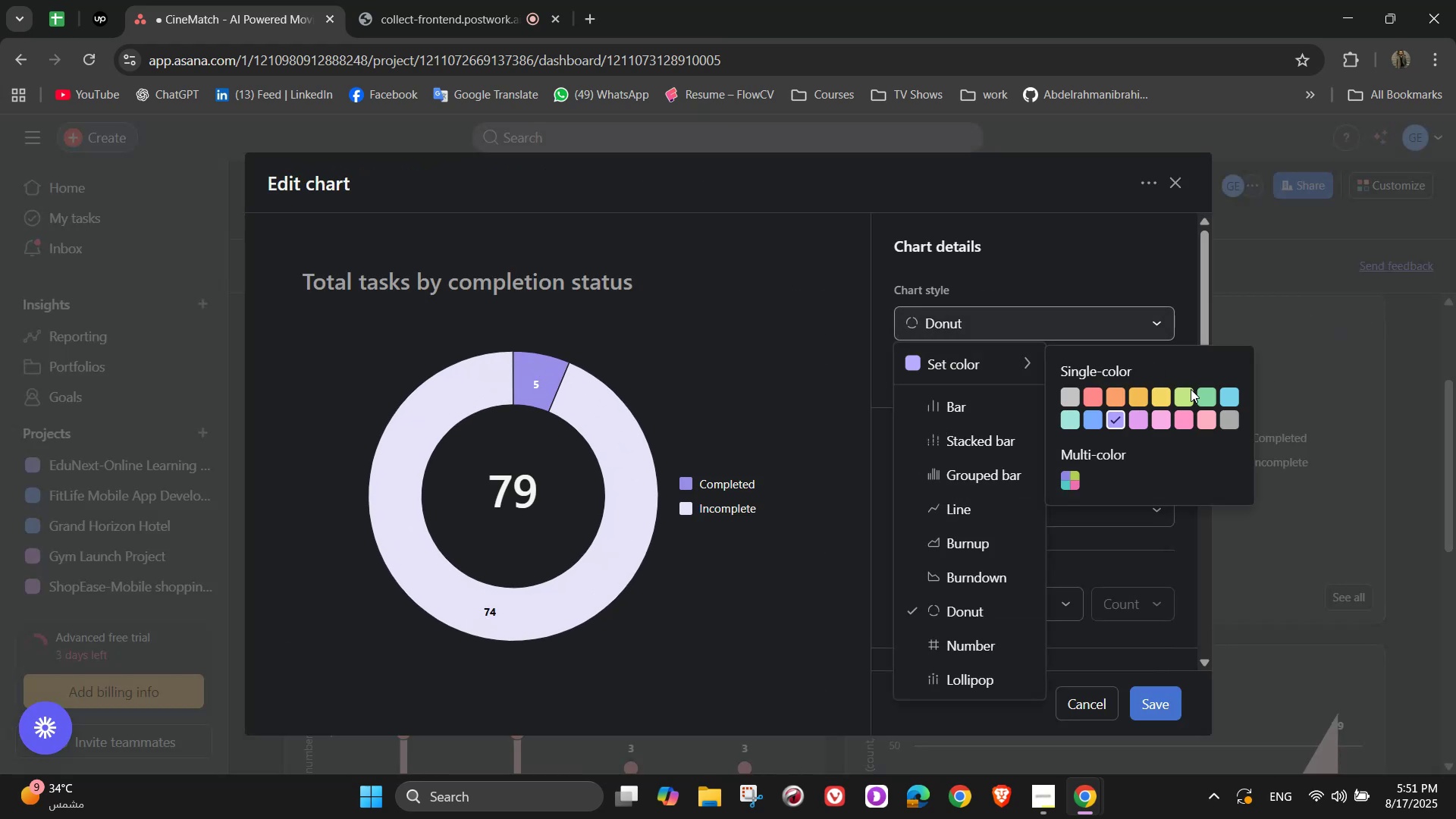 
left_click([1206, 422])
 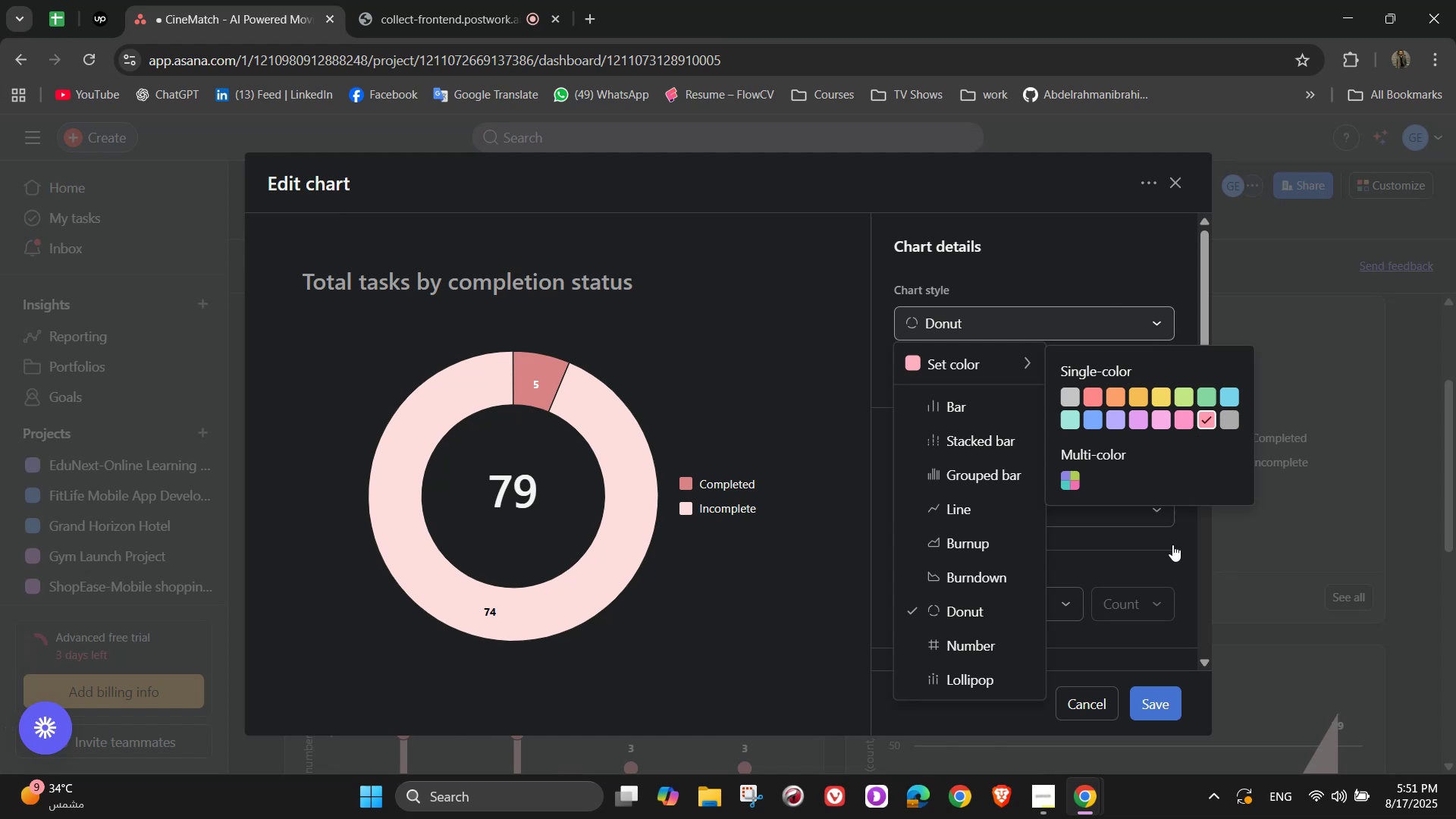 
left_click([1172, 592])
 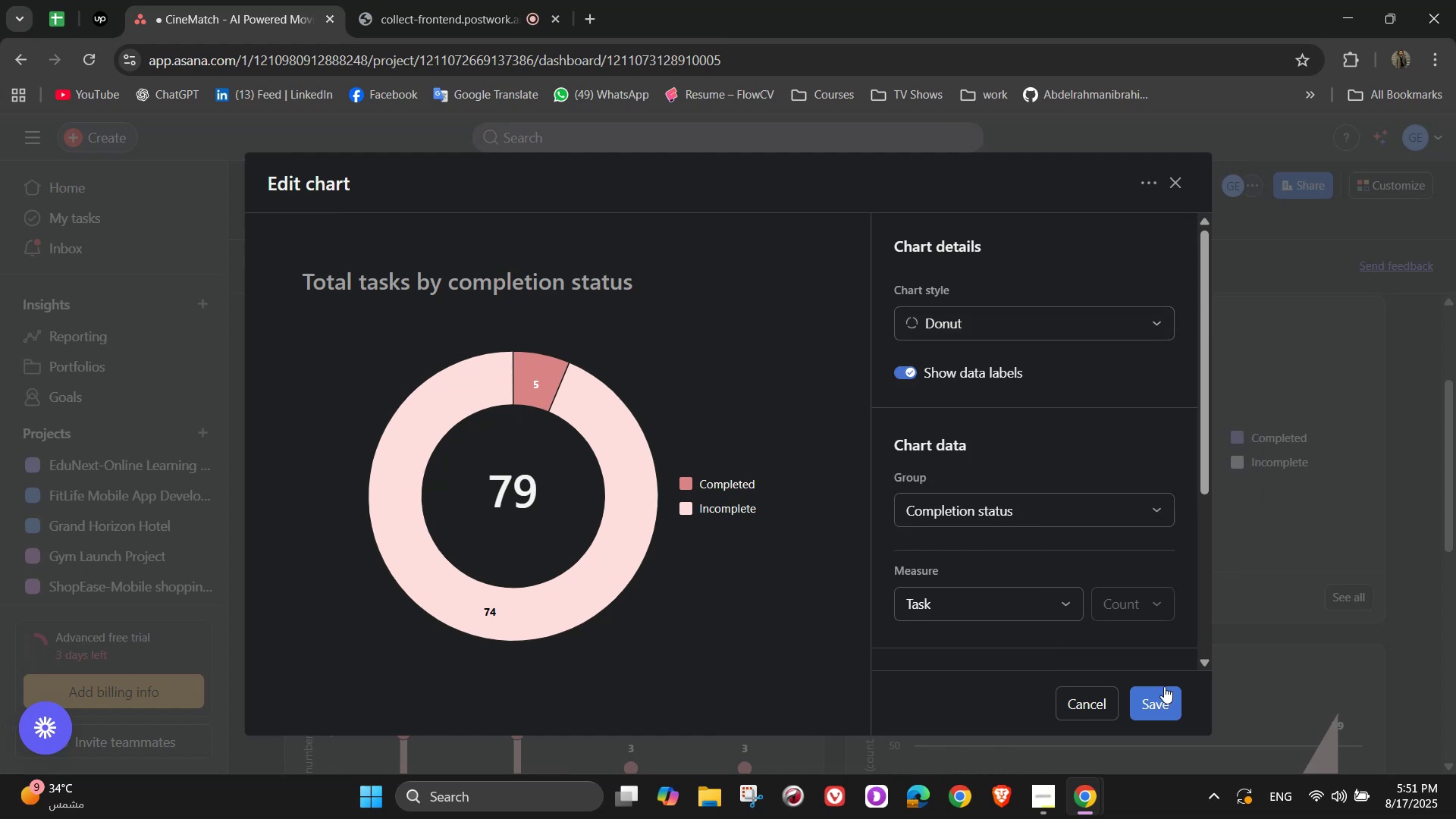 
left_click([1165, 693])
 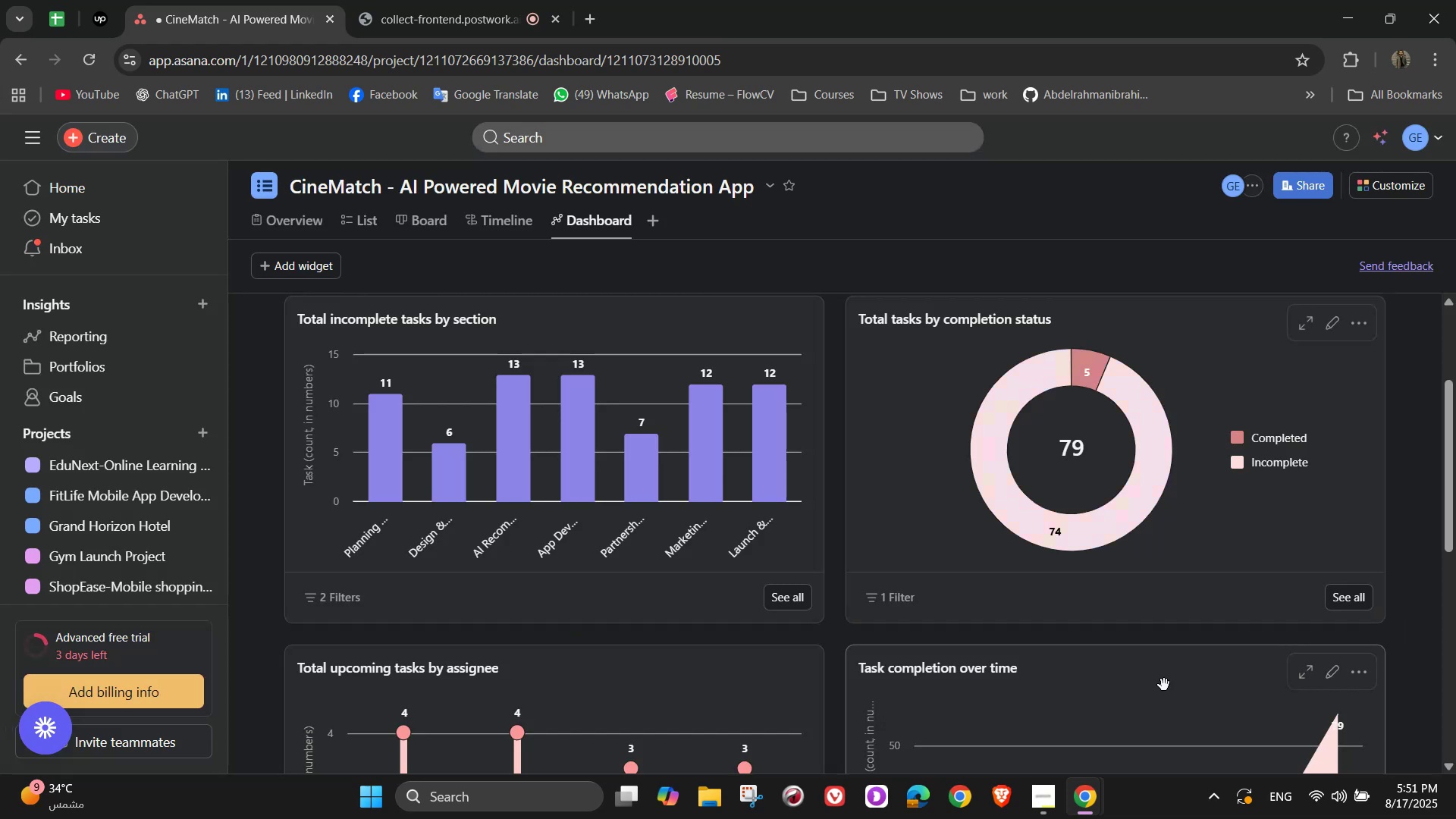 
scroll: coordinate [1157, 666], scroll_direction: up, amount: 2.0
 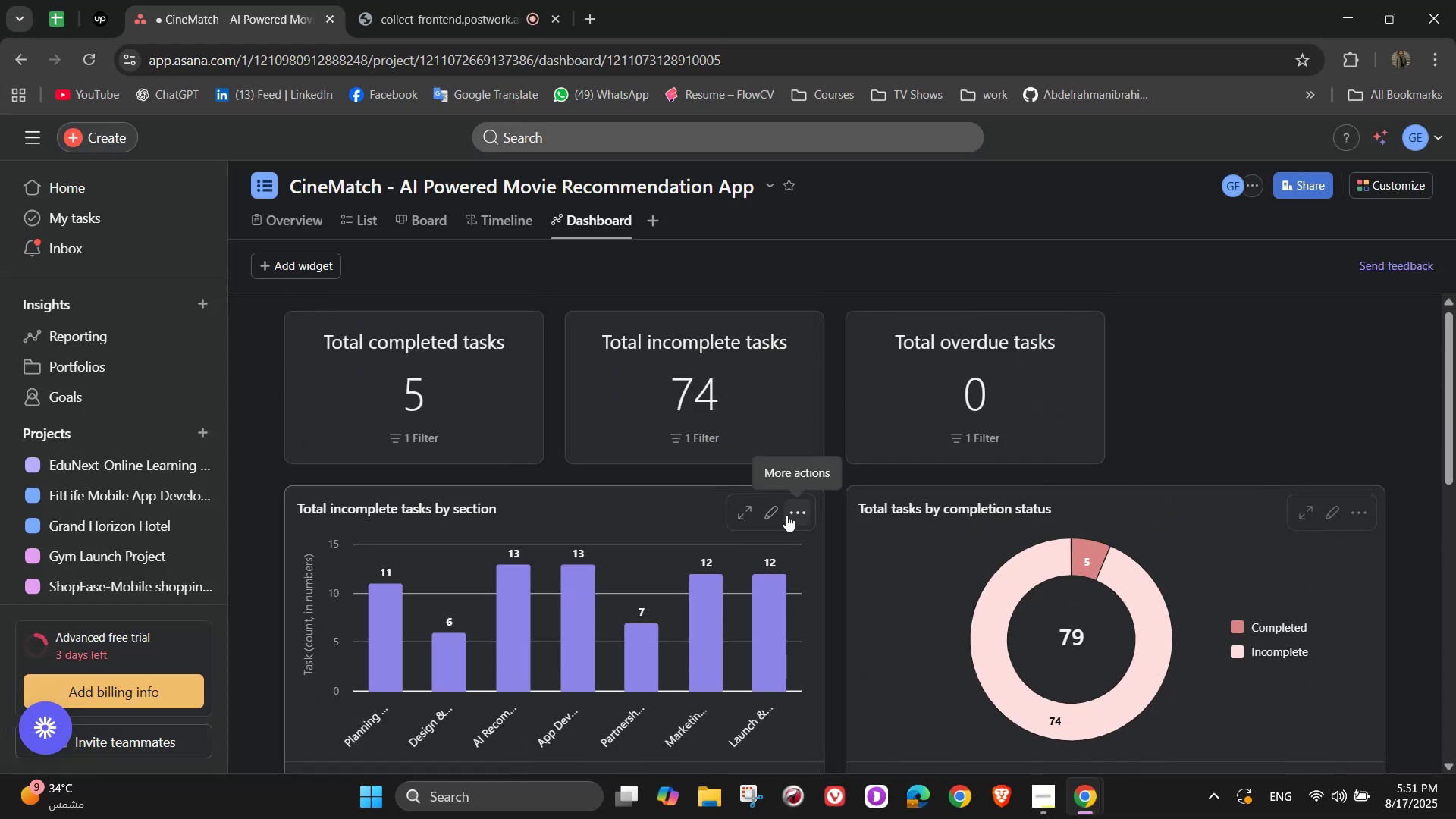 
double_click([776, 515])
 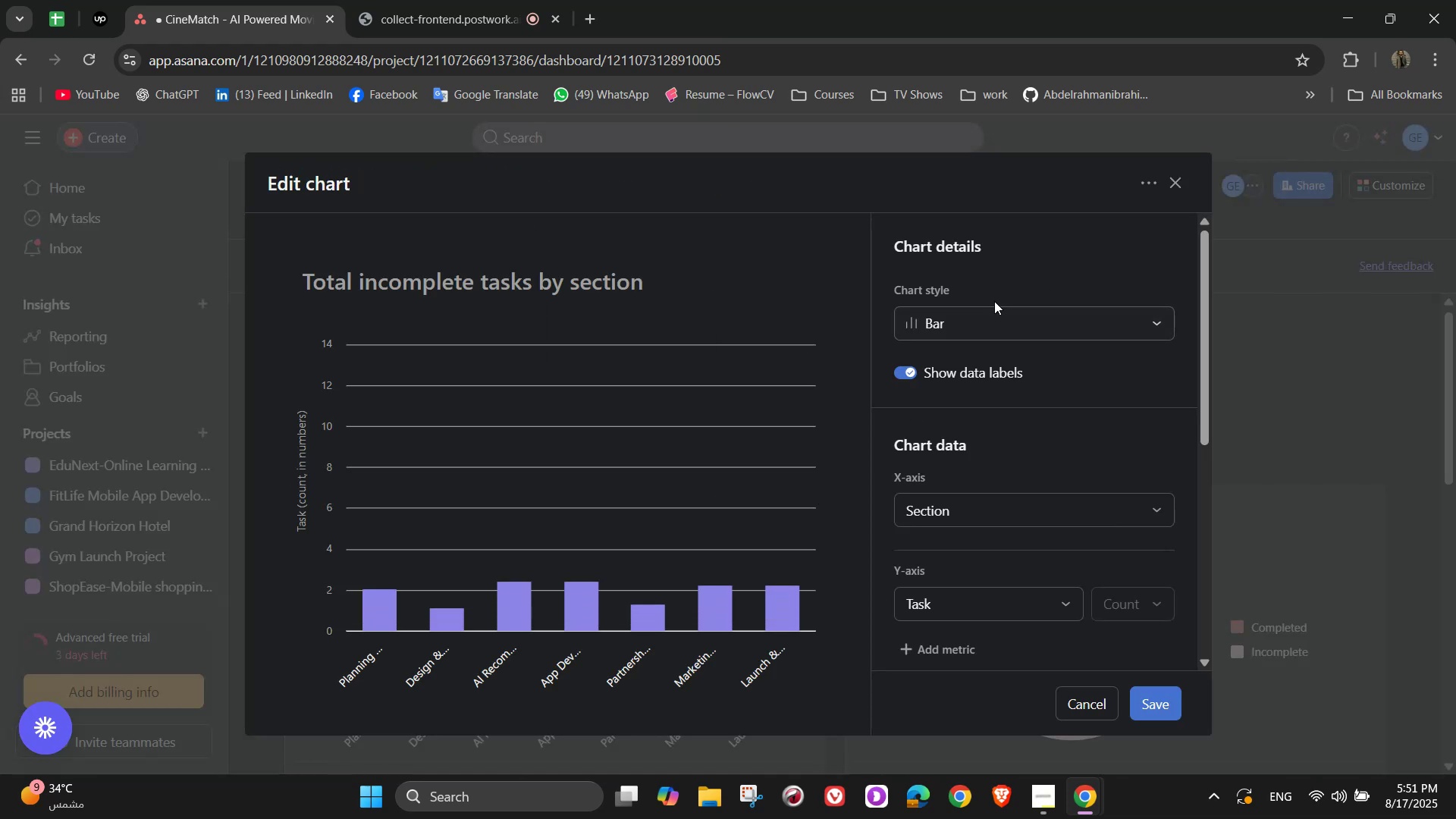 
left_click([996, 322])
 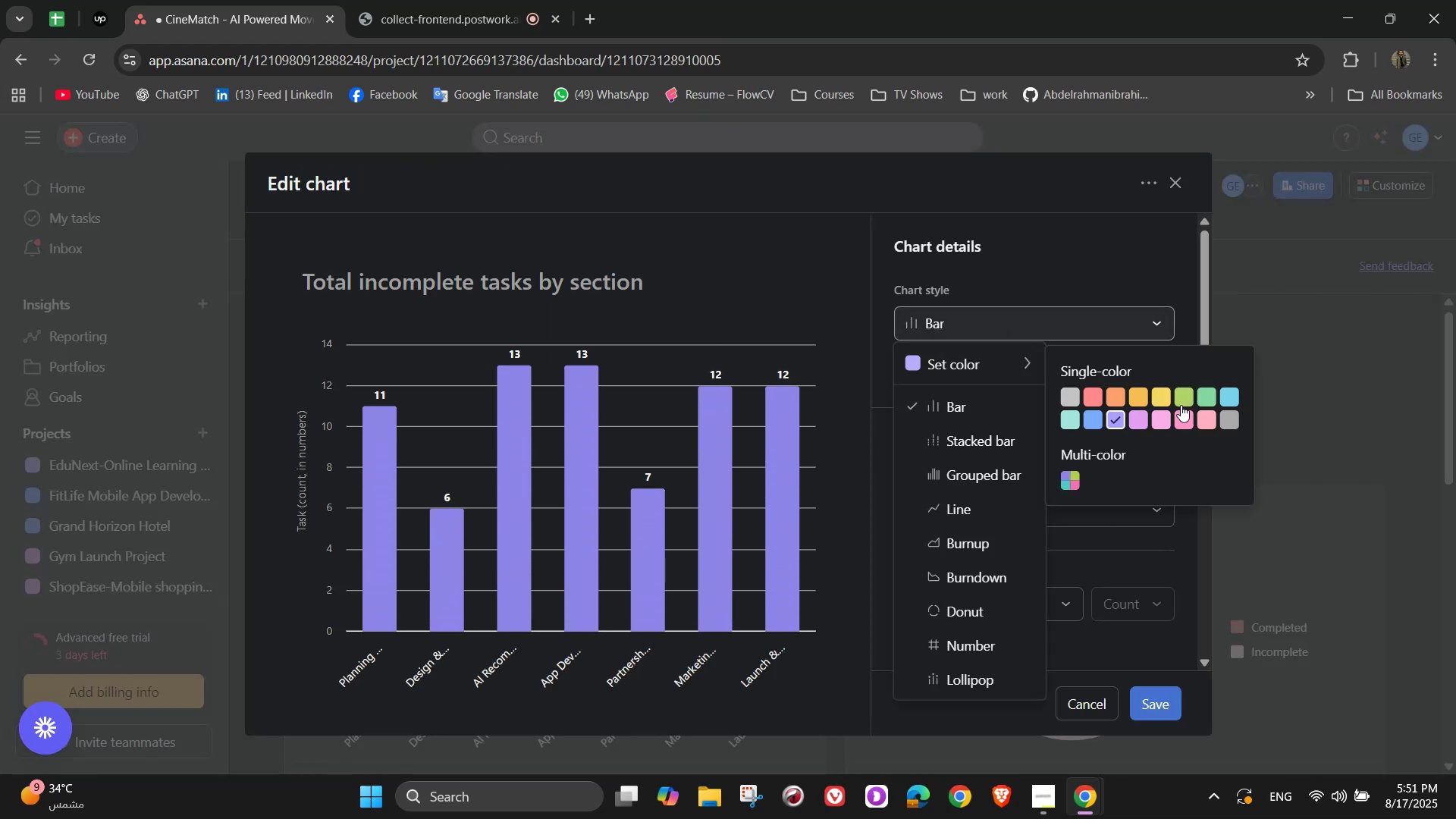 
left_click_drag(start_coordinate=[1232, 422], to_coordinate=[1201, 423])
 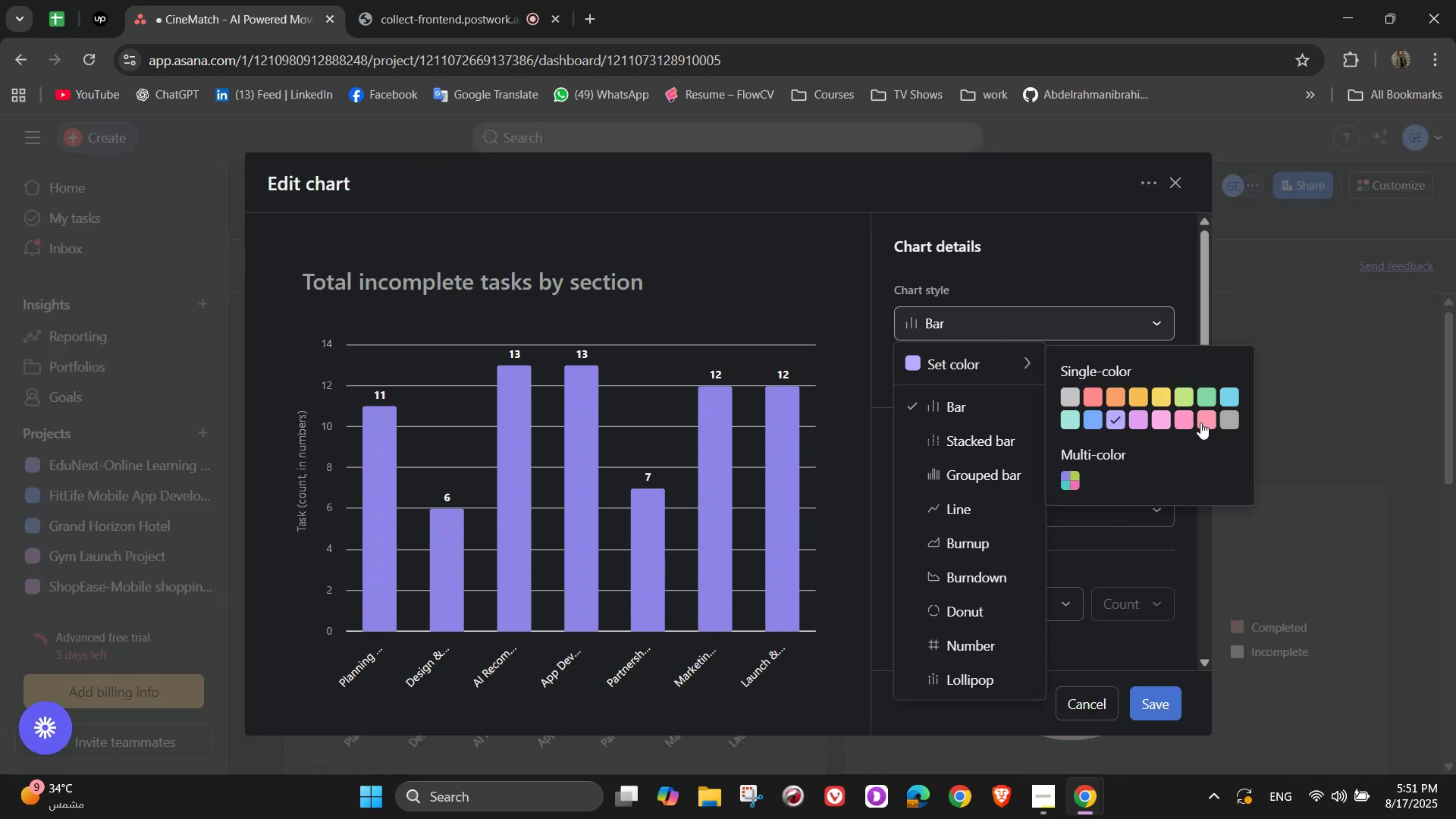 
left_click([1200, 422])
 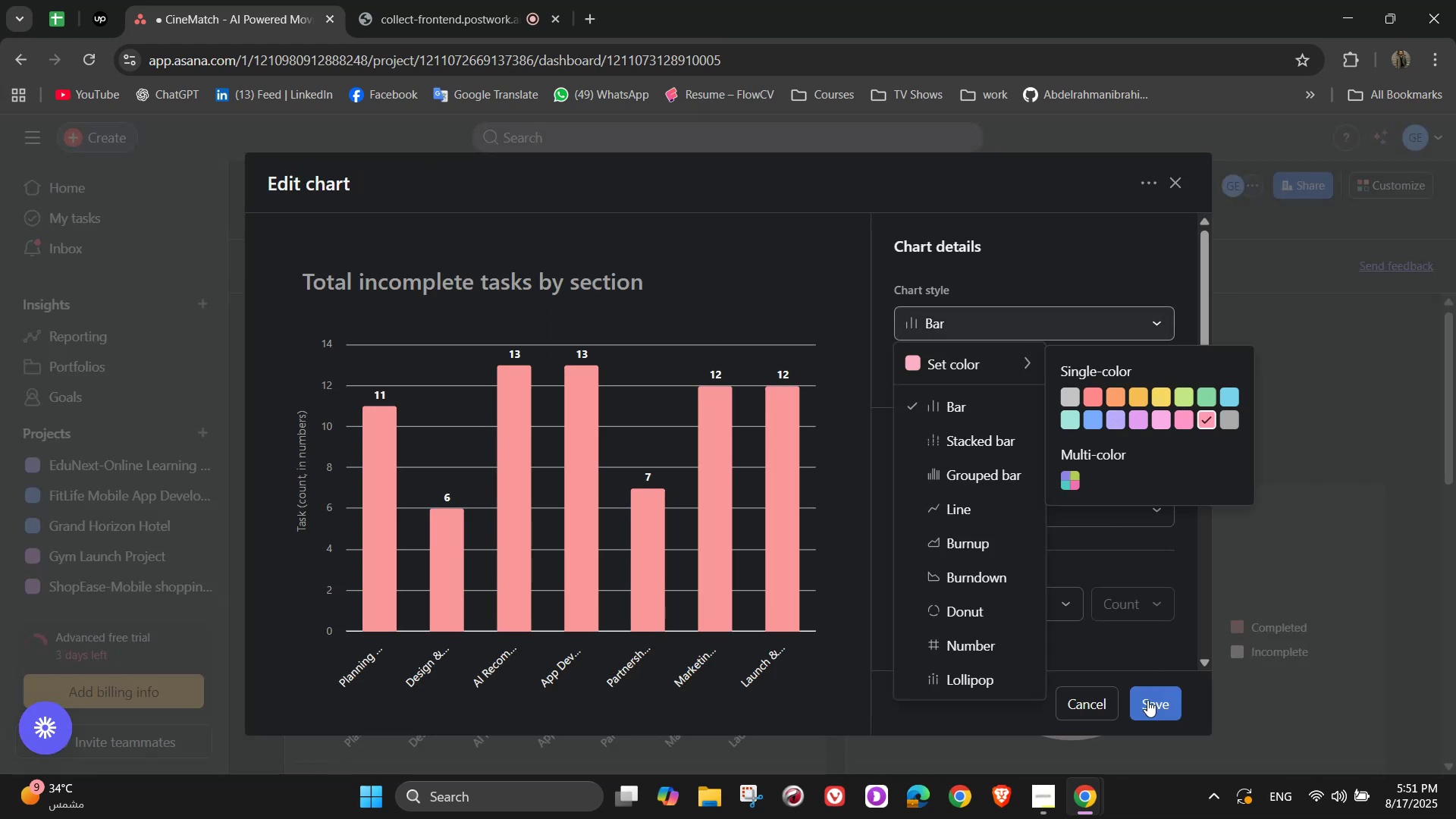 
left_click([1147, 706])
 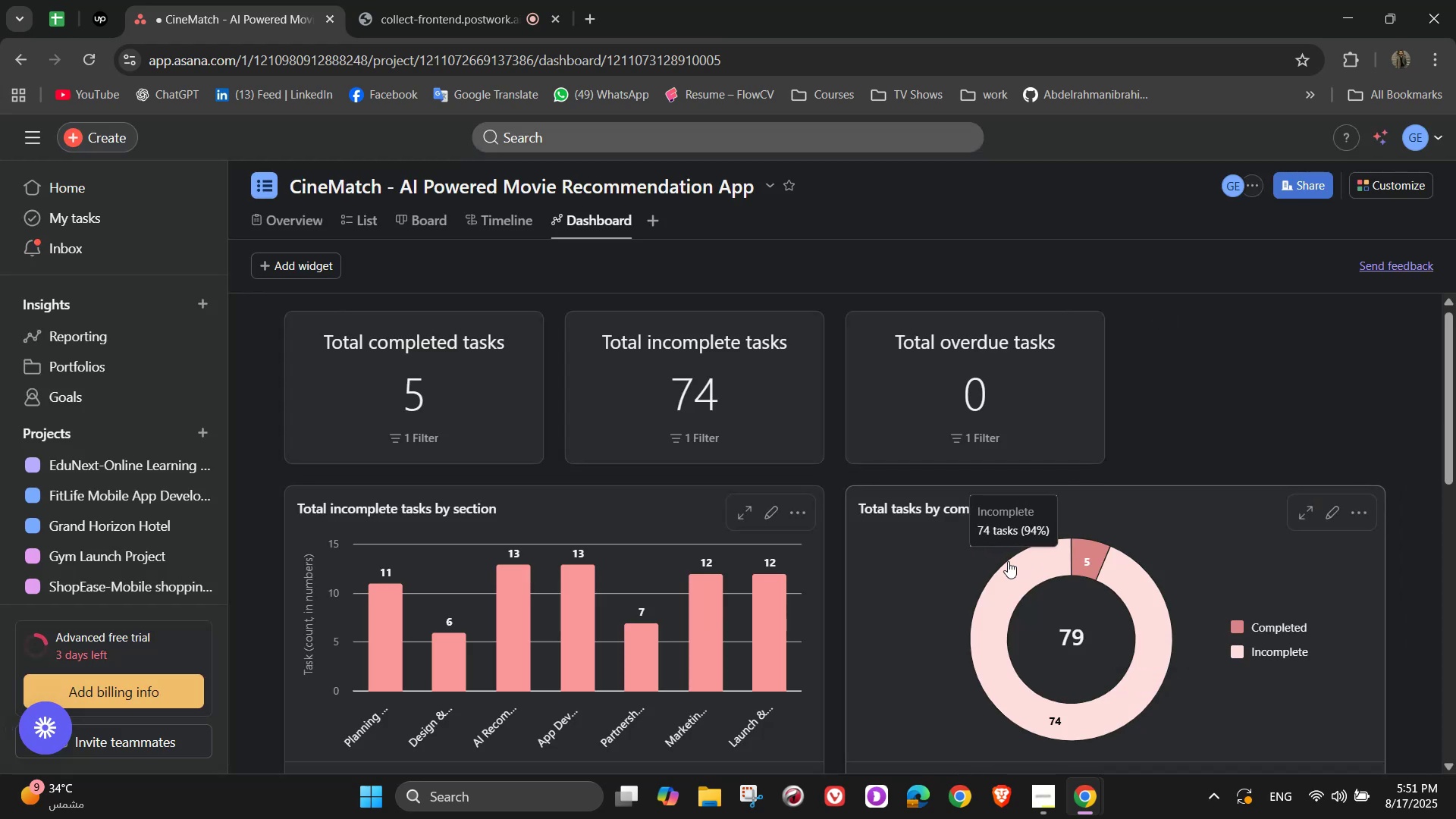 
scroll: coordinate [999, 562], scroll_direction: none, amount: 0.0
 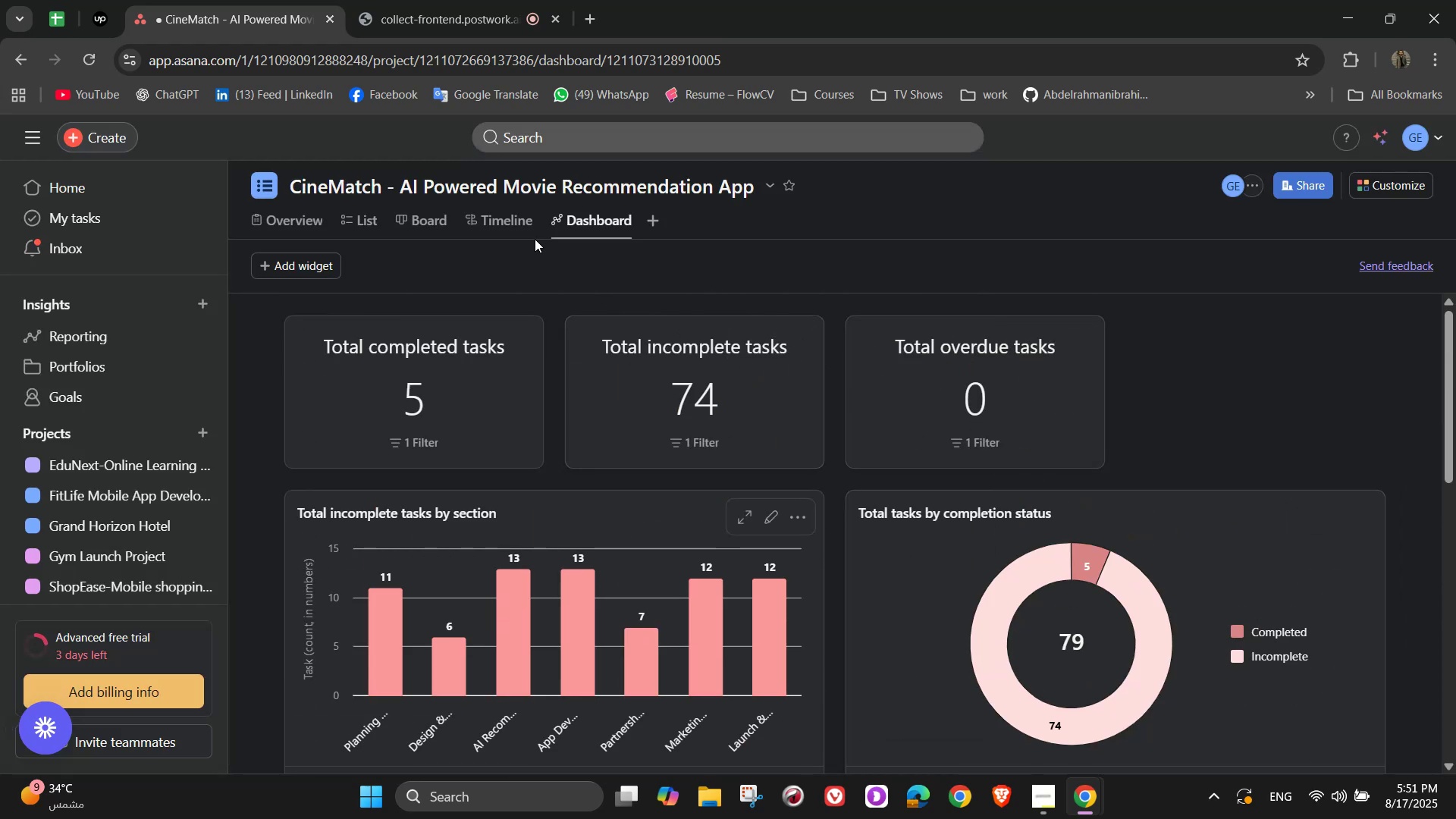 
left_click([512, 214])
 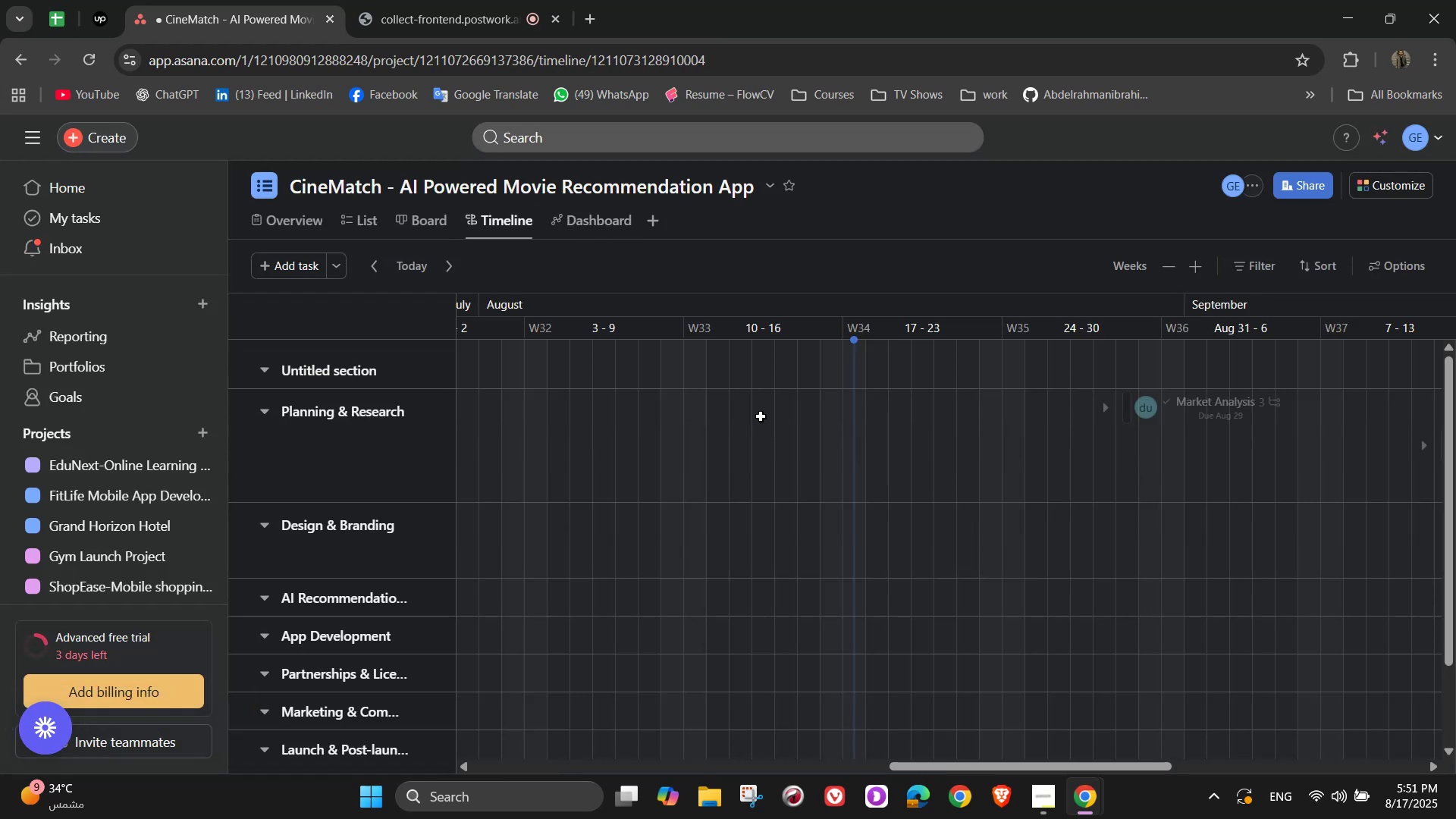 
wait(5.34)
 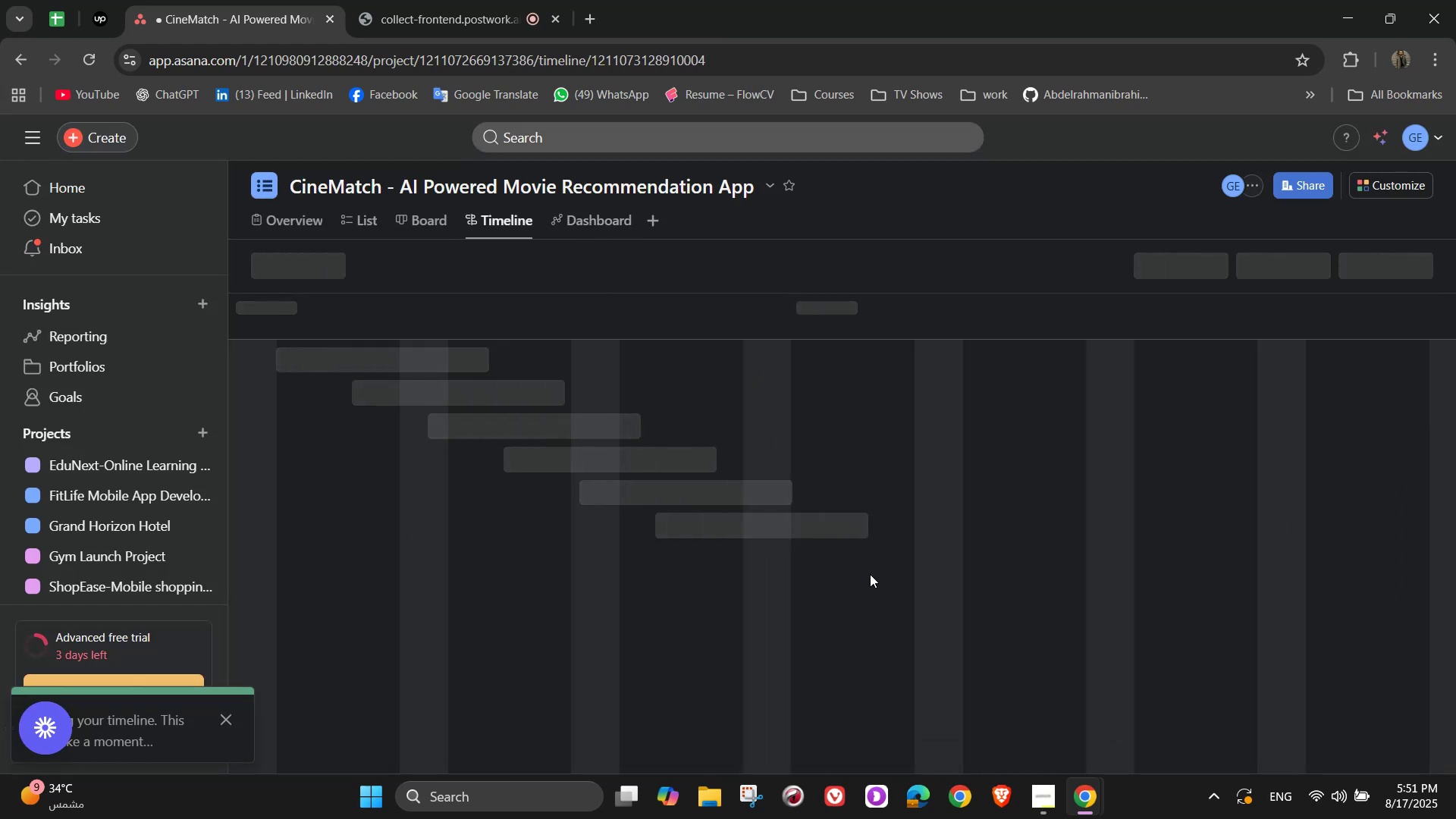 
left_click([424, 371])
 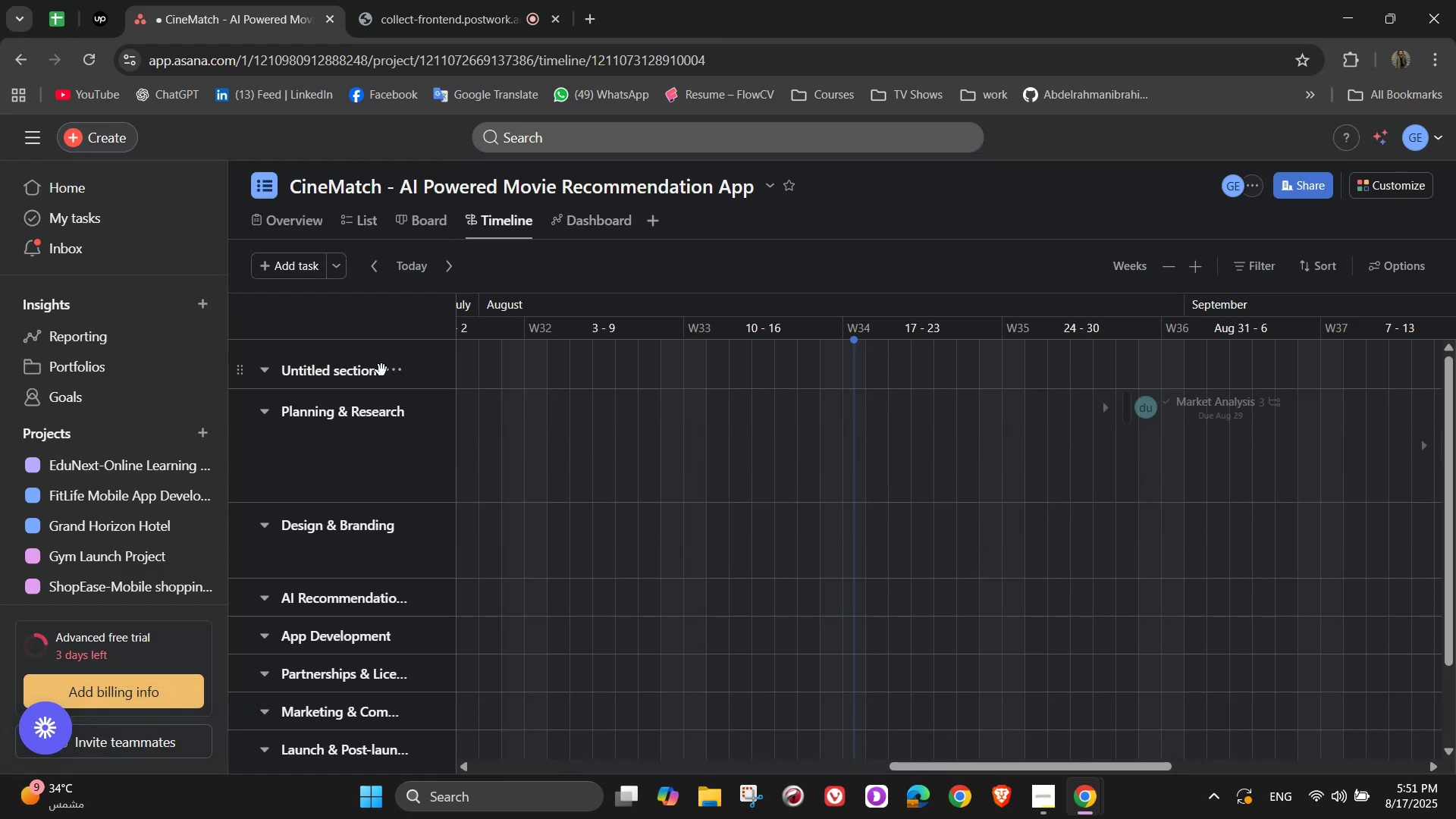 
left_click([393, 370])
 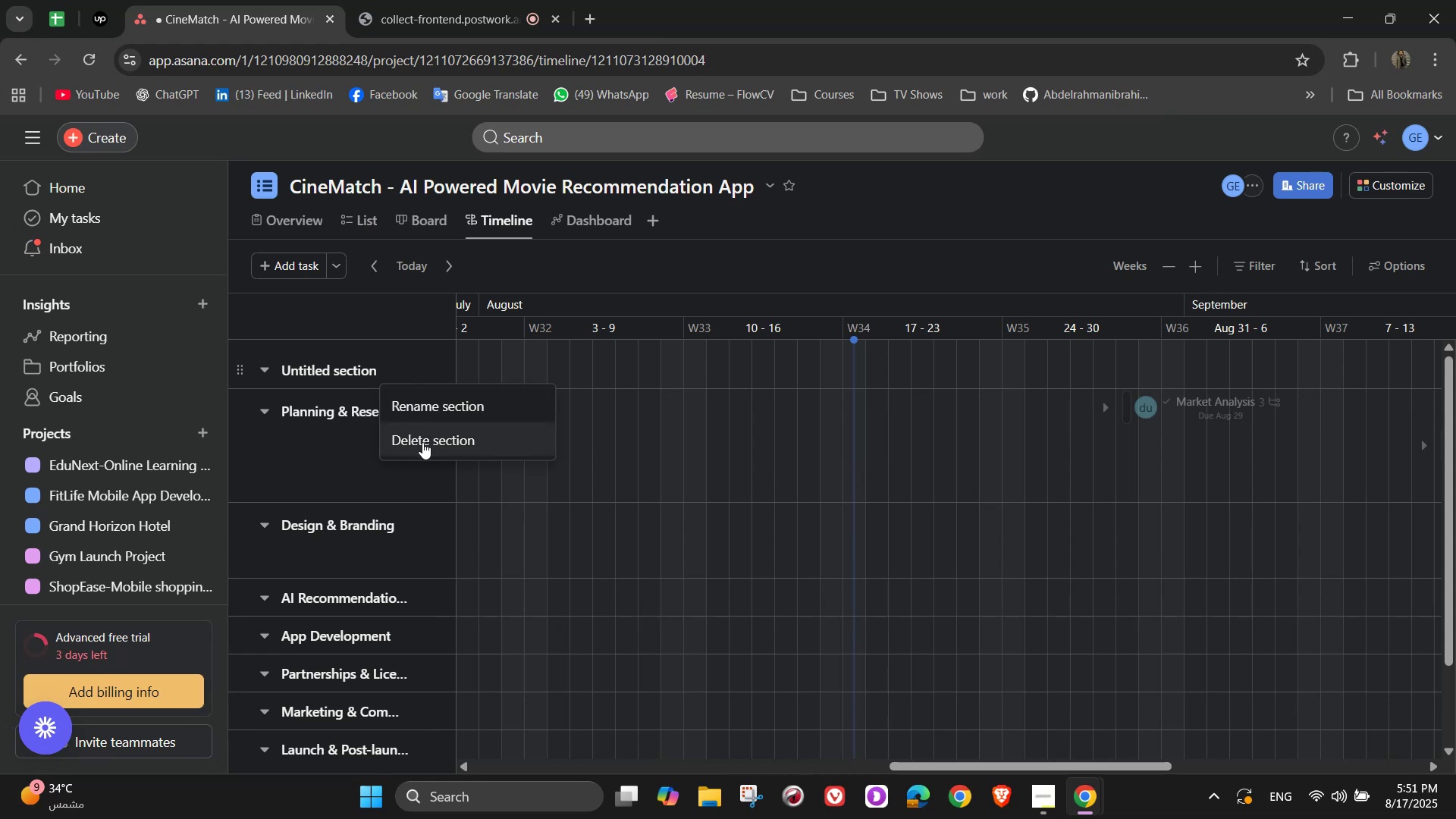 
left_click([422, 442])
 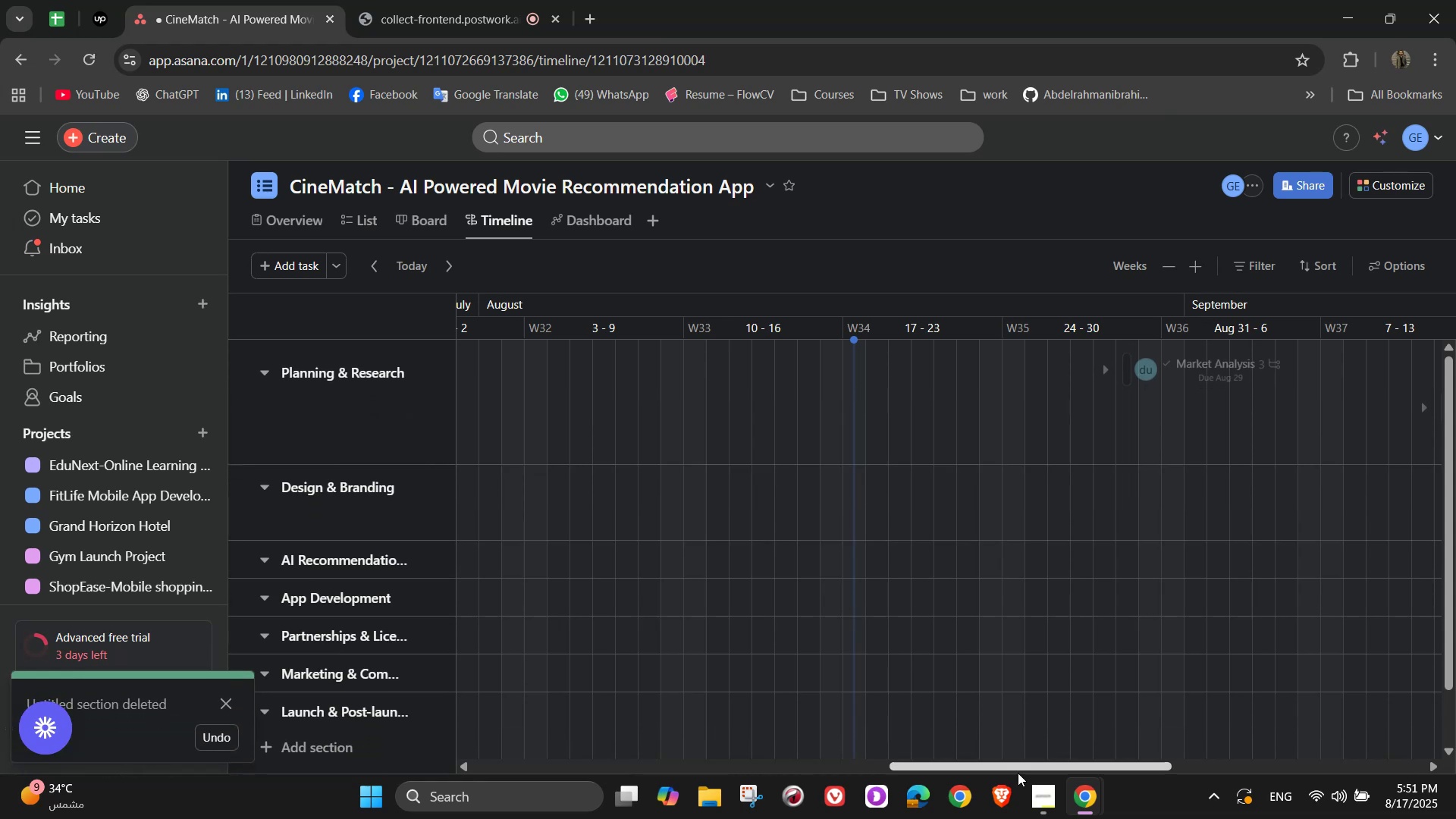 
left_click_drag(start_coordinate=[1018, 768], to_coordinate=[1455, 738])
 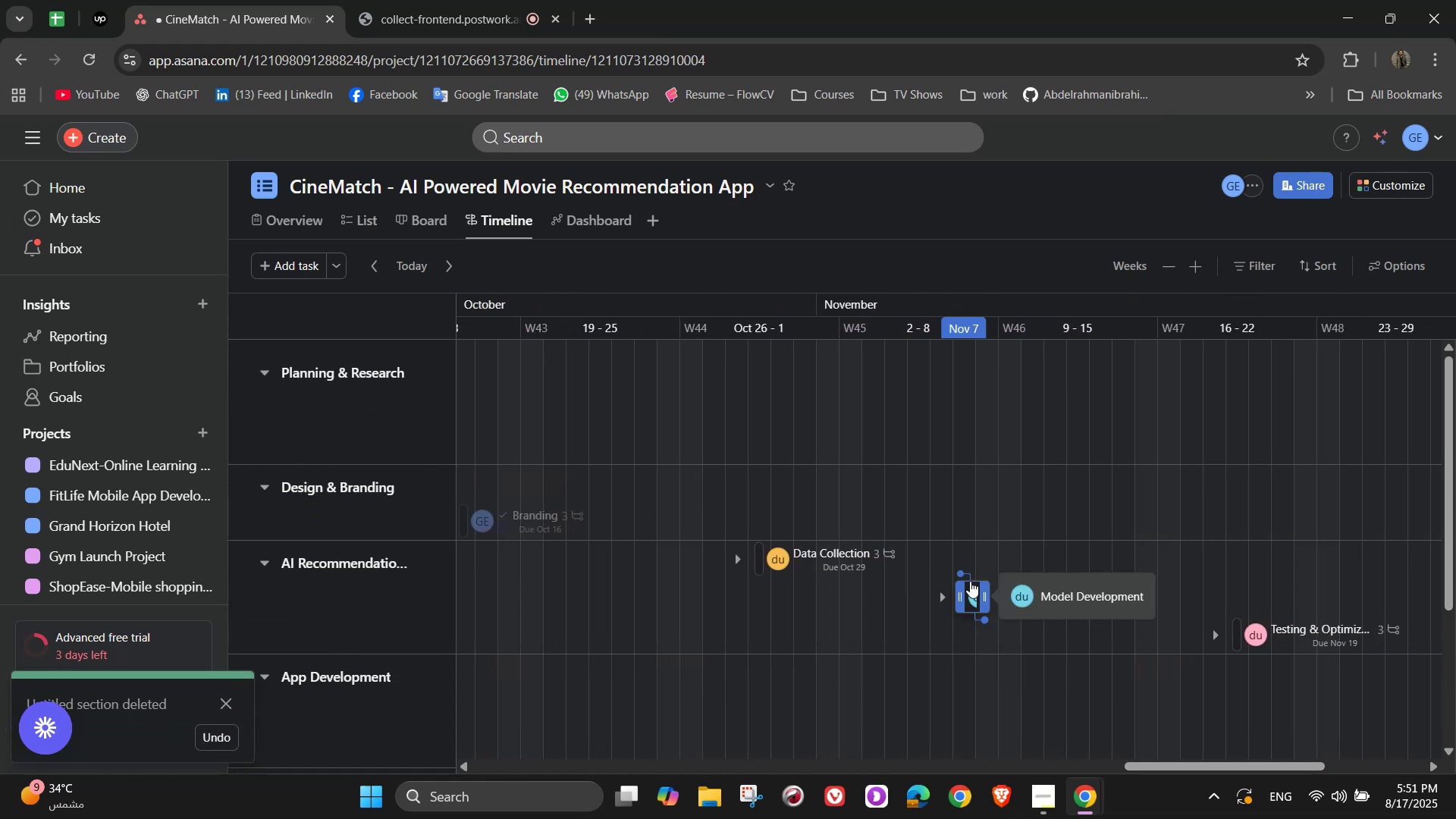 
left_click_drag(start_coordinate=[962, 573], to_coordinate=[770, 567])
 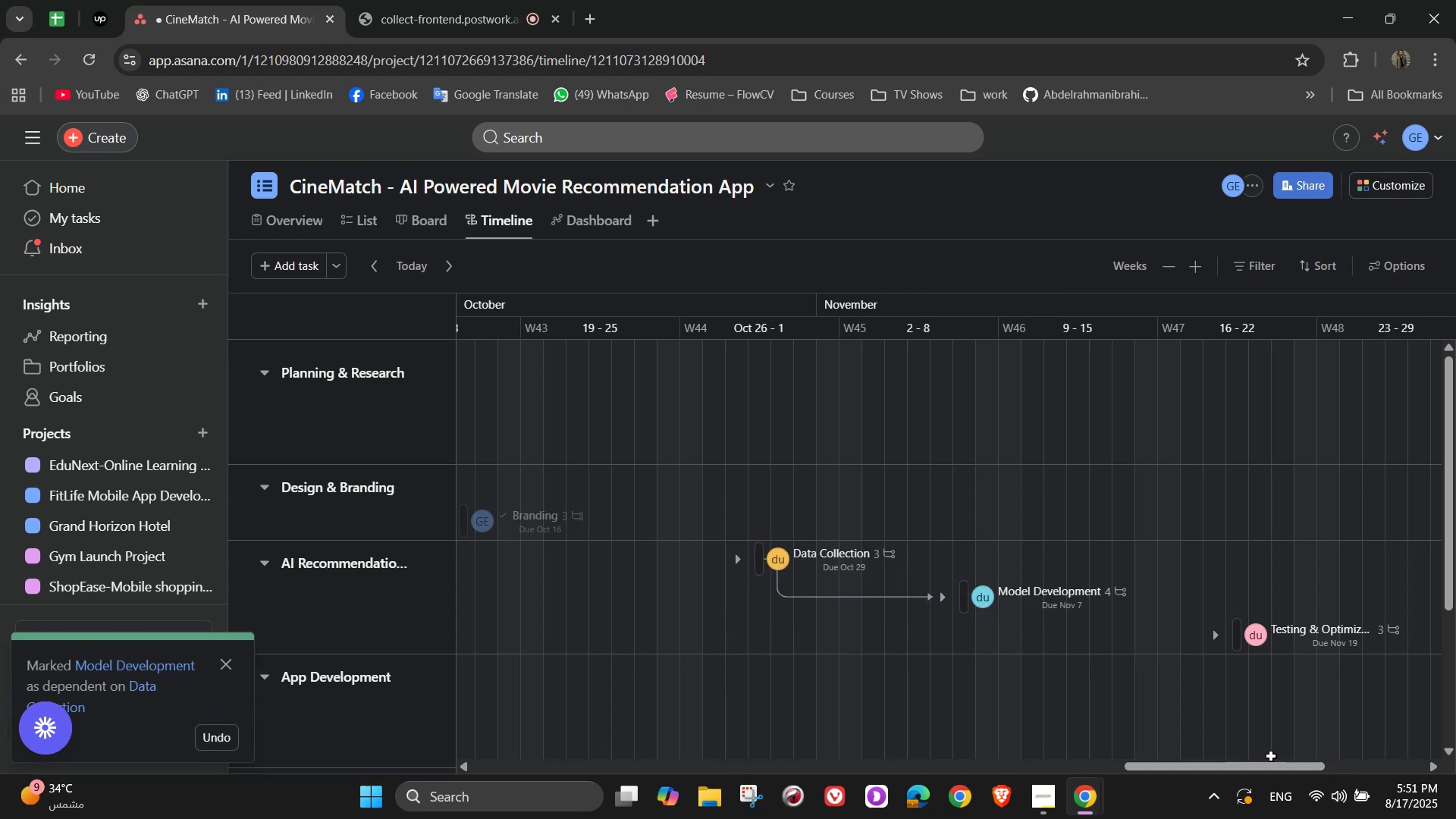 
left_click_drag(start_coordinate=[1256, 767], to_coordinate=[1345, 766])
 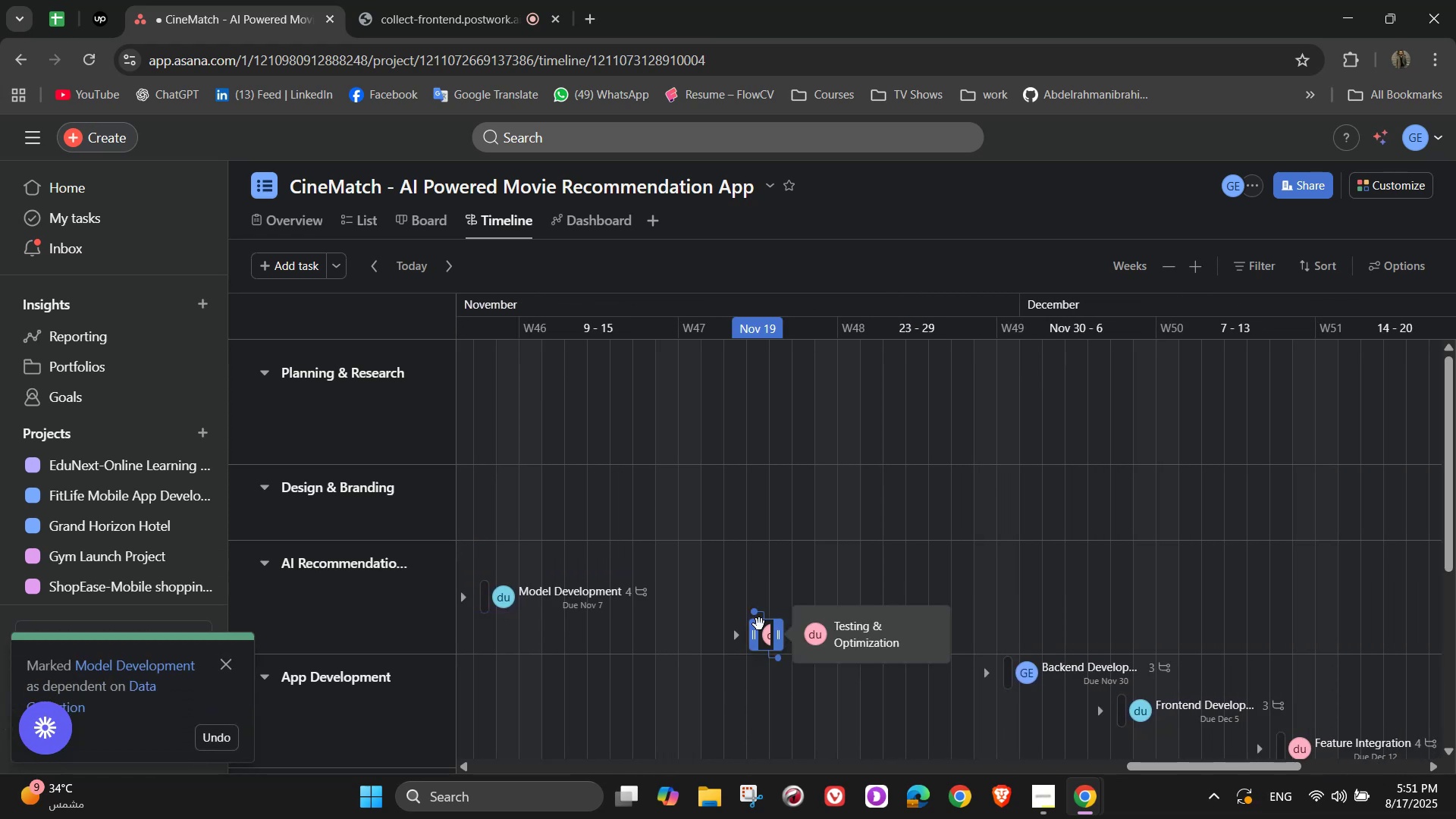 
left_click_drag(start_coordinate=[755, 613], to_coordinate=[633, 598])
 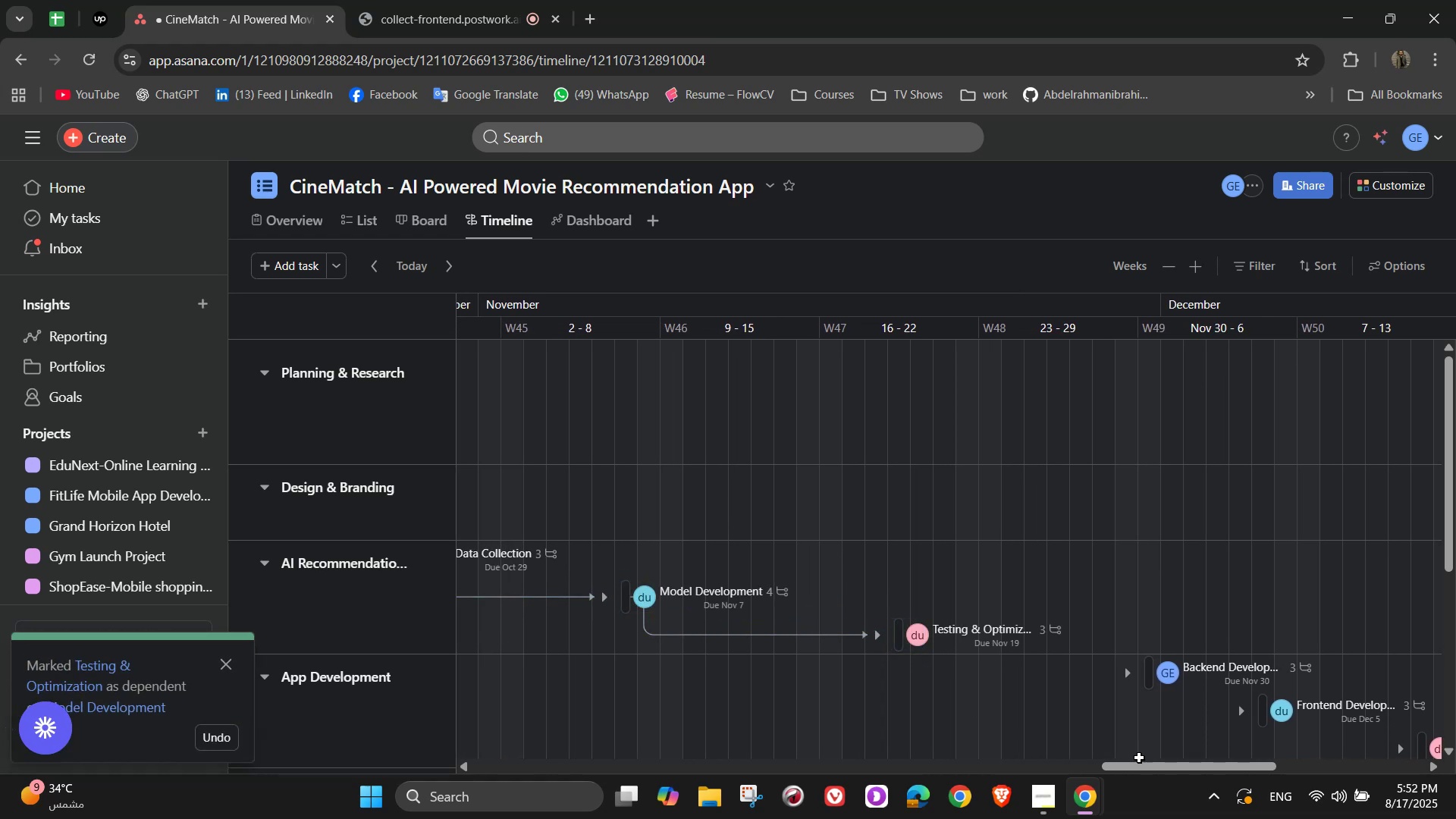 
left_click_drag(start_coordinate=[1139, 770], to_coordinate=[1198, 751])
 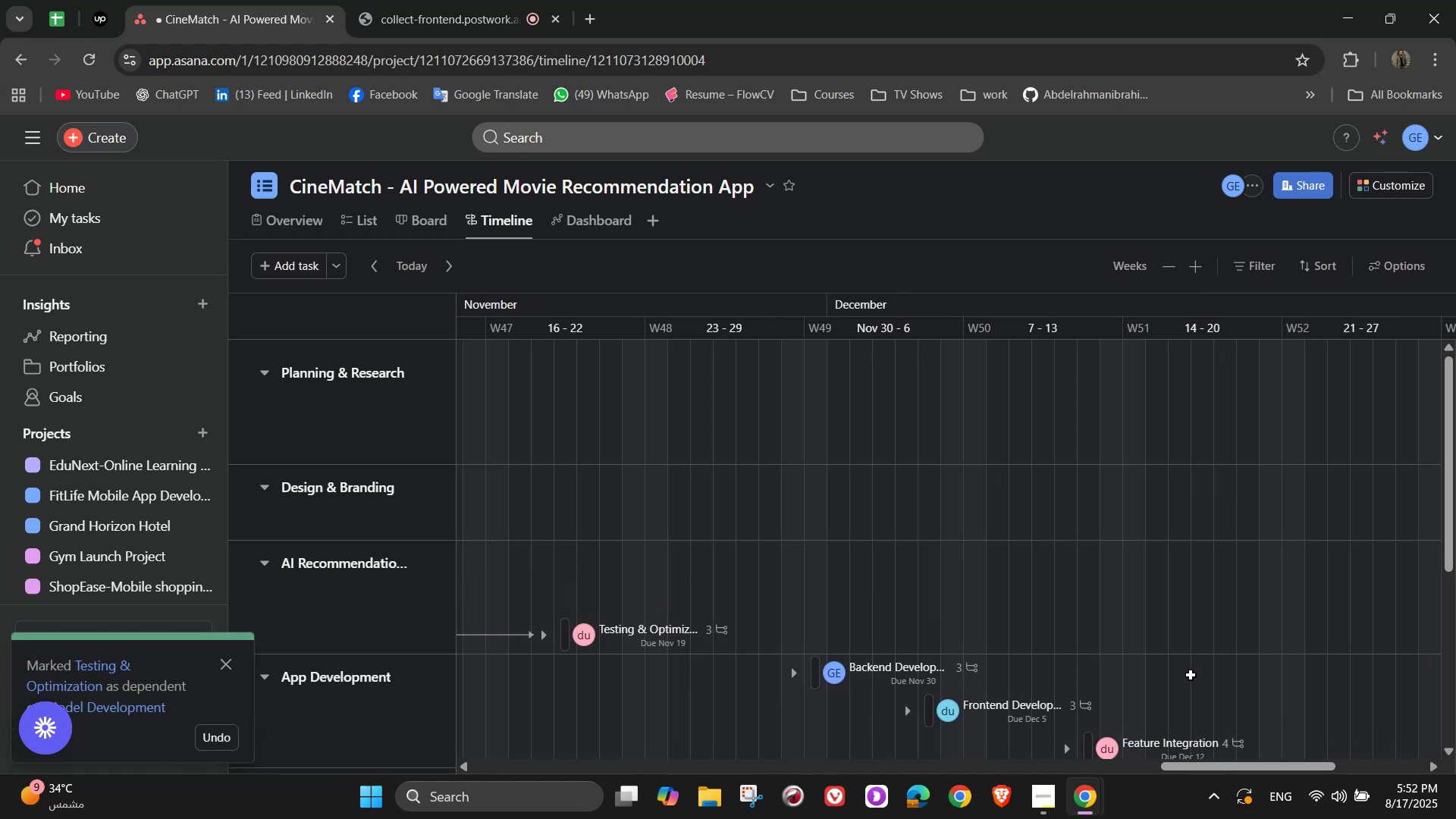 
scroll: coordinate [1194, 651], scroll_direction: down, amount: 2.0
 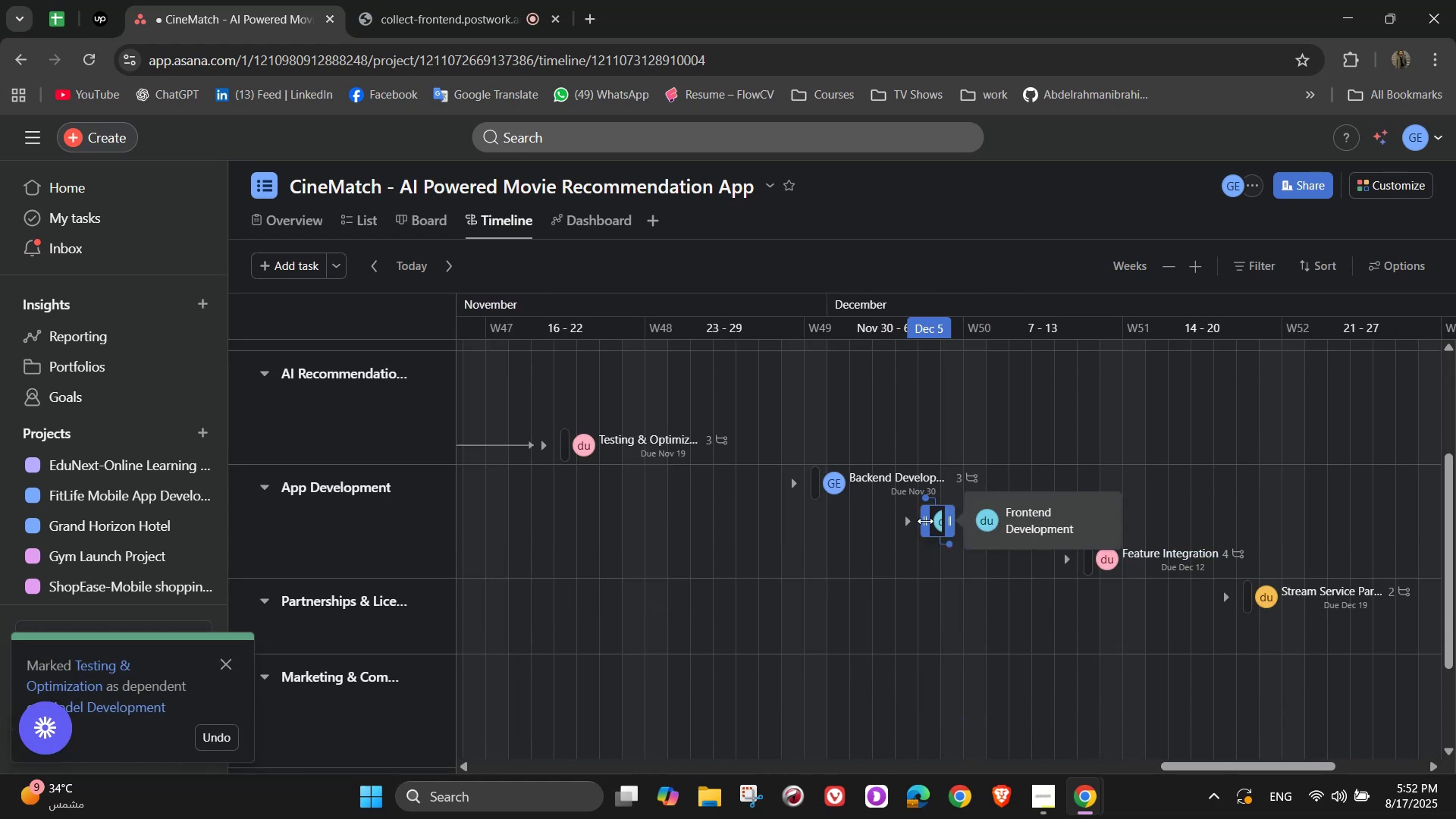 
left_click_drag(start_coordinate=[927, 500], to_coordinate=[818, 491])
 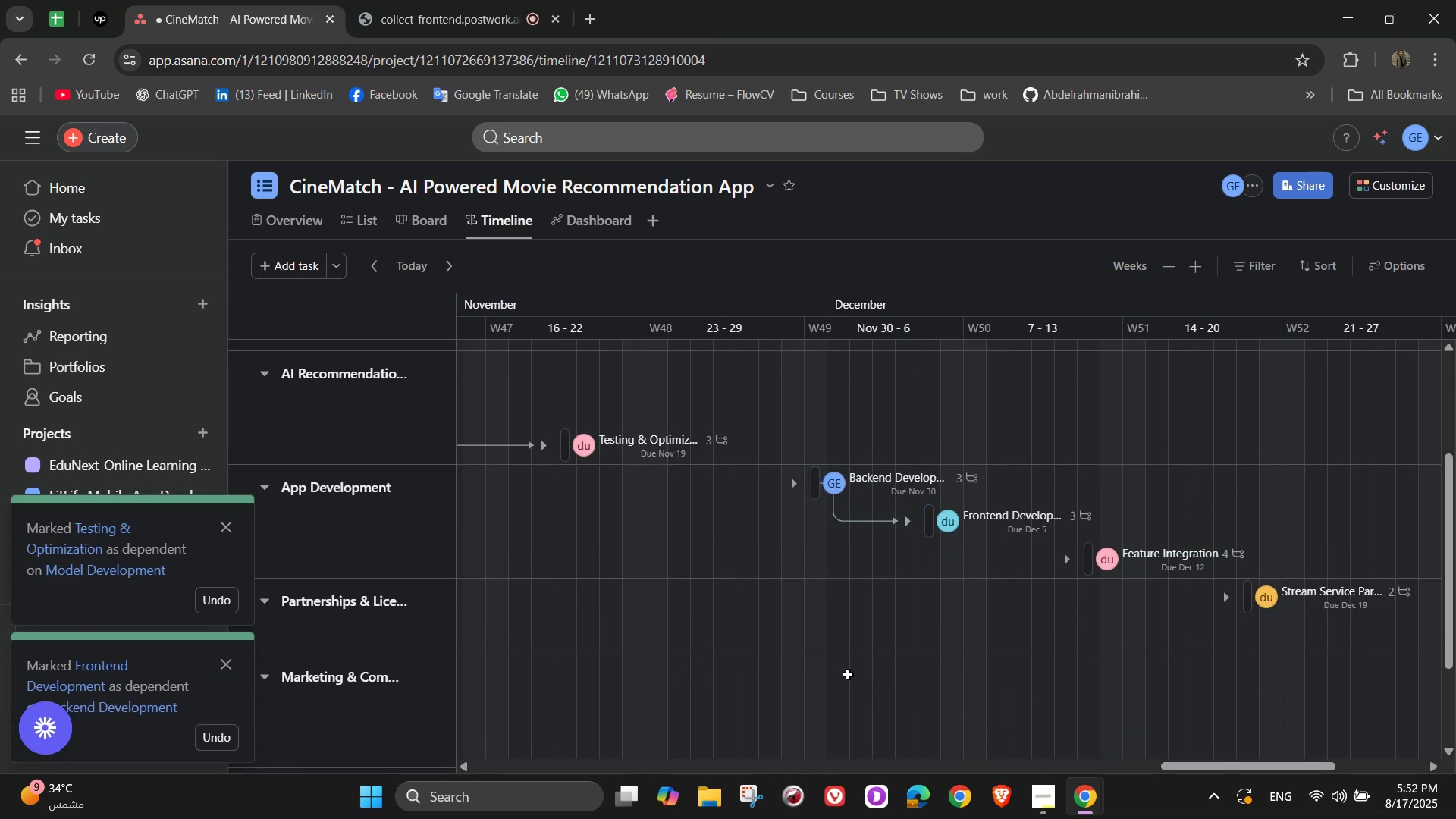 
scroll: coordinate [859, 656], scroll_direction: down, amount: 1.0
 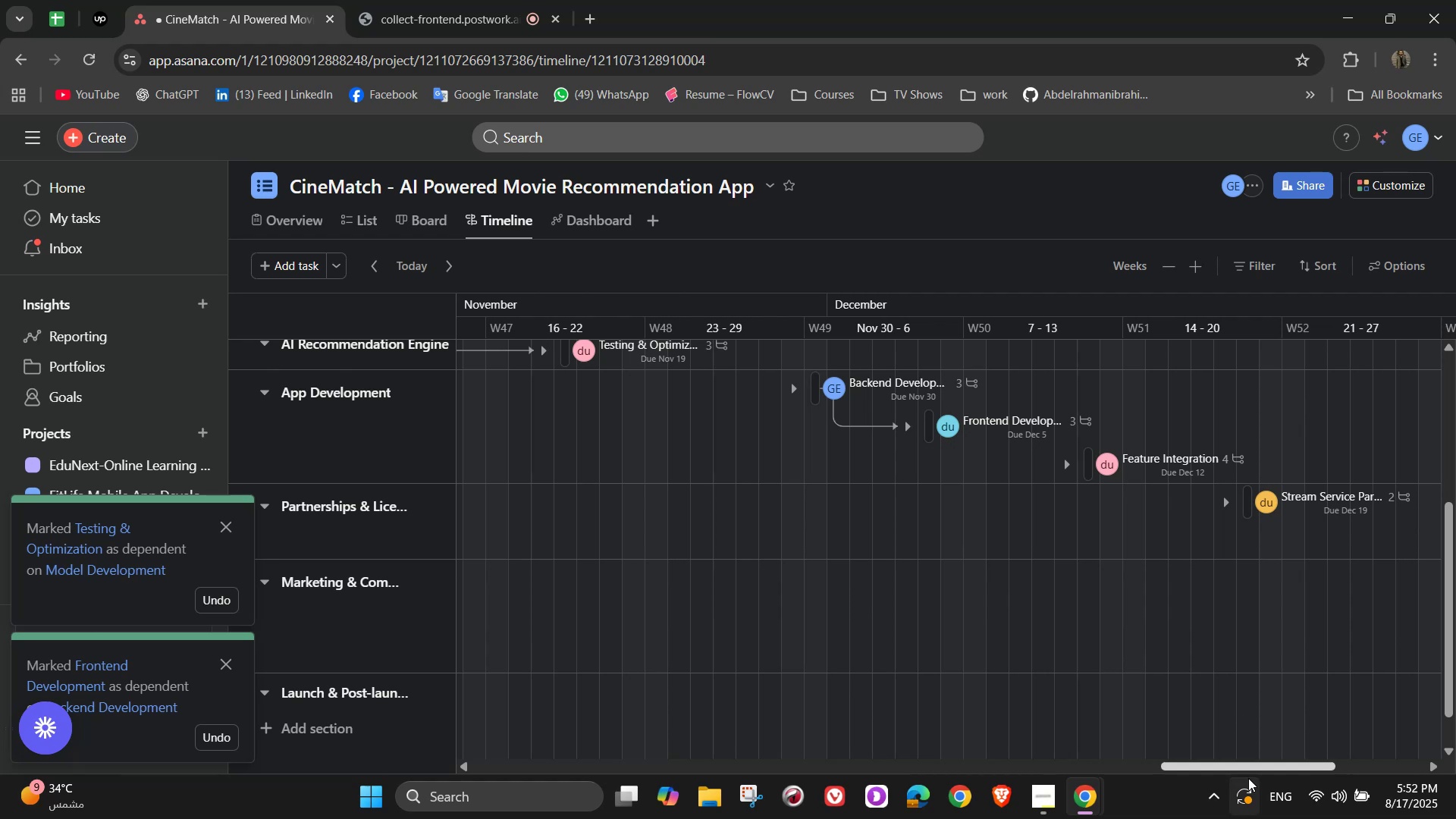 
left_click_drag(start_coordinate=[1218, 760], to_coordinate=[1313, 762])
 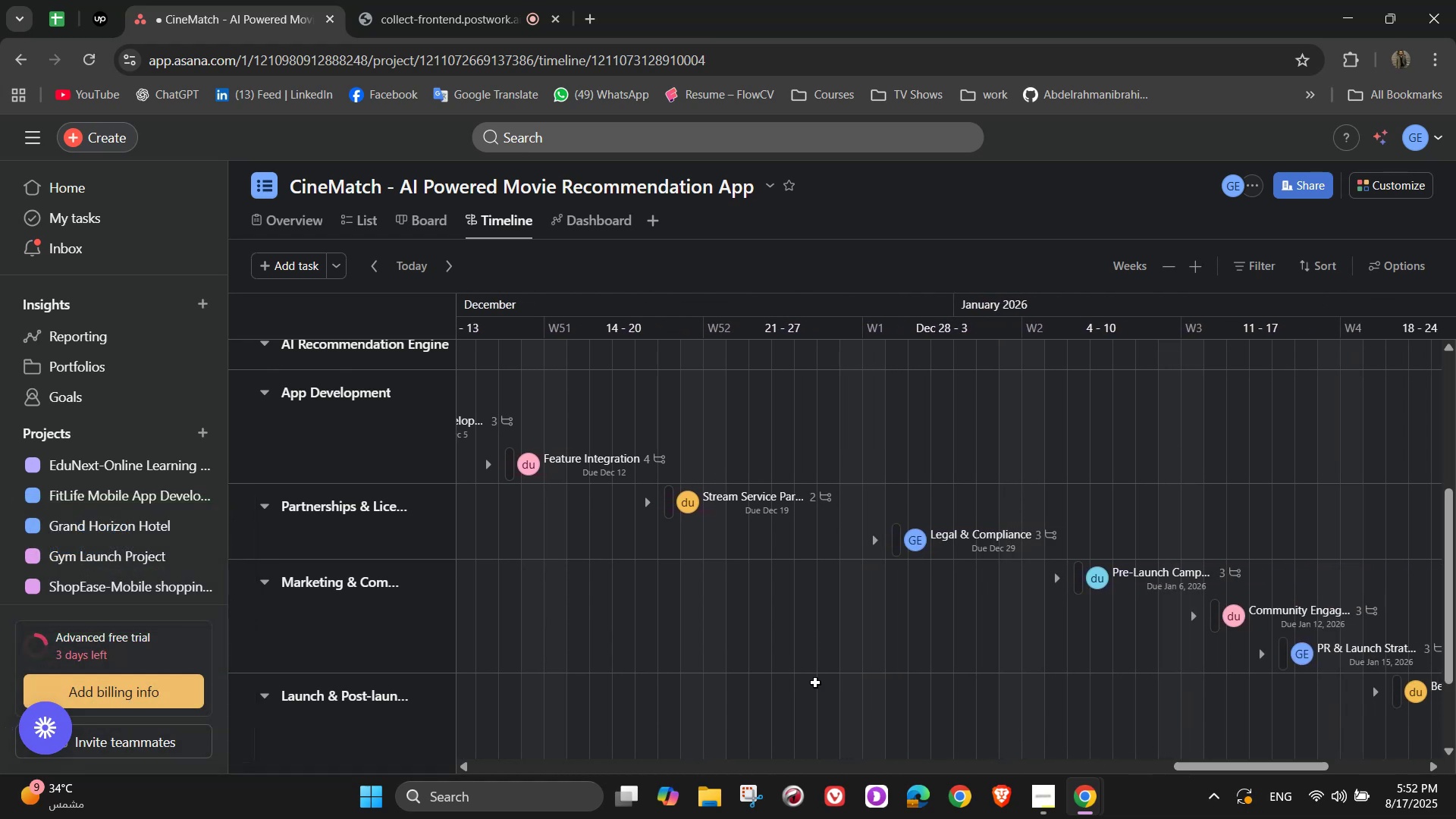 
wait(9.57)
 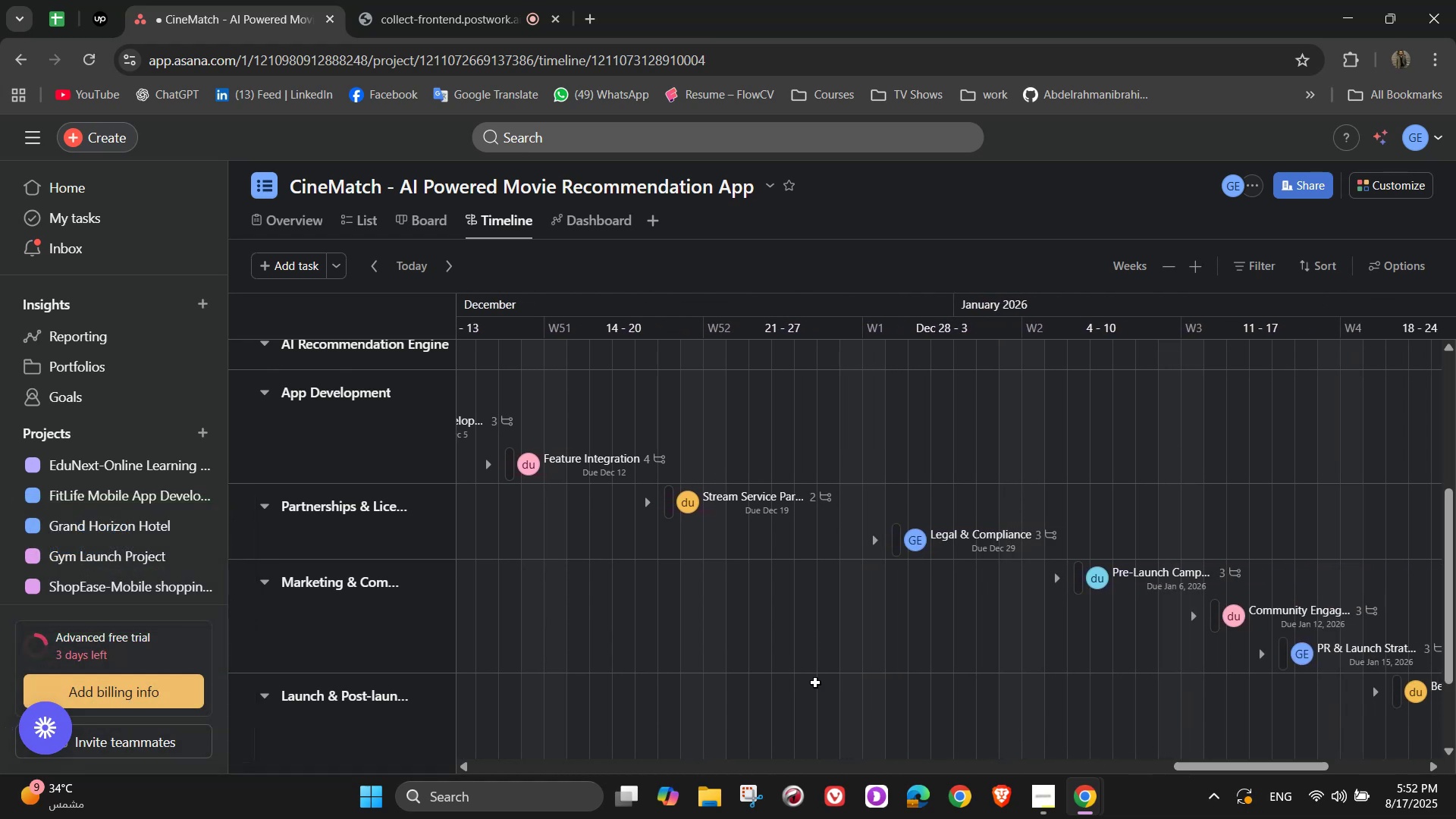 
left_click([1246, 777])
 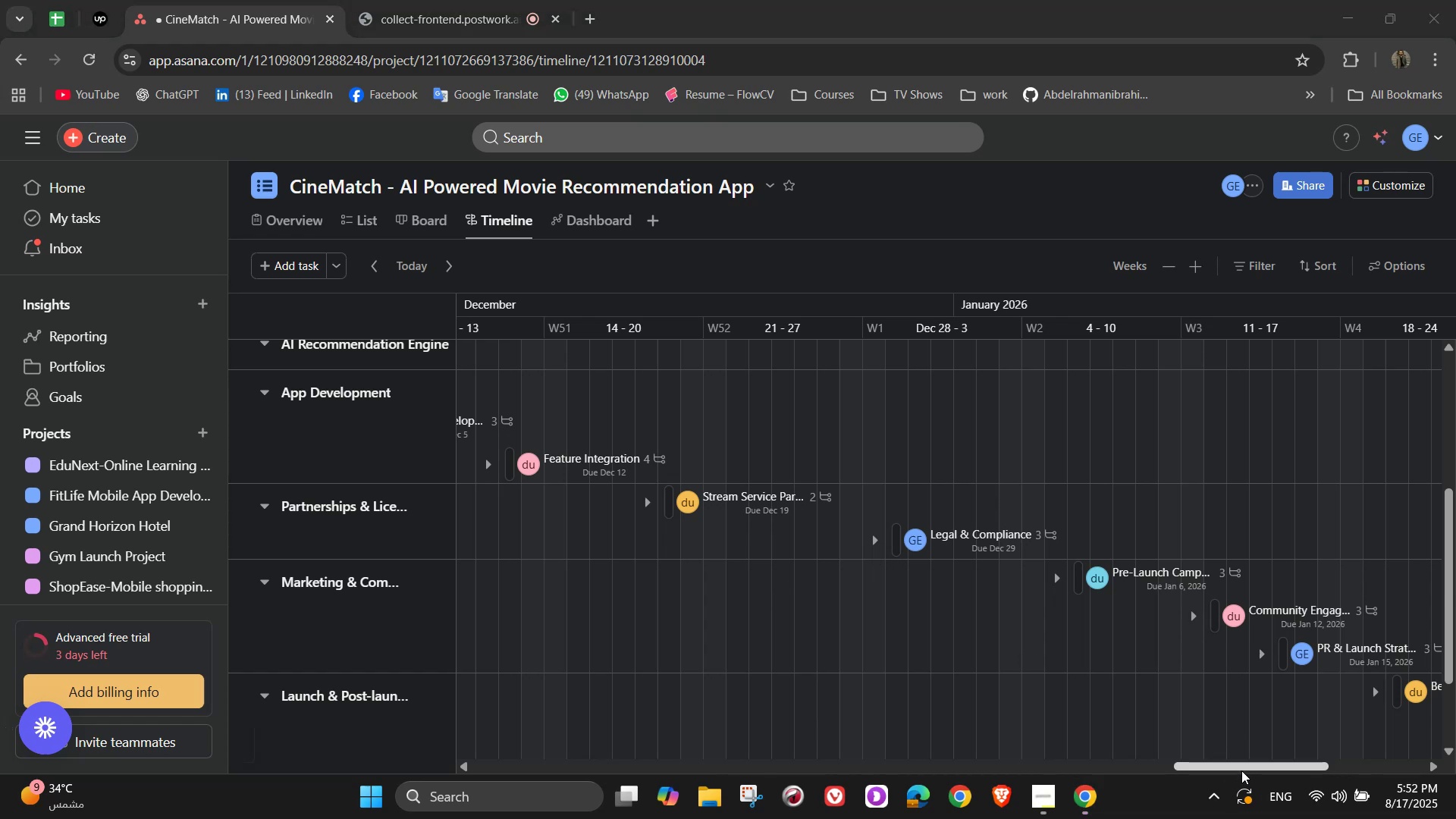 
left_click_drag(start_coordinate=[1240, 770], to_coordinate=[1285, 772])
 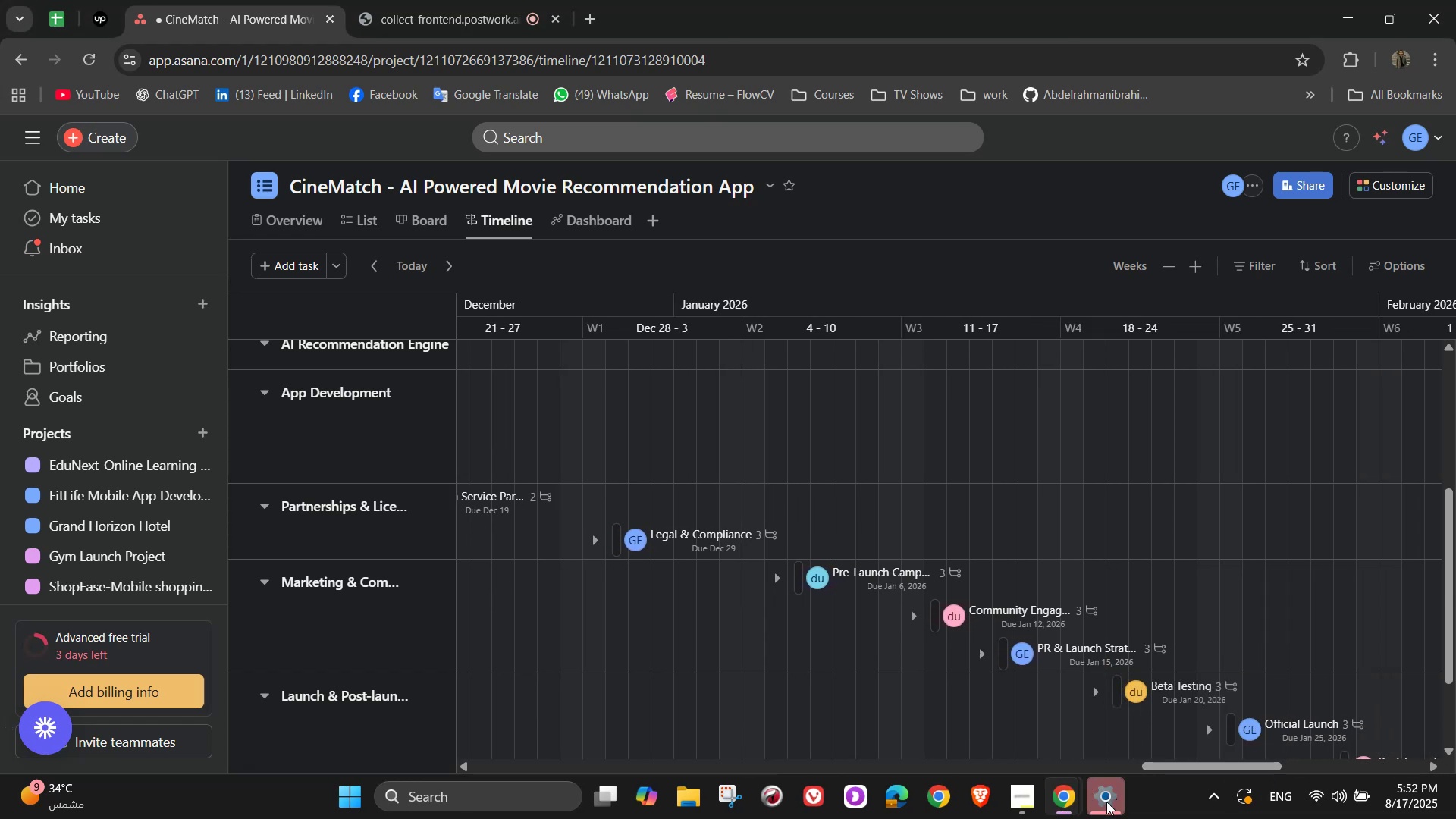 
left_click([1160, 635])
 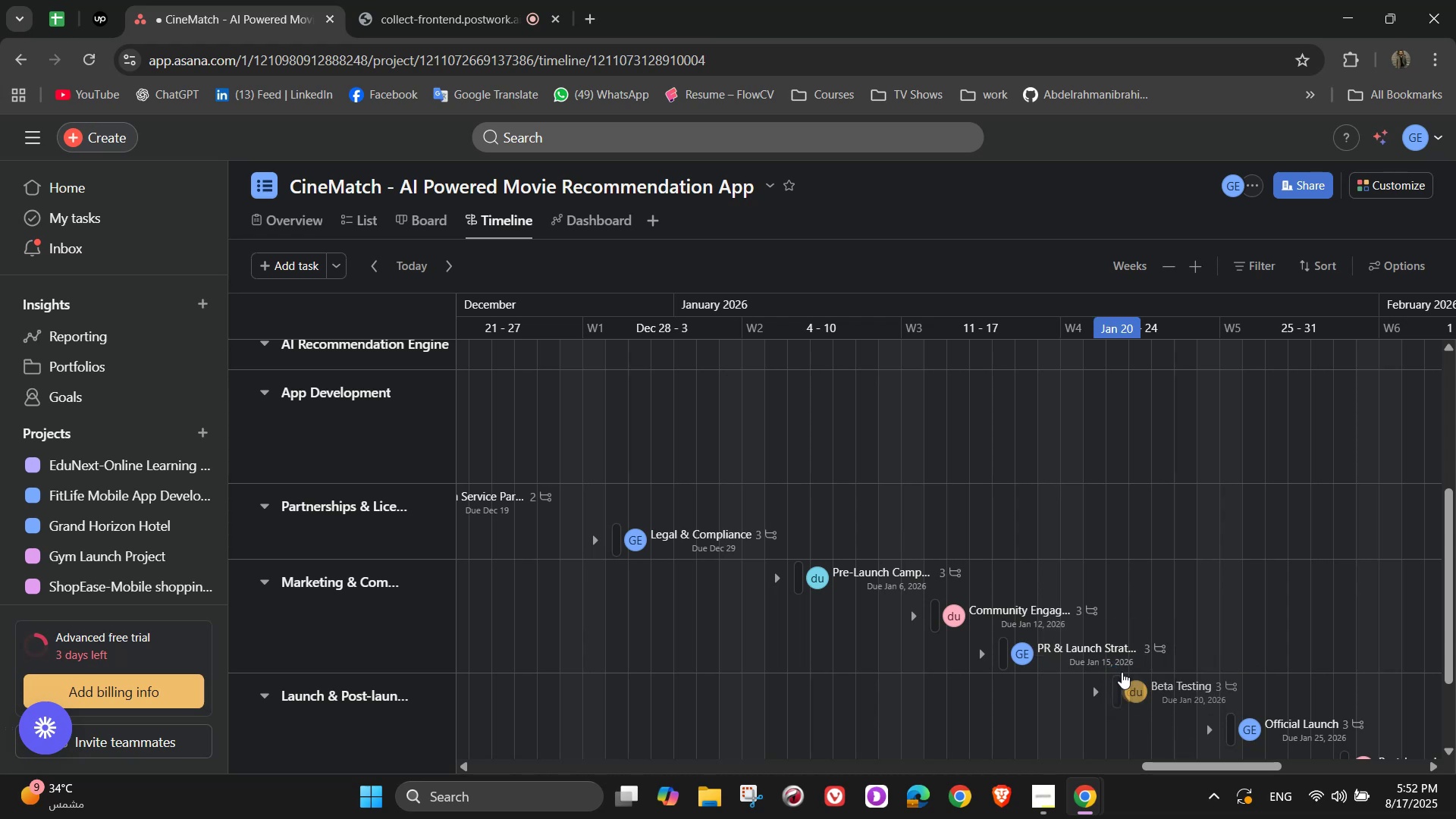 
wait(6.28)
 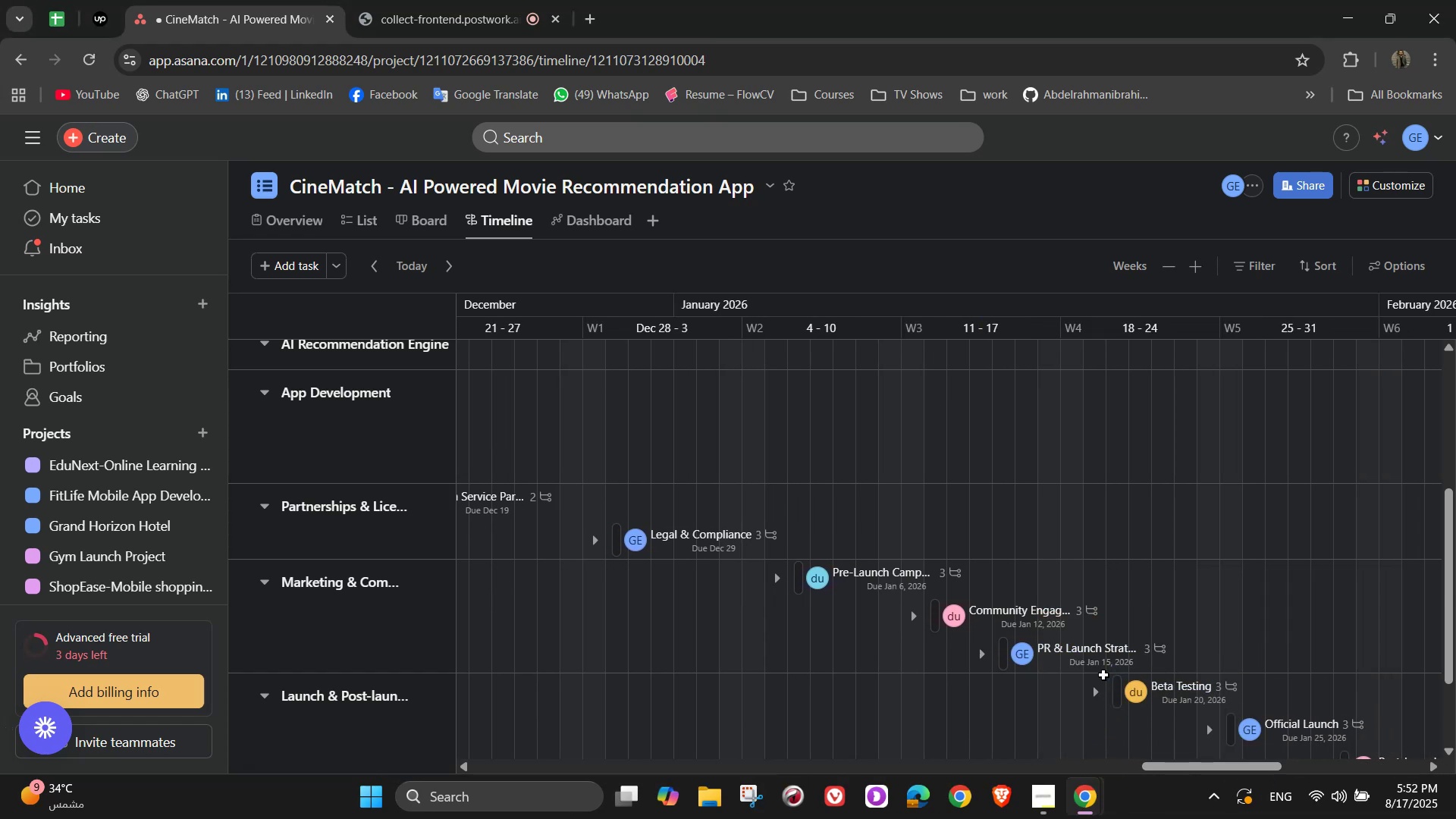 
left_click_drag(start_coordinate=[1112, 670], to_coordinate=[1112, 654])
 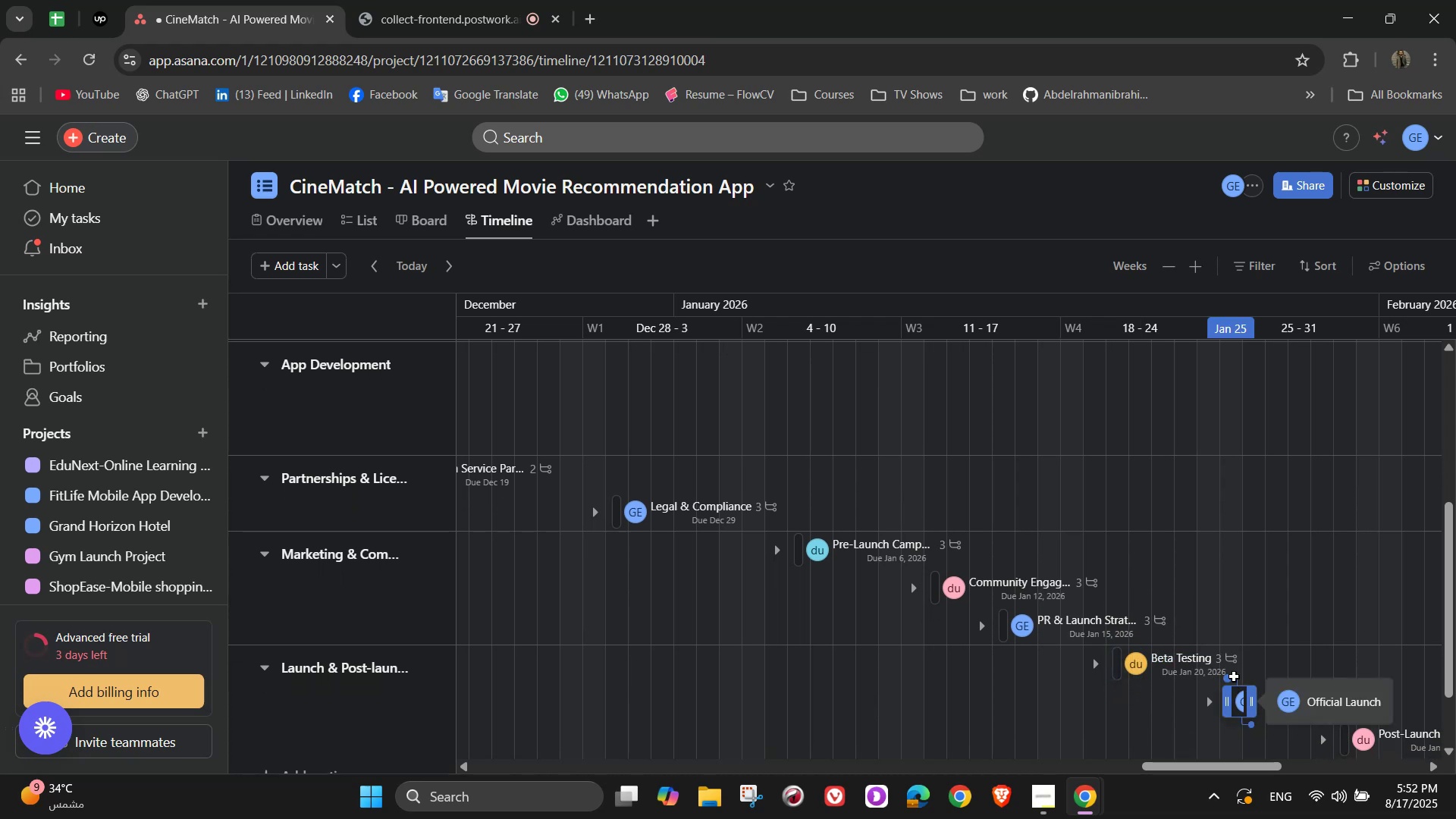 
left_click_drag(start_coordinate=[1226, 680], to_coordinate=[1125, 667])
 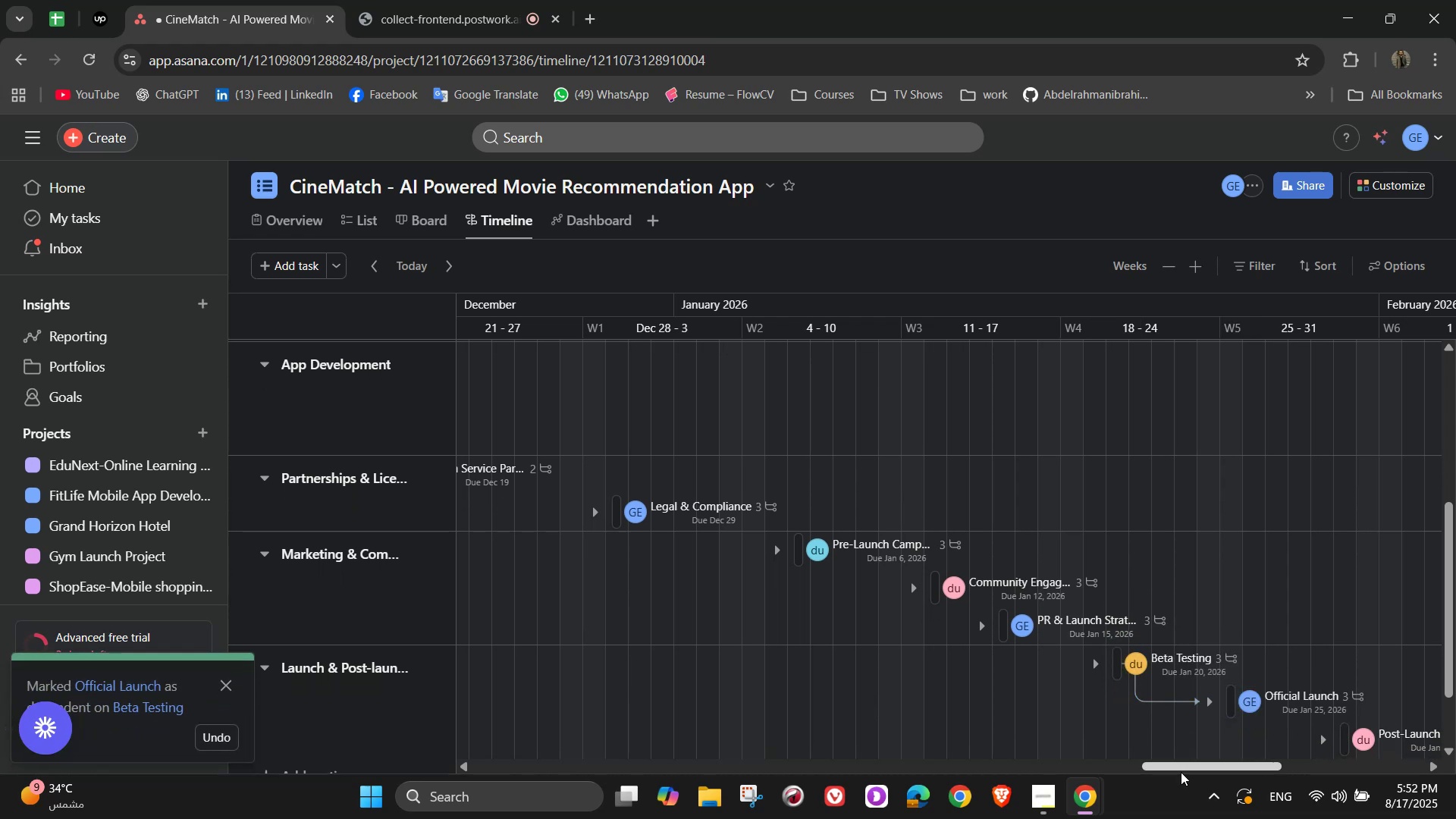 
left_click_drag(start_coordinate=[1178, 764], to_coordinate=[1218, 763])
 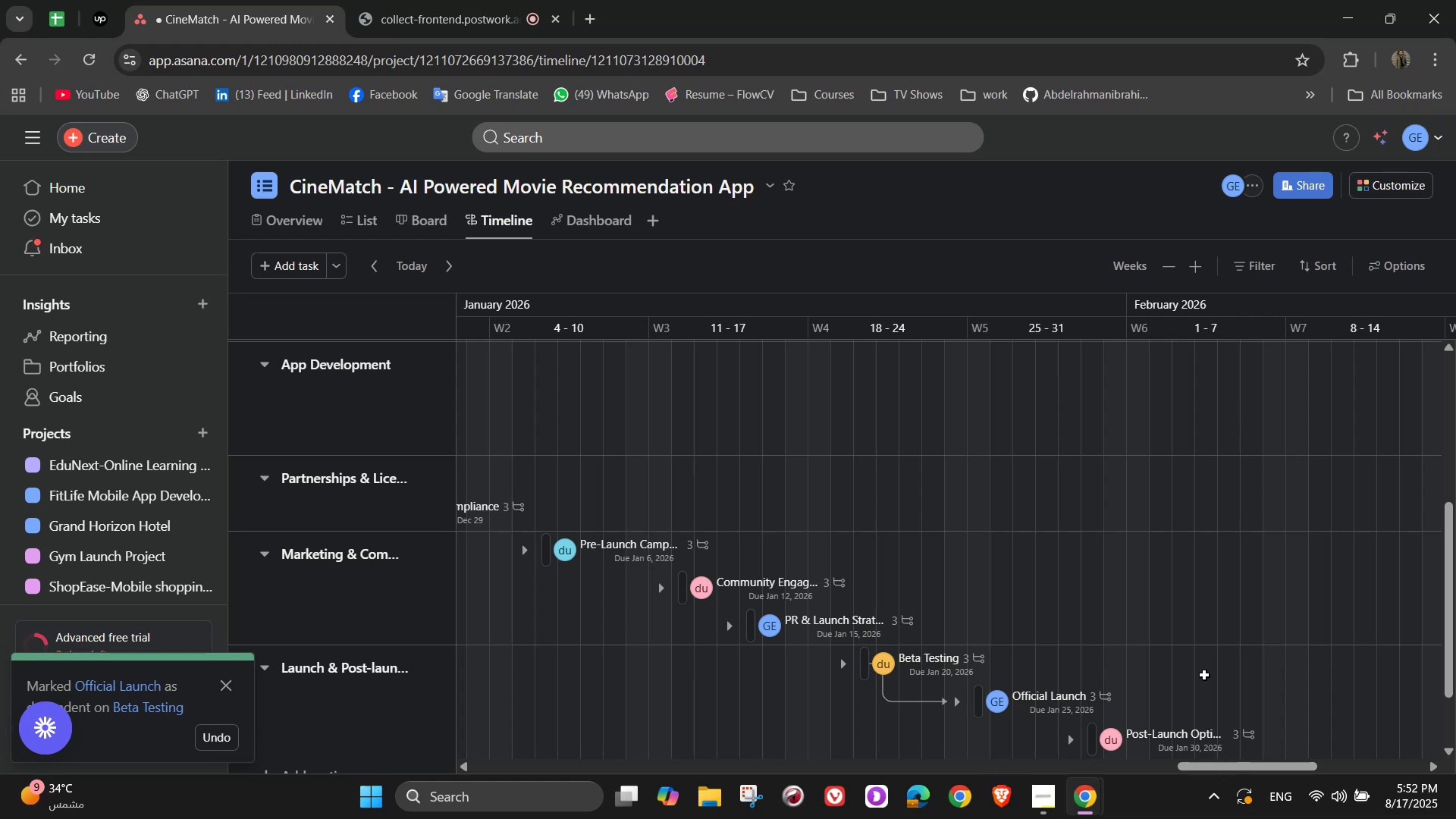 
scroll: coordinate [1203, 674], scroll_direction: down, amount: 2.0
 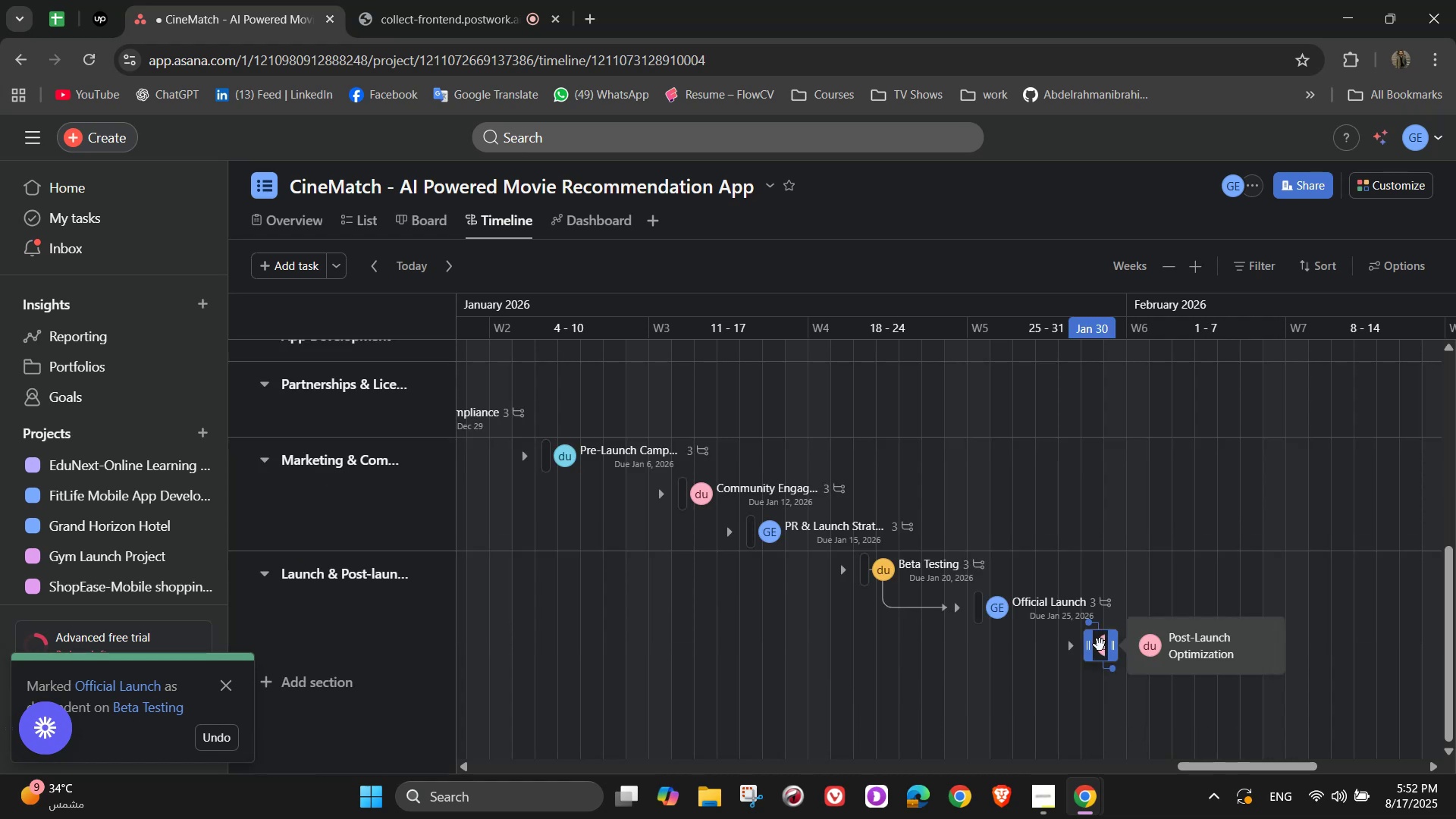 
left_click_drag(start_coordinate=[1088, 626], to_coordinate=[984, 616])
 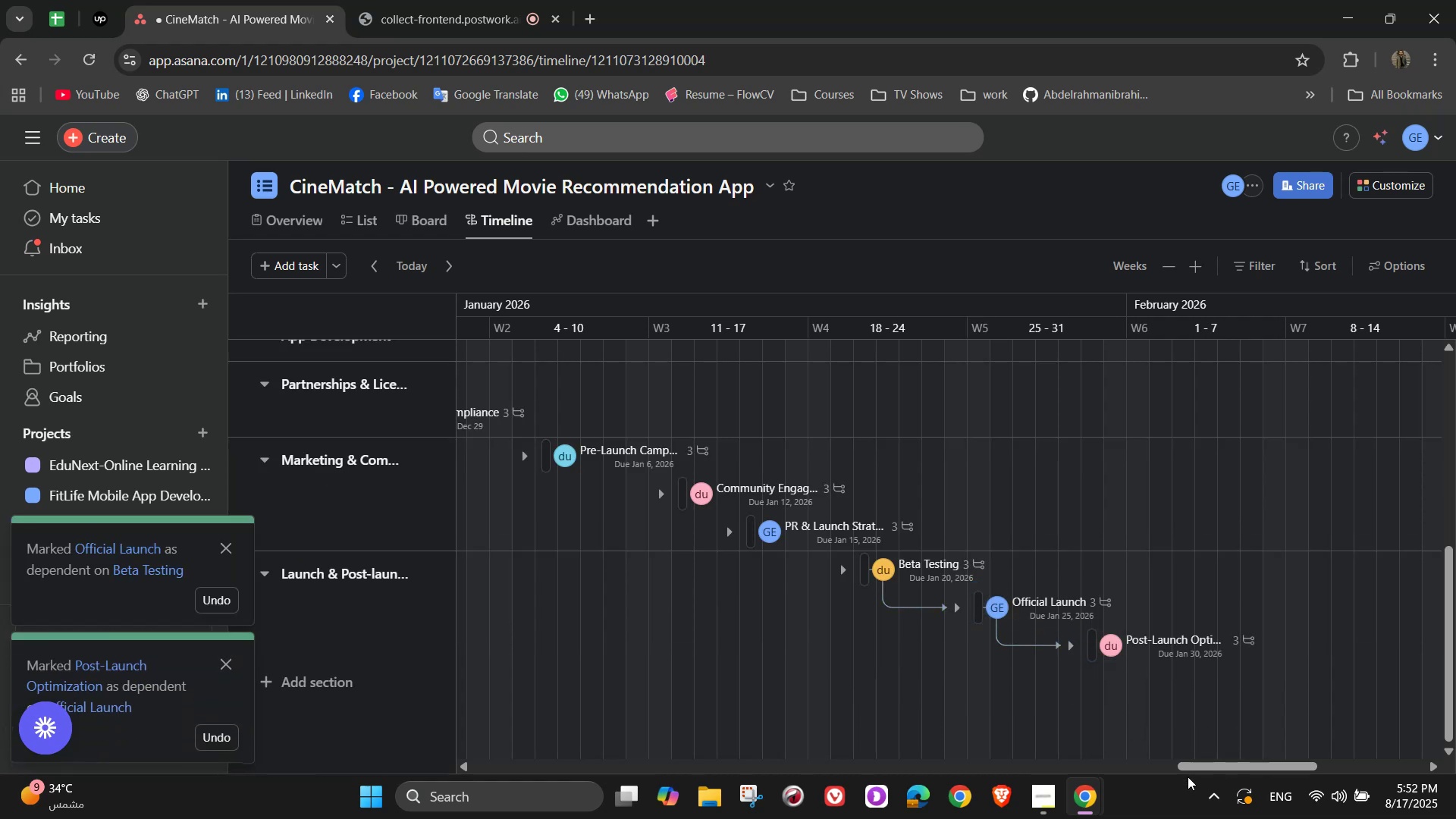 
left_click_drag(start_coordinate=[1193, 770], to_coordinate=[1078, 754])
 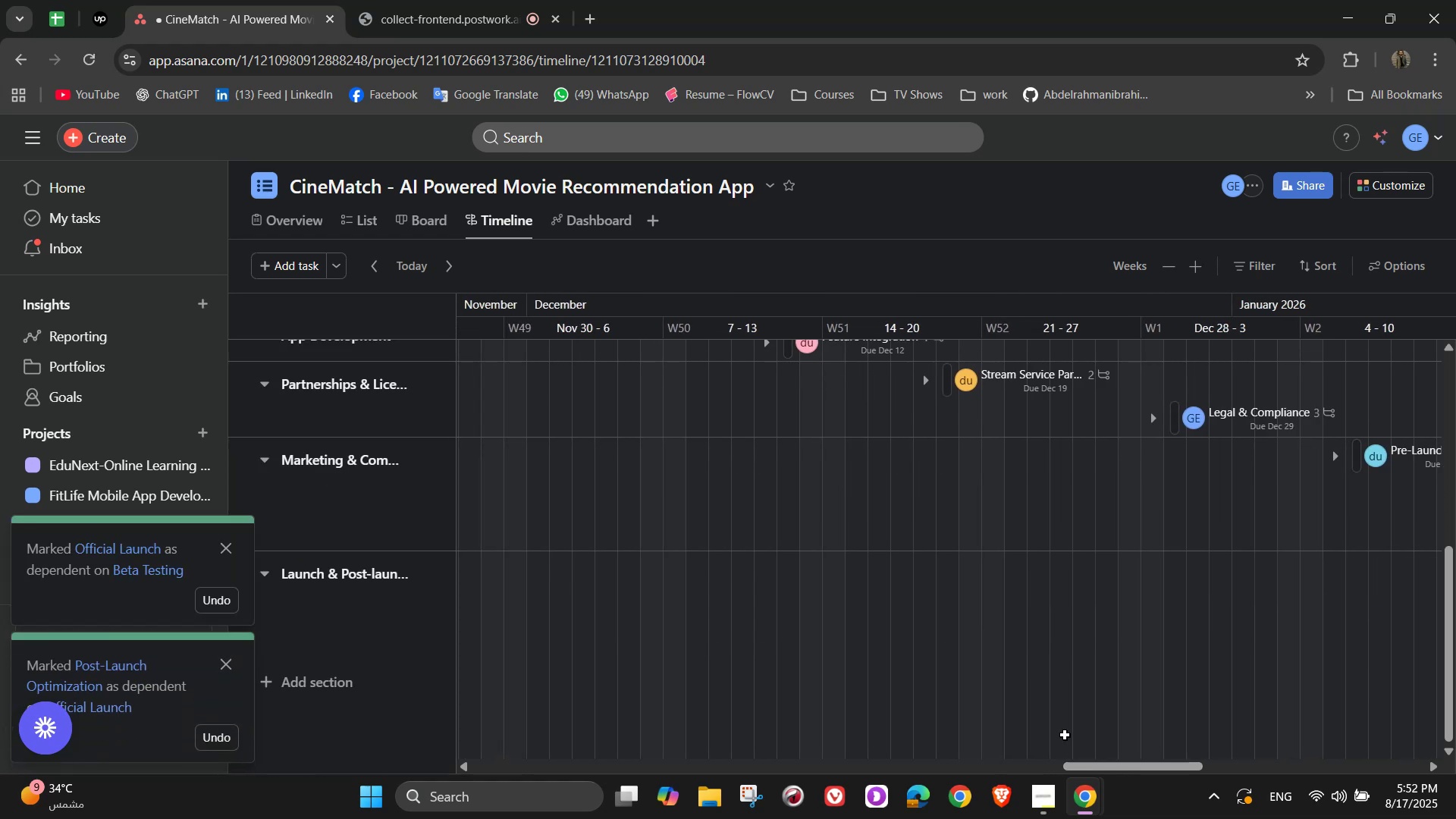 
scroll: coordinate [1072, 706], scroll_direction: up, amount: 3.0
 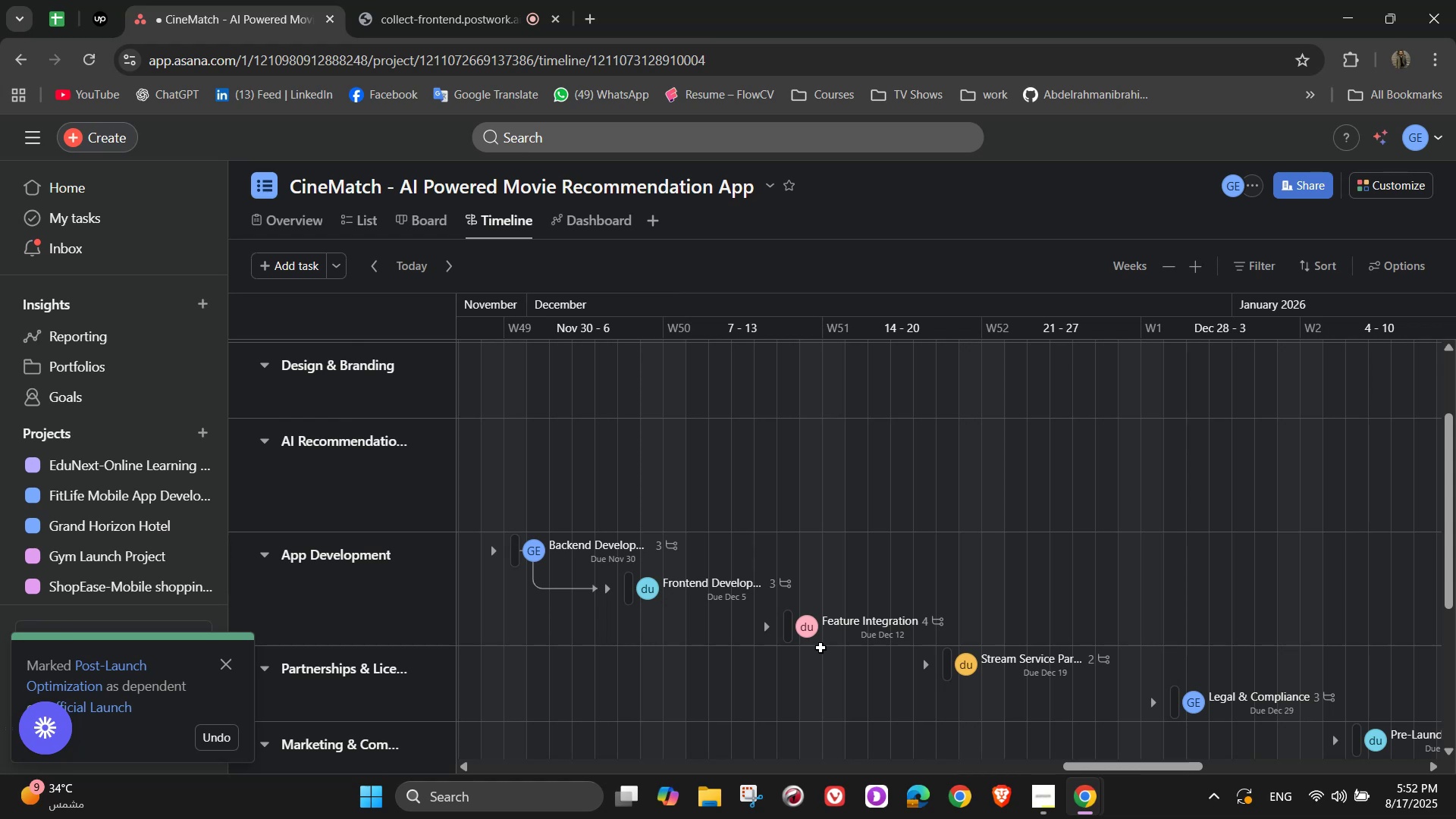 
wait(8.66)
 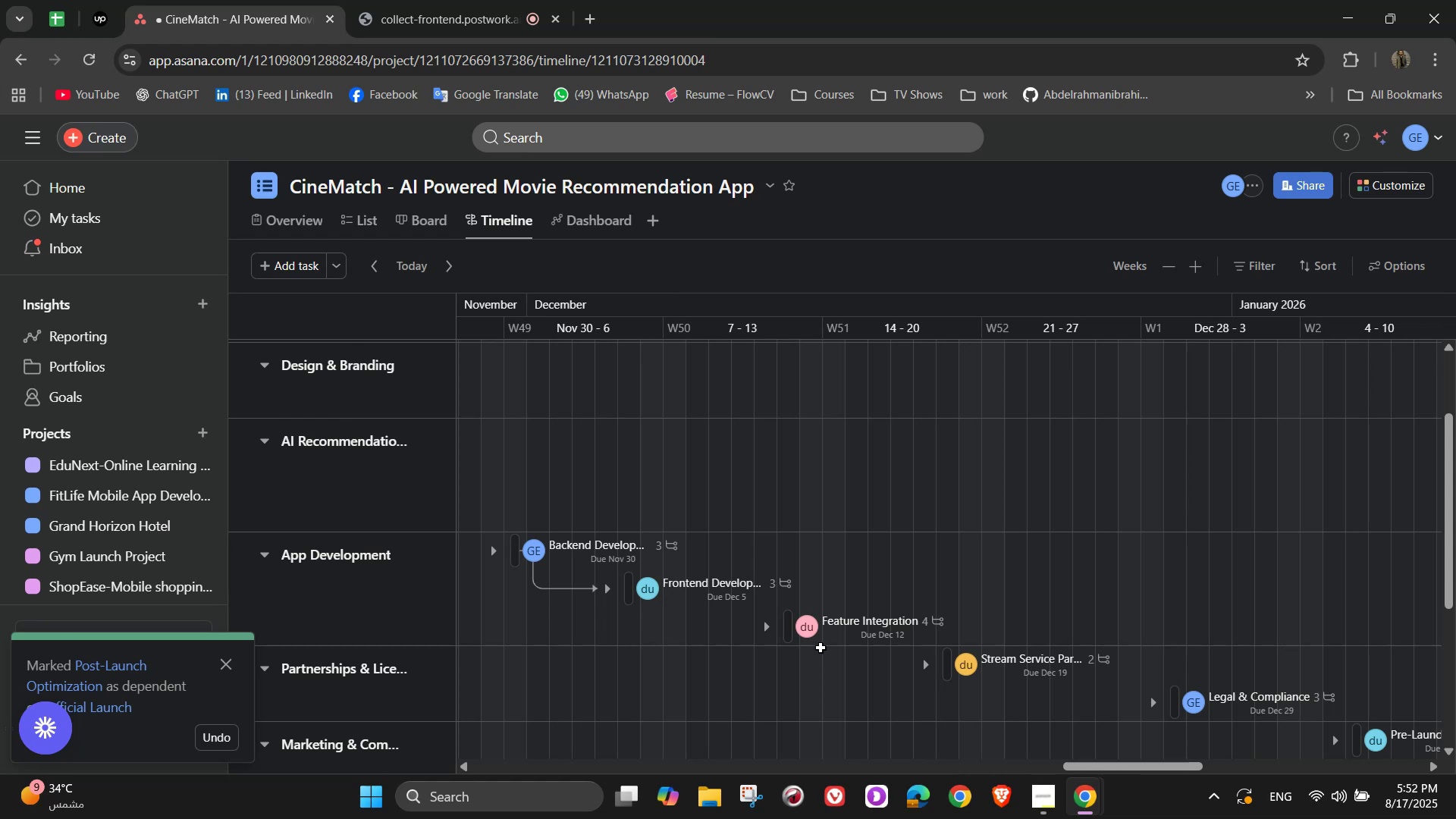 
scroll: coordinate [860, 648], scroll_direction: up, amount: 2.0
 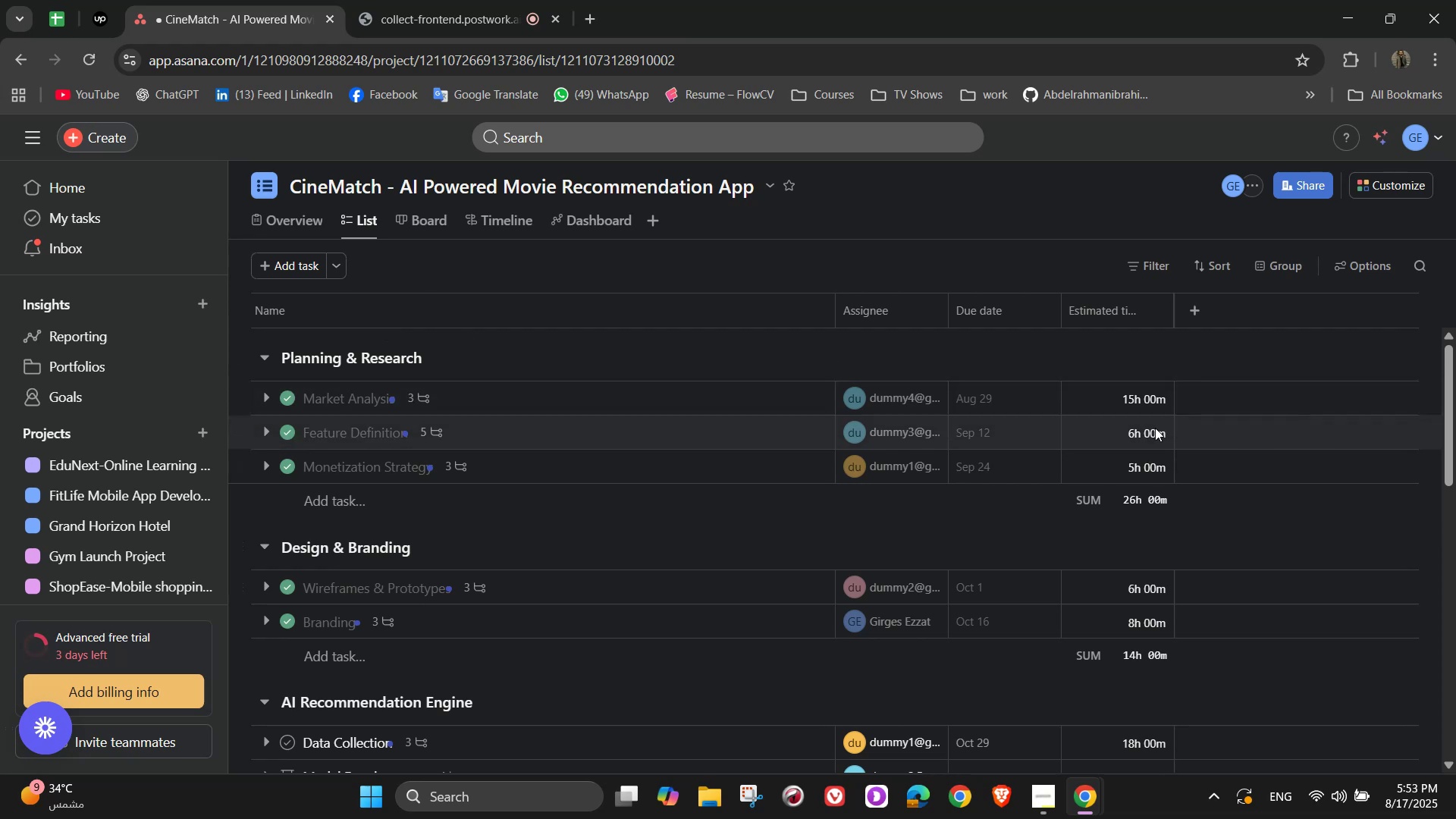 
left_click([277, 227])
 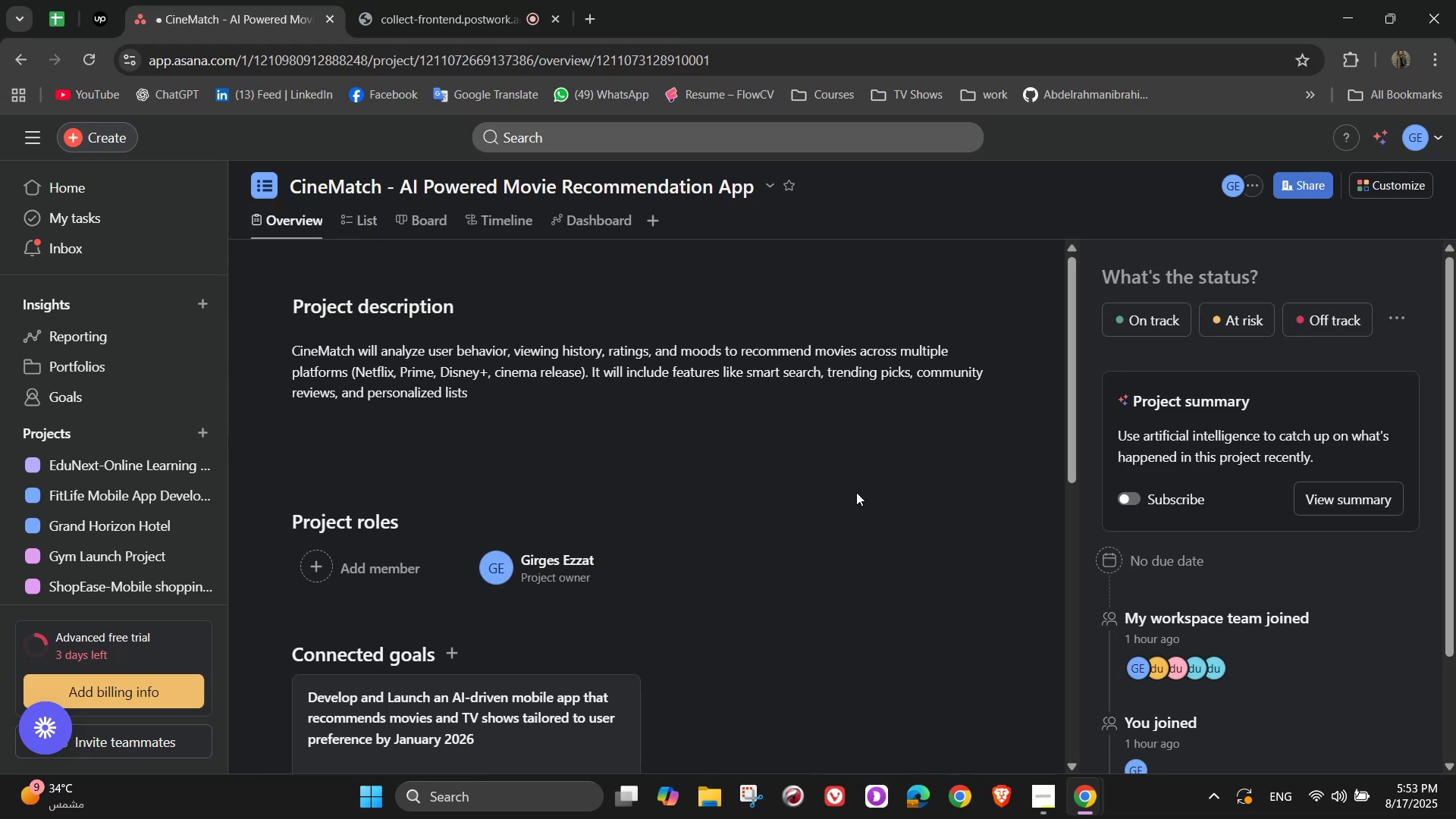 
scroll: coordinate [663, 686], scroll_direction: down, amount: 13.0
 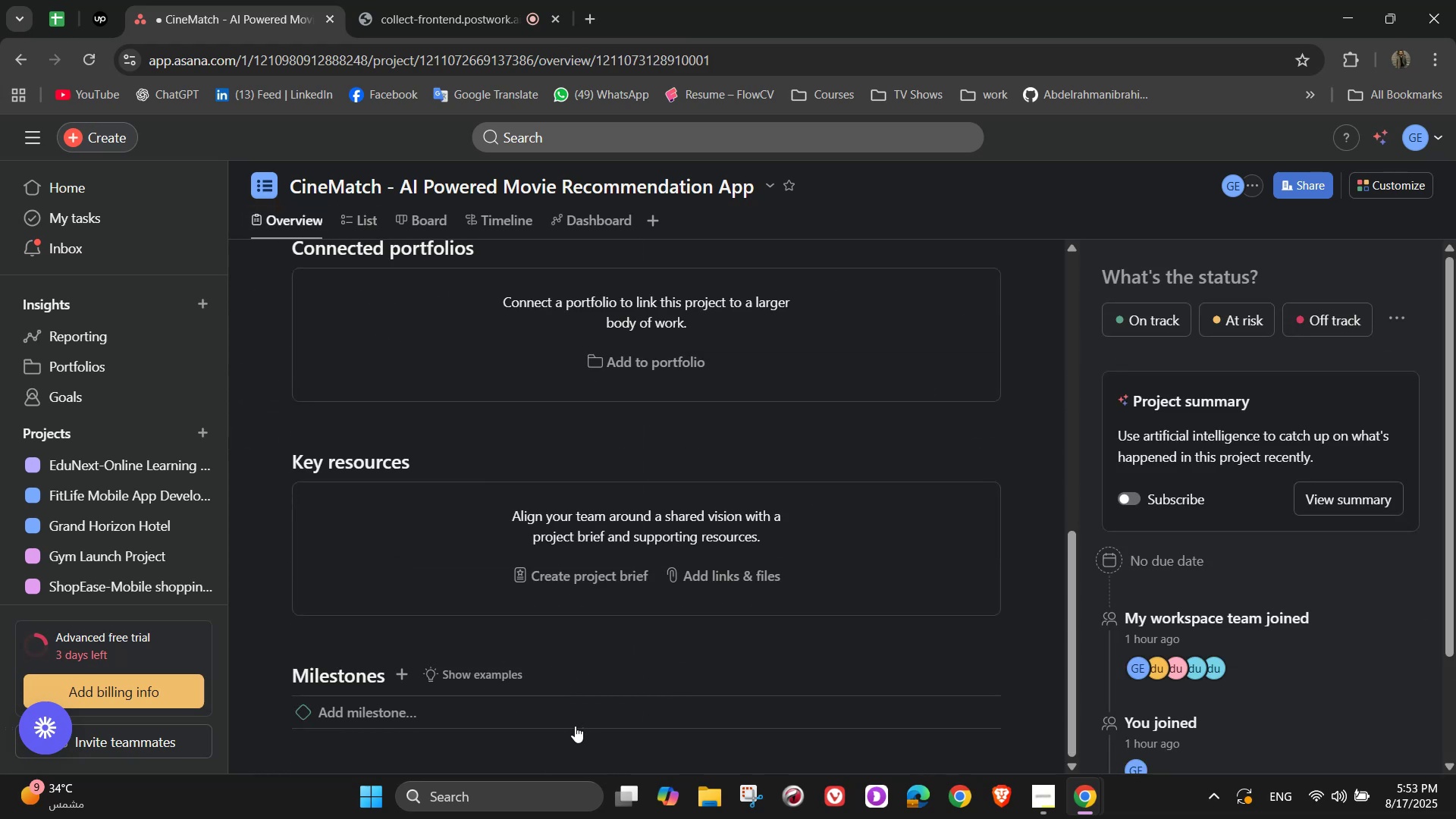 
left_click([575, 726])
 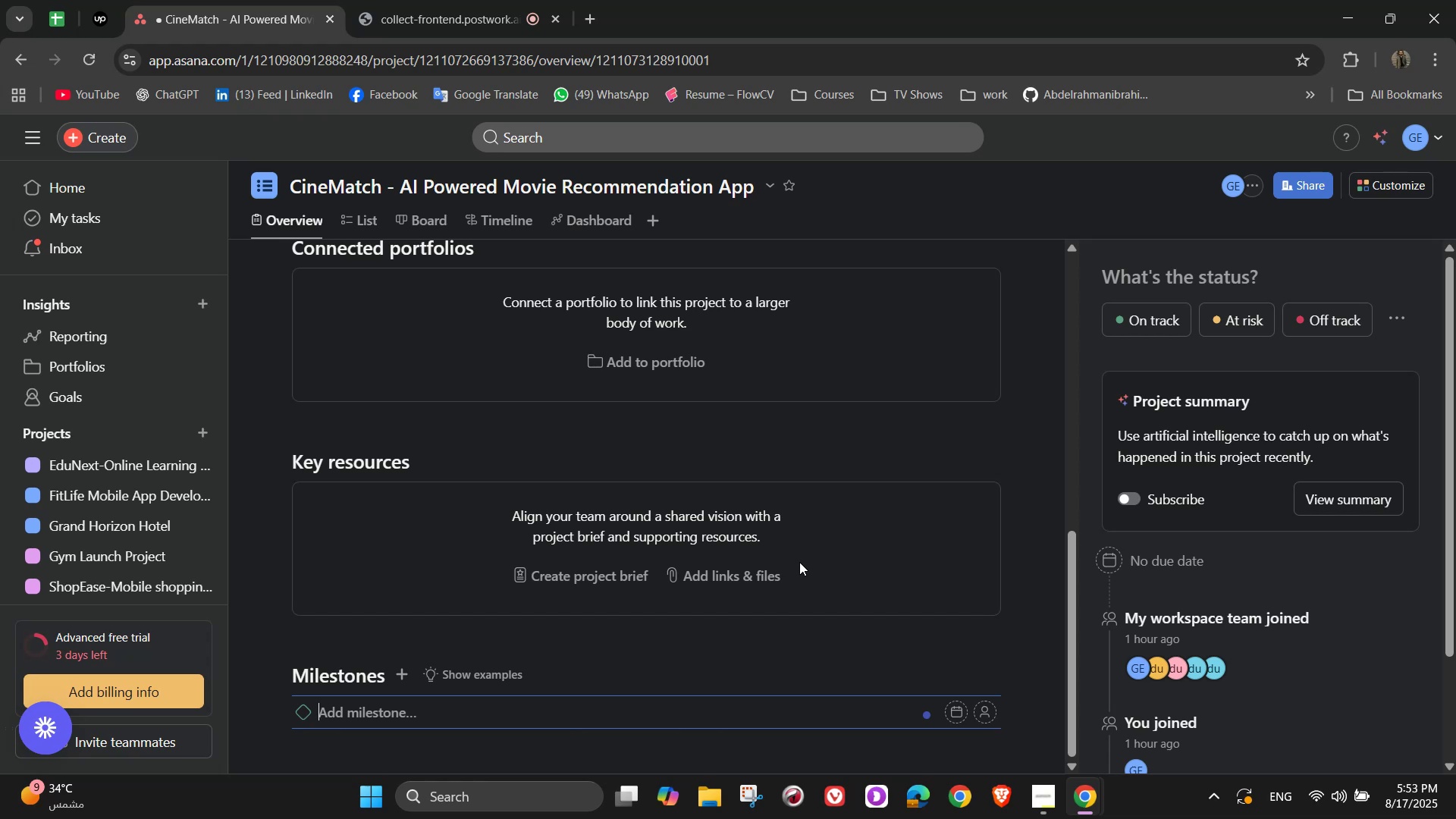 
wait(12.73)
 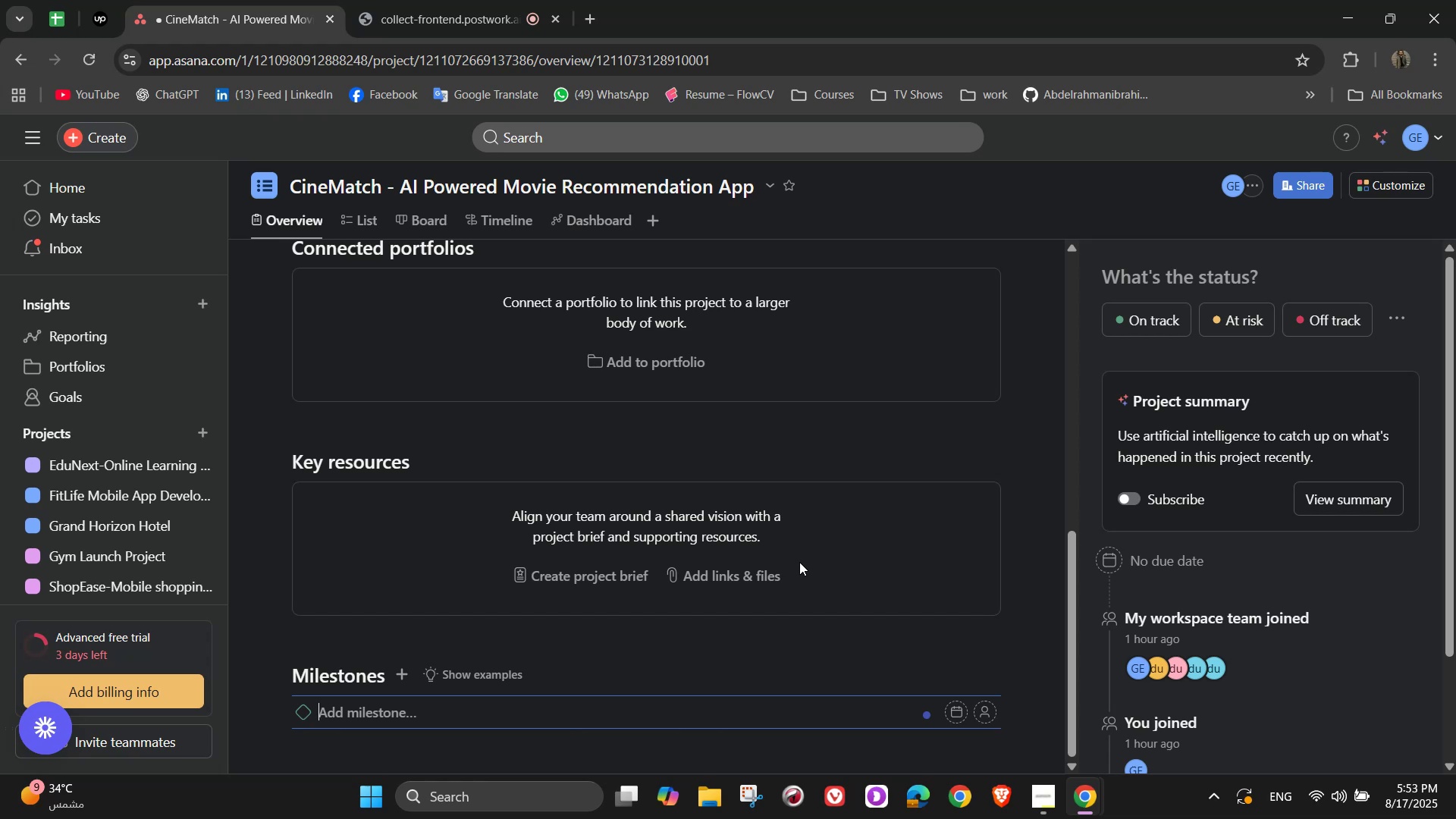 
hold_key(key=ShiftLeft, duration=1.52)
 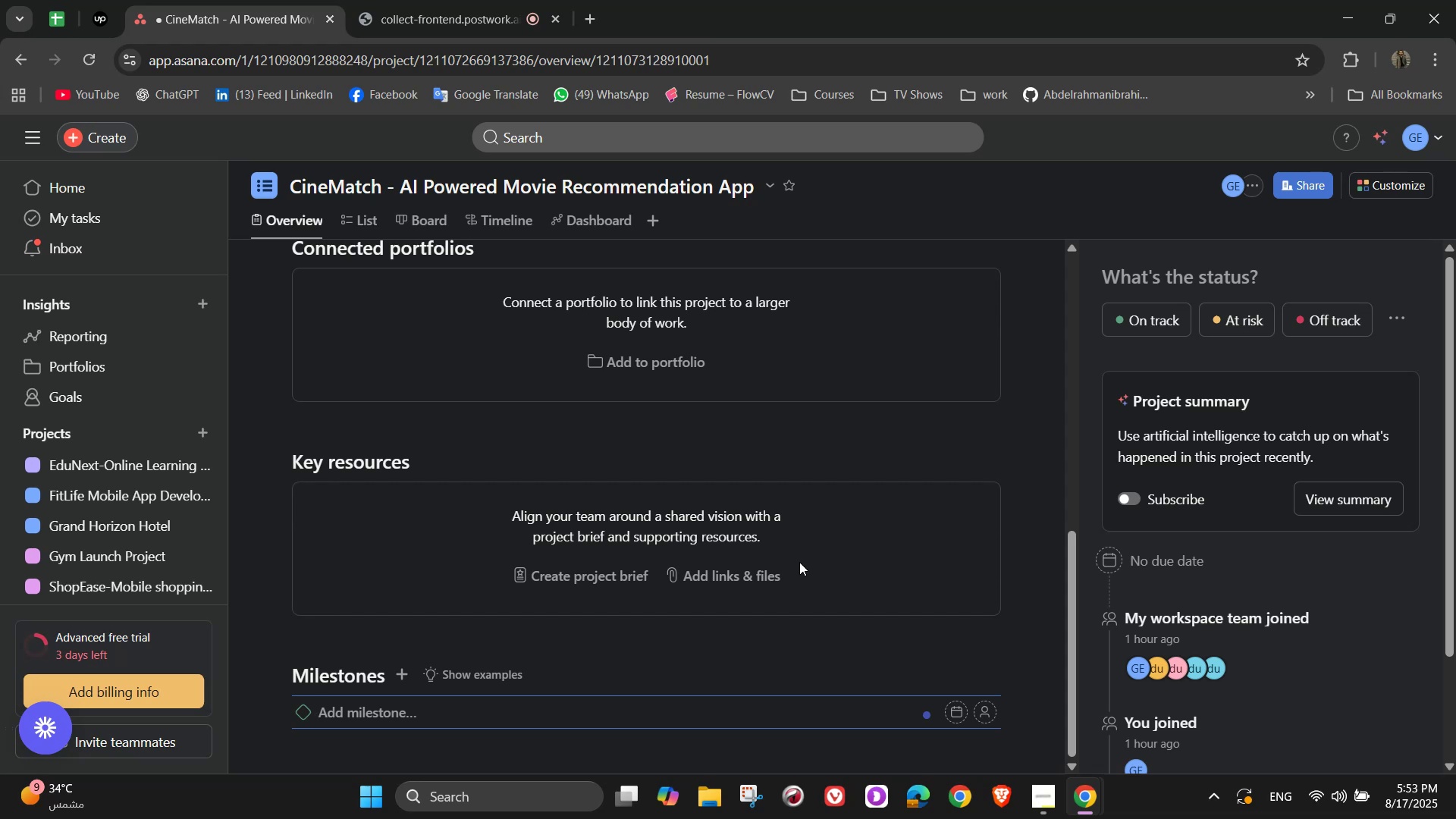 
hold_key(key=ShiftLeft, duration=1.51)
 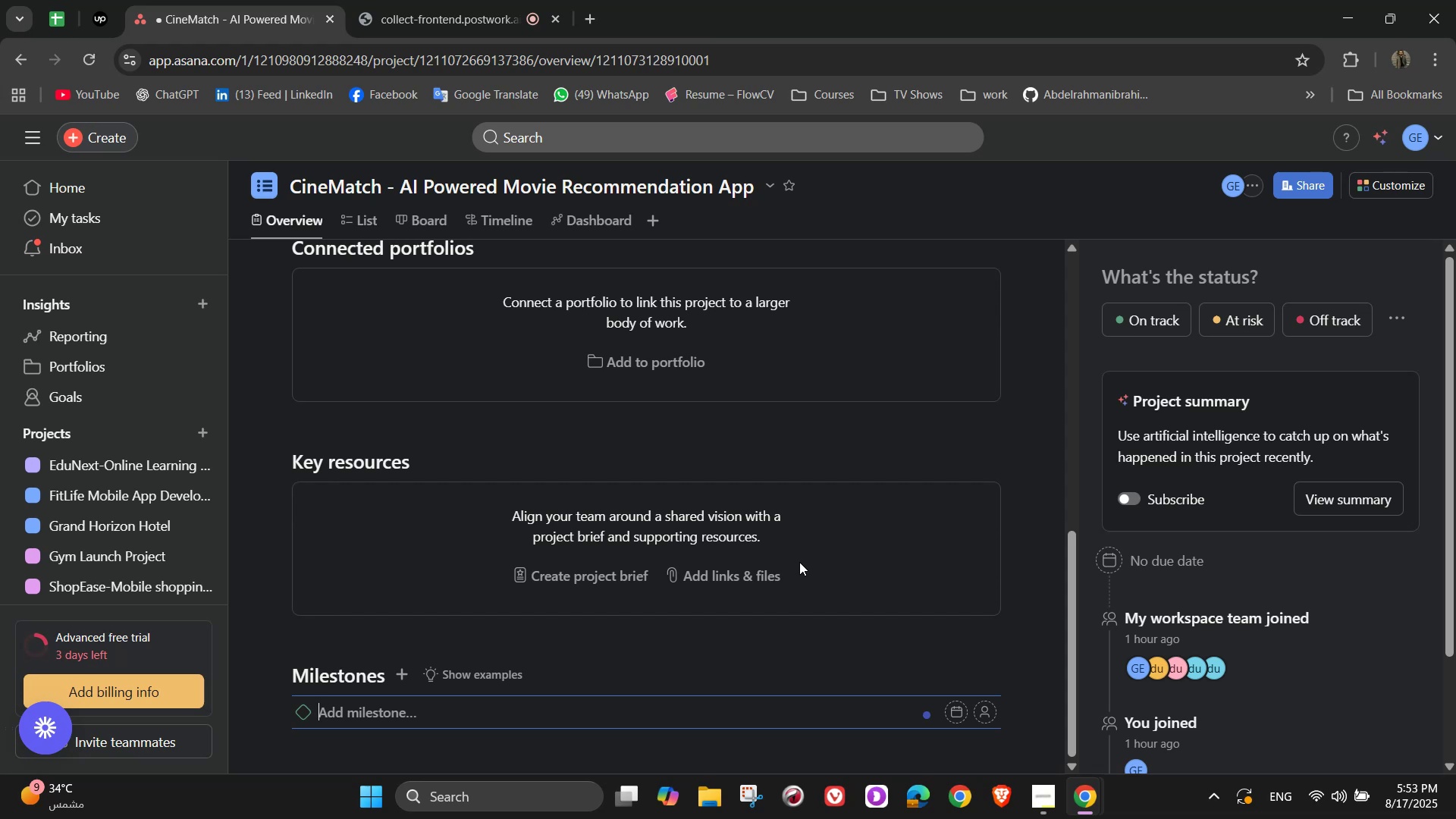 
hold_key(key=ShiftLeft, duration=1.51)
 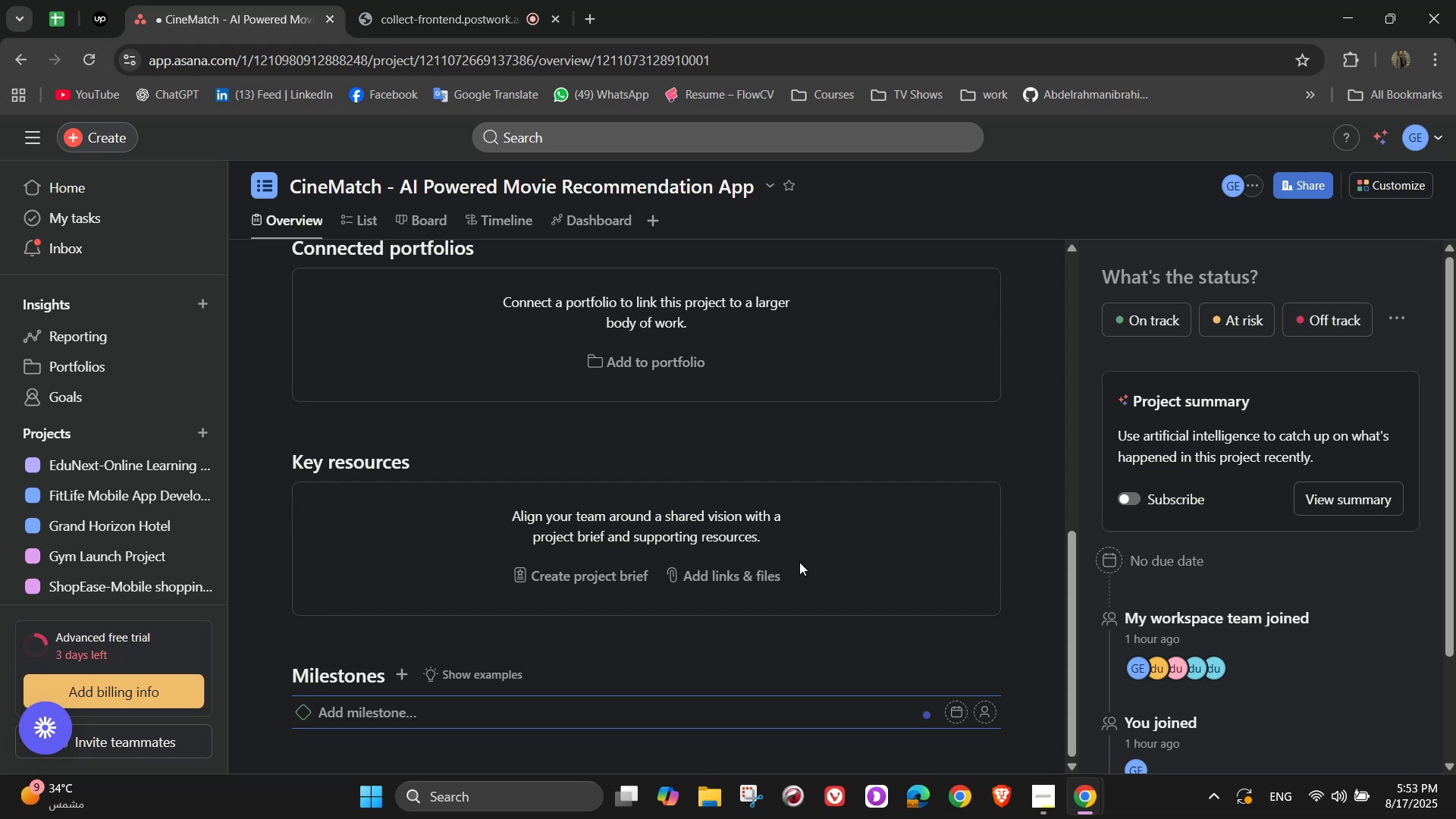 
type(App Concept & Wireframes Completed)
 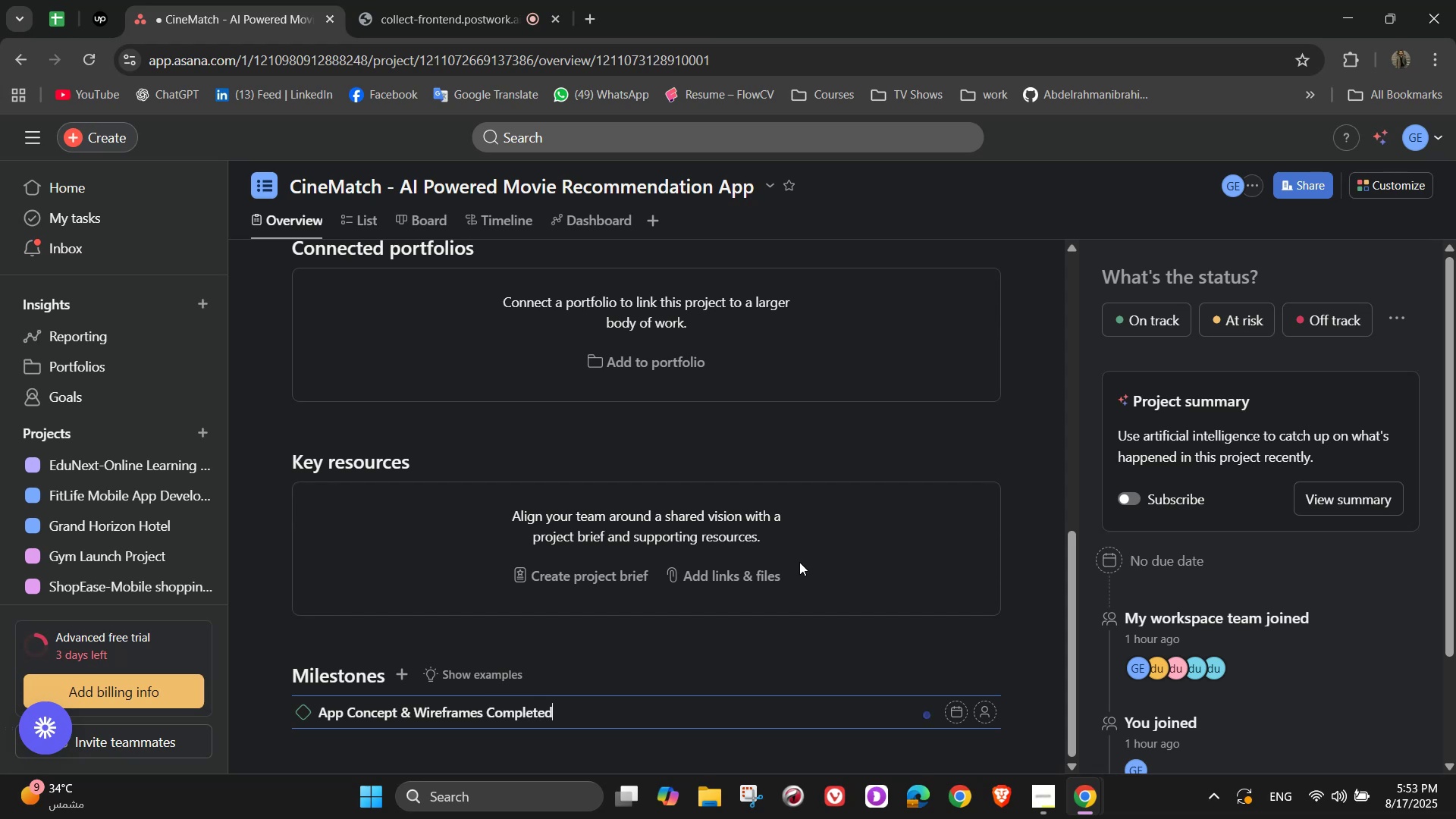 
key(Enter)
 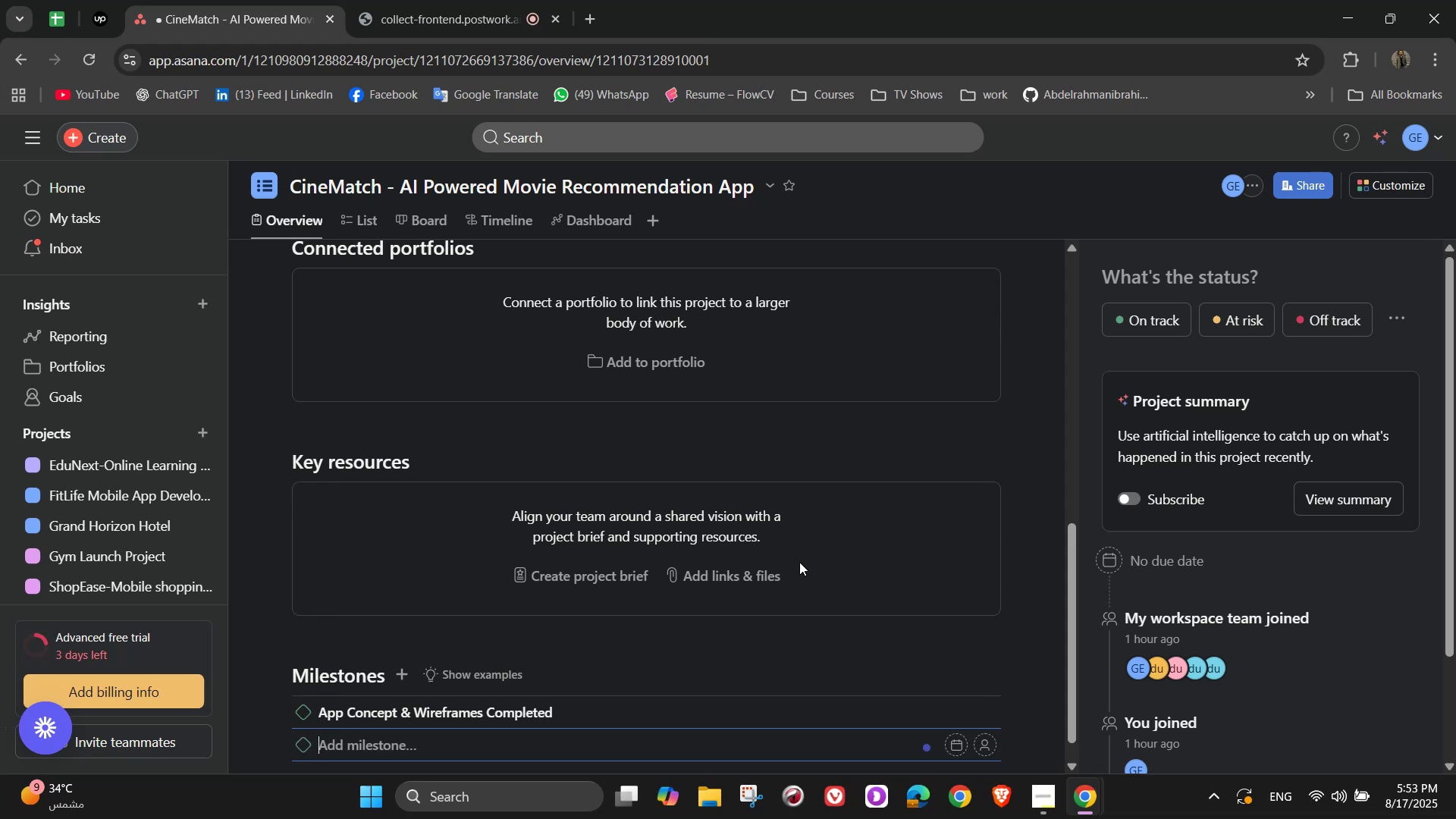 
type(AI Recommendation)
 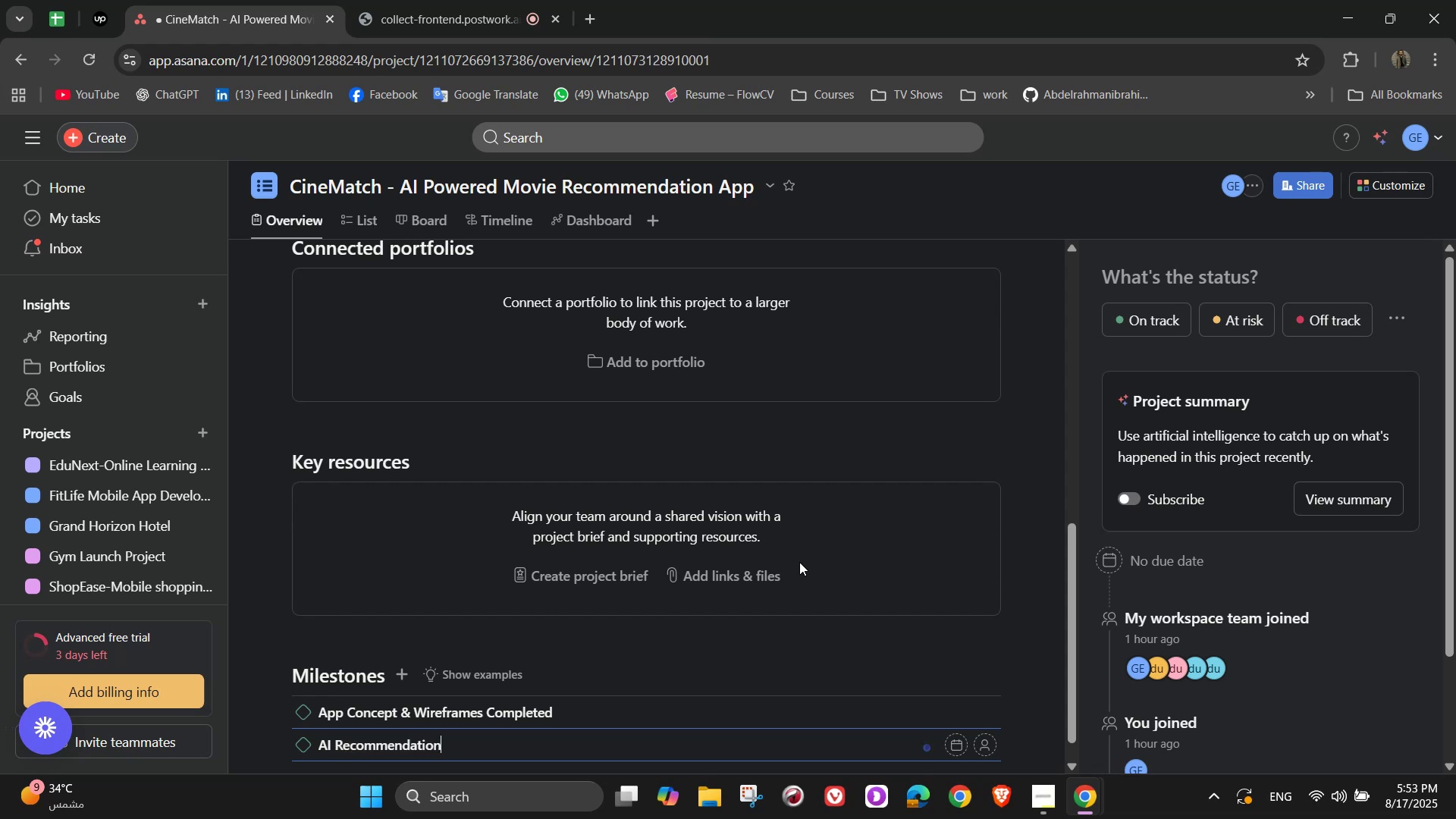 
wait(5.64)
 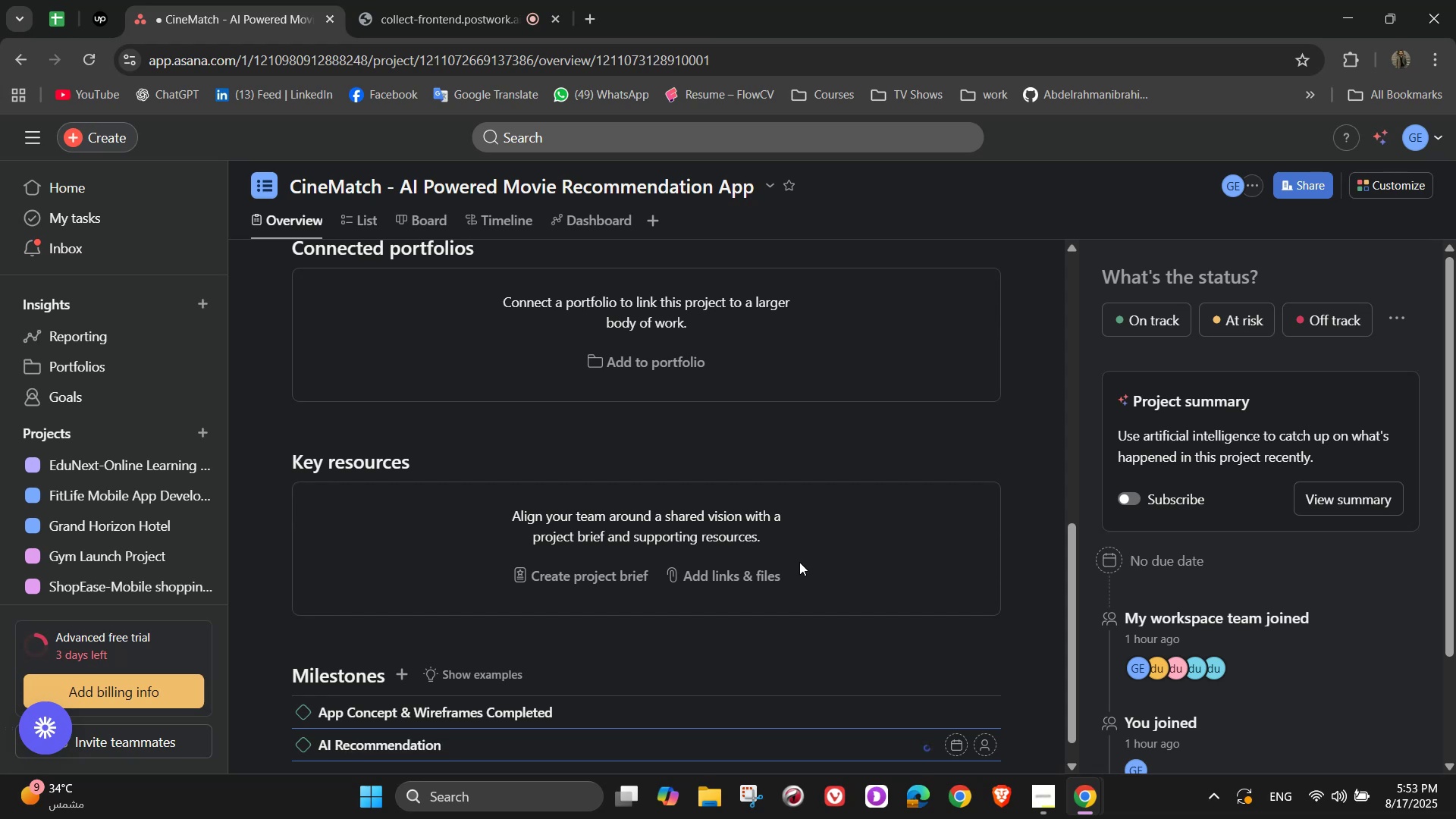 
type( Engine )
 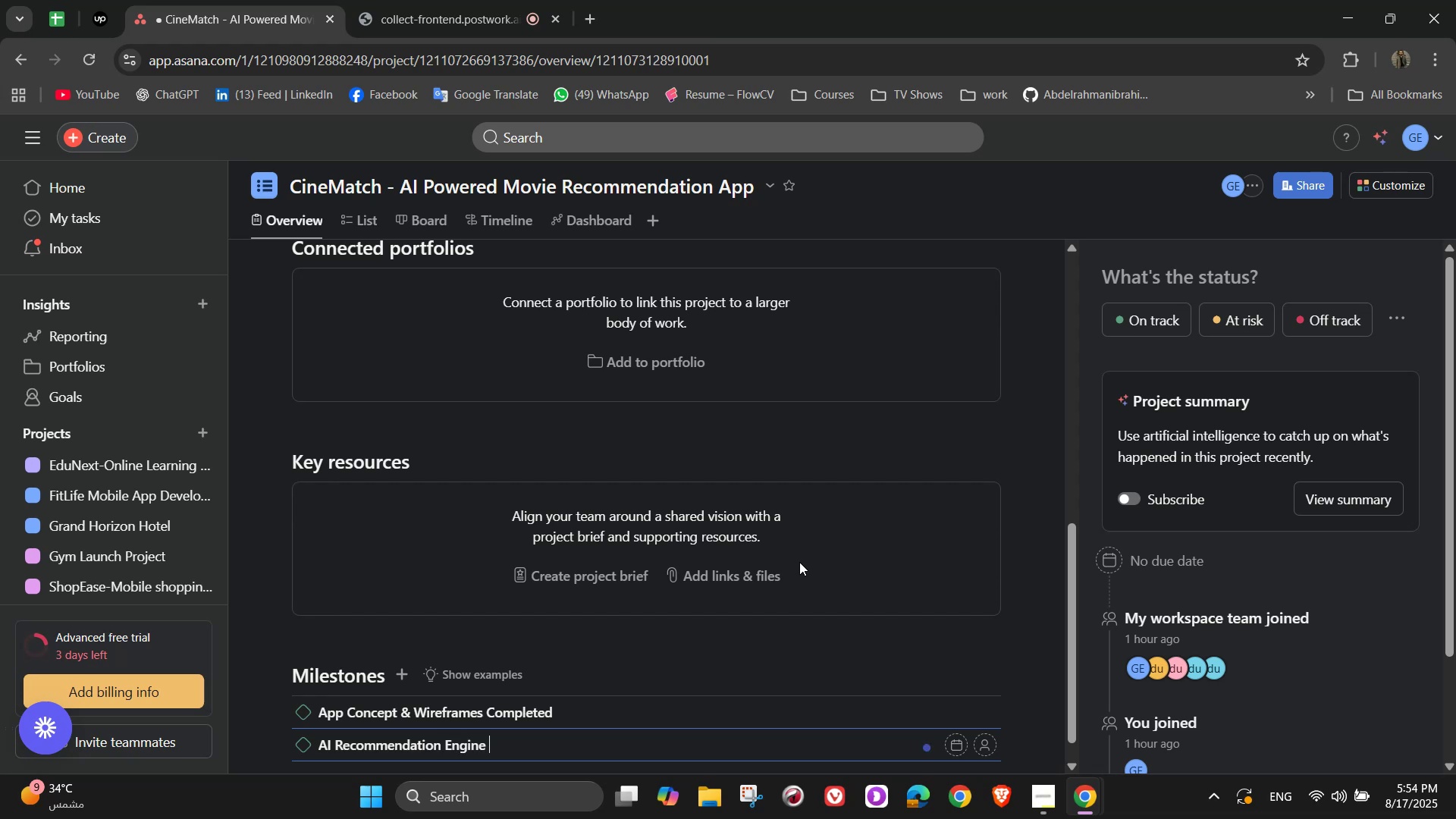 
wait(11.65)
 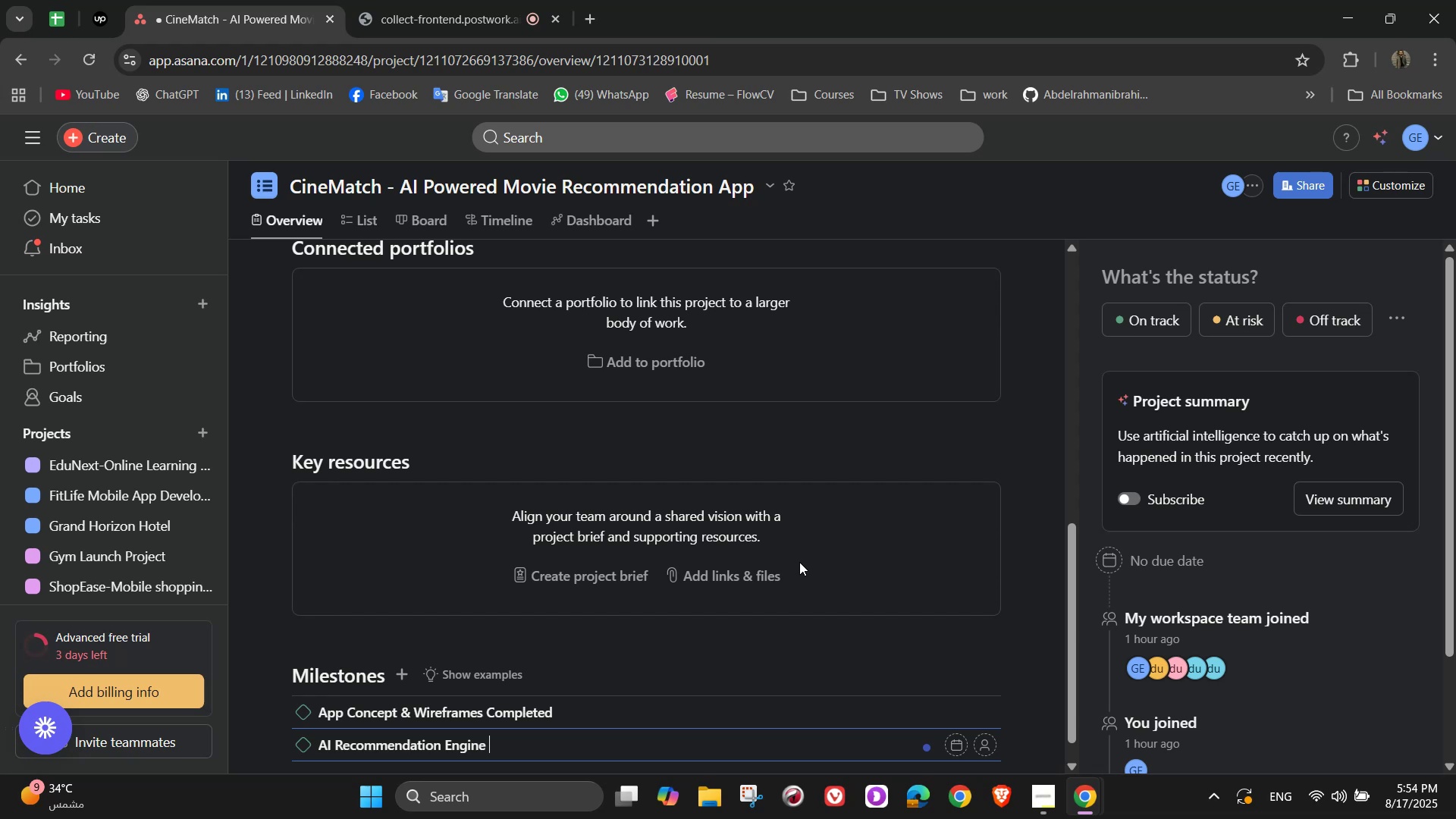 
type(Prototype E)
key(Backspace)
type(Ready)
 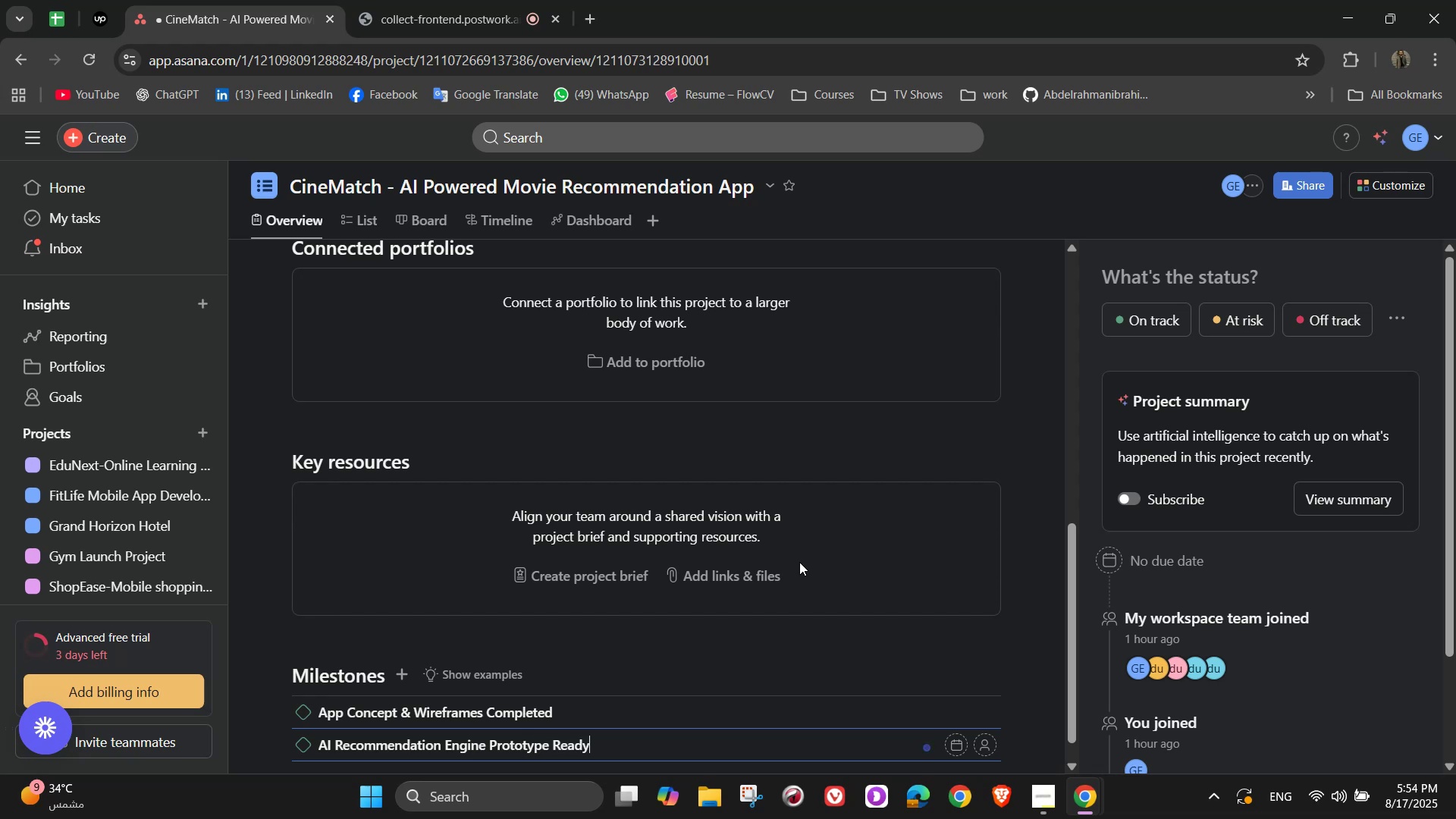 
wait(6.45)
 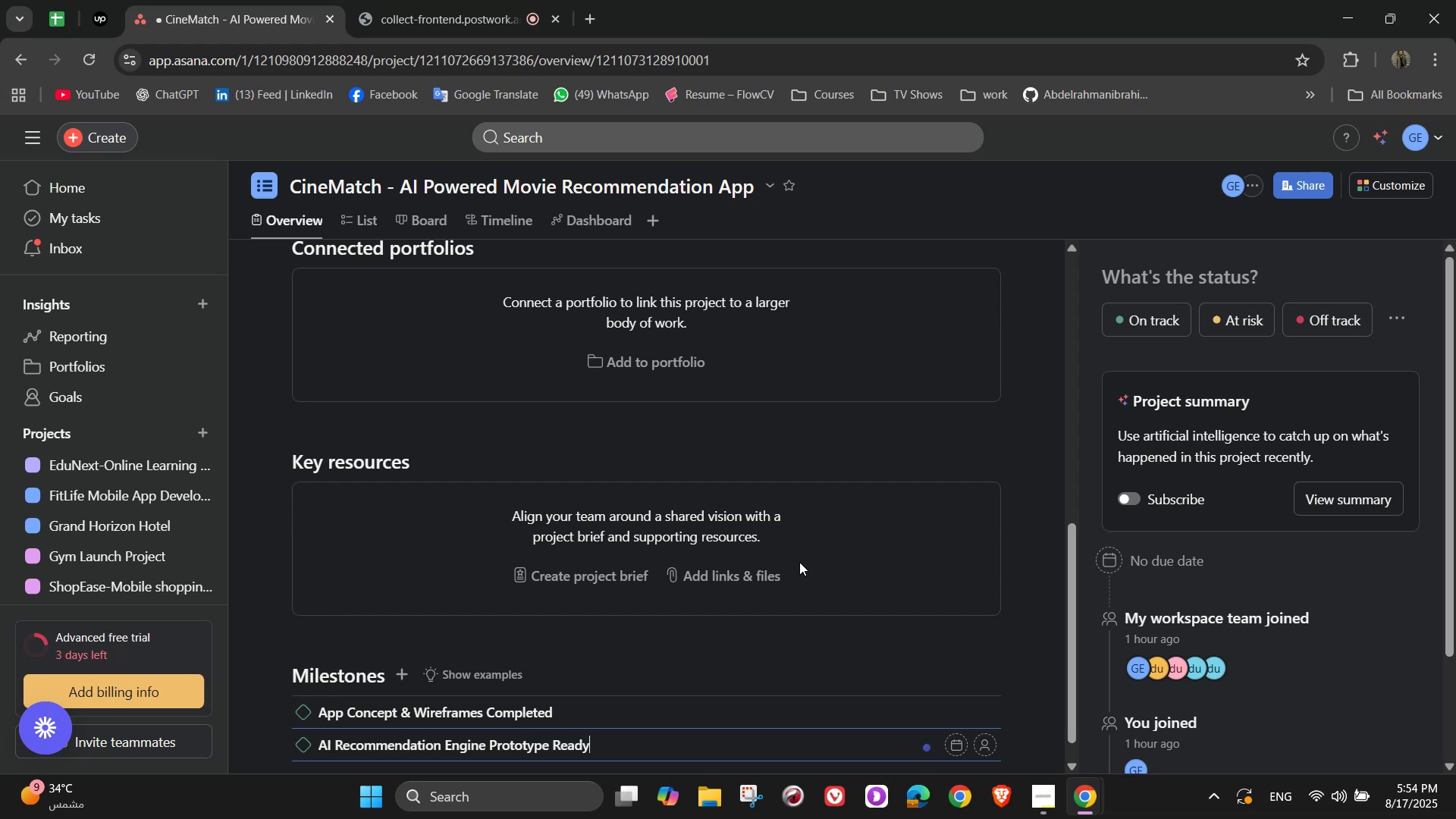 
key(NumpadEnter)
 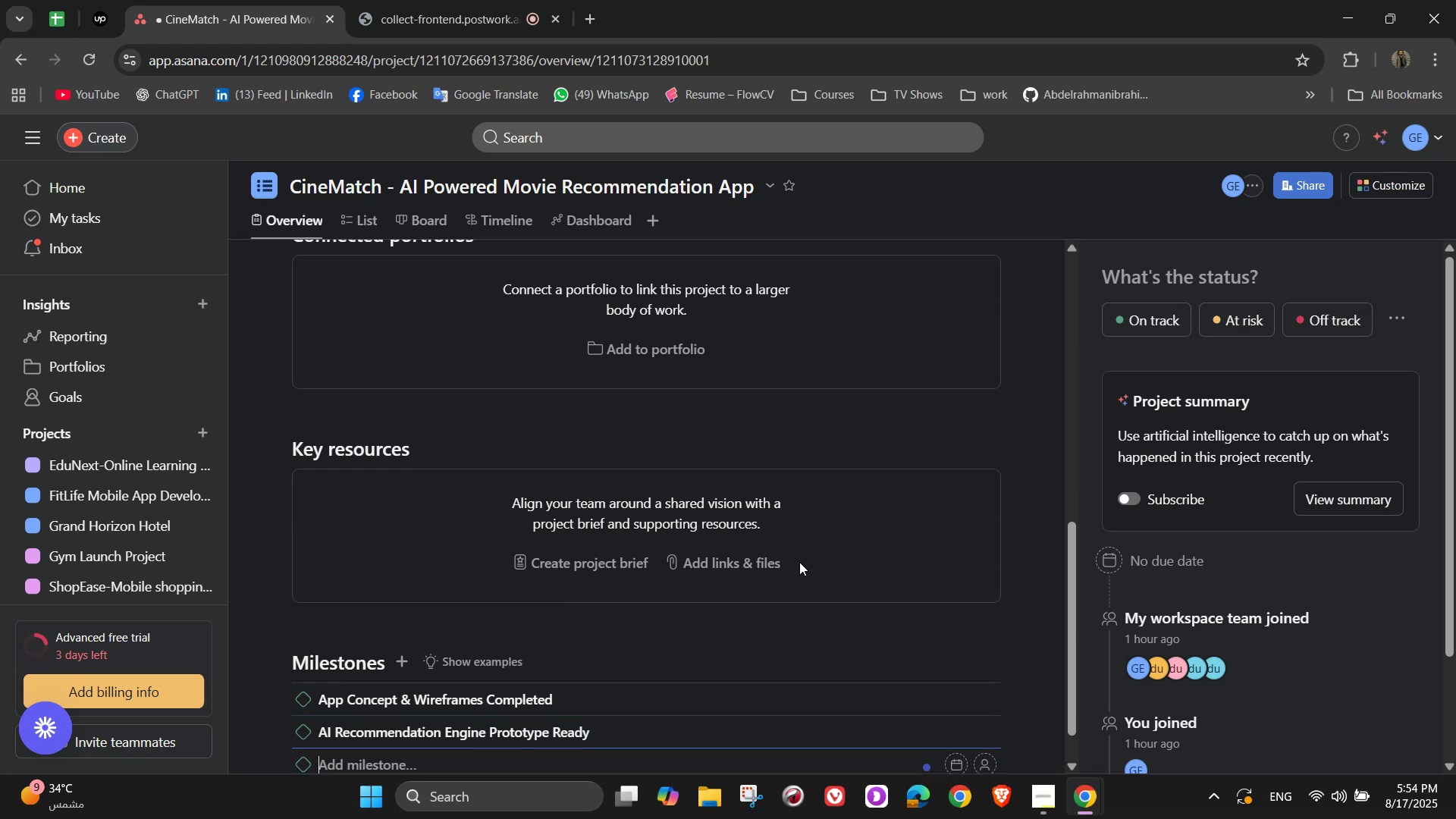 
wait(6.61)
 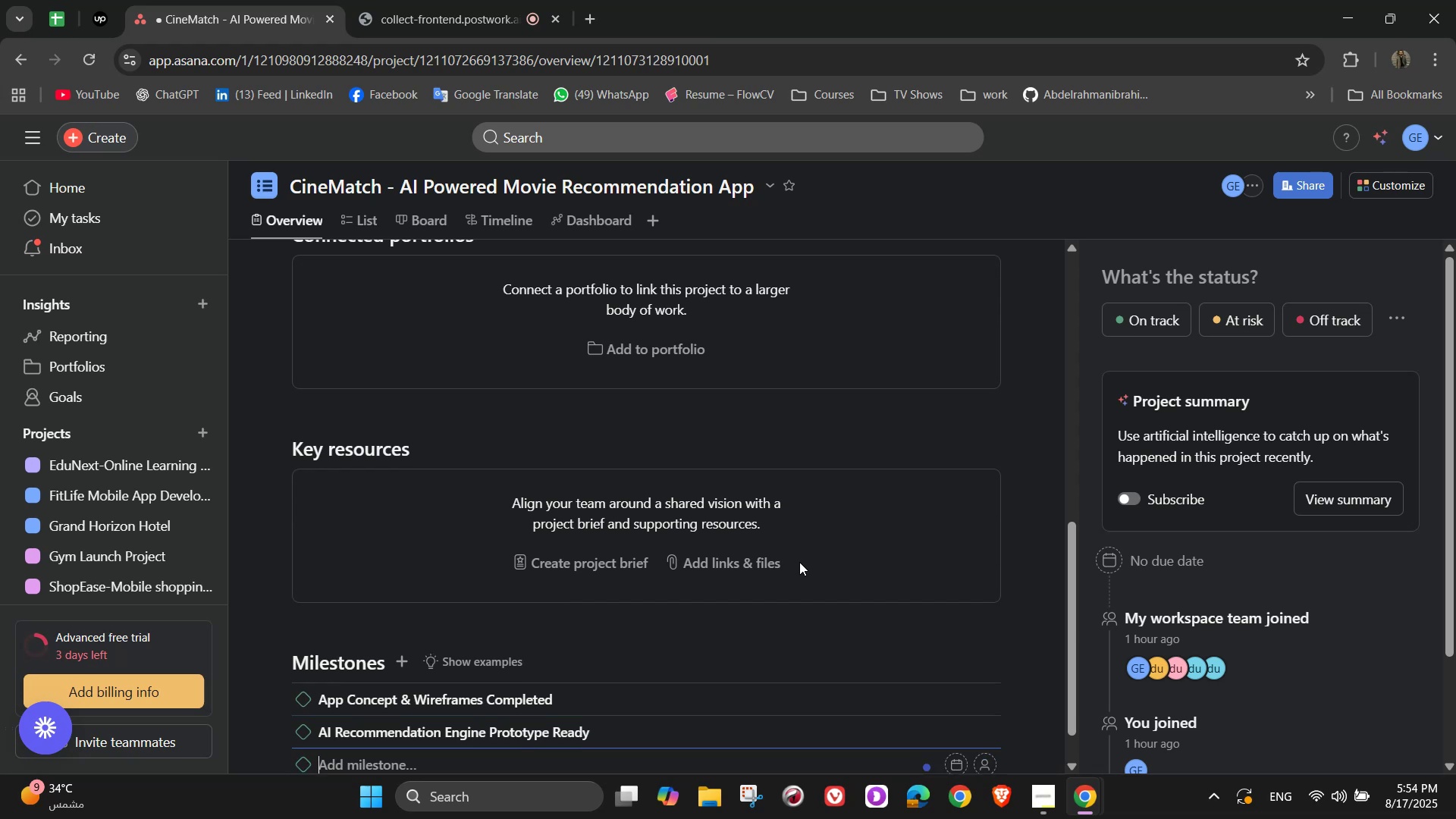 
type(App De)
 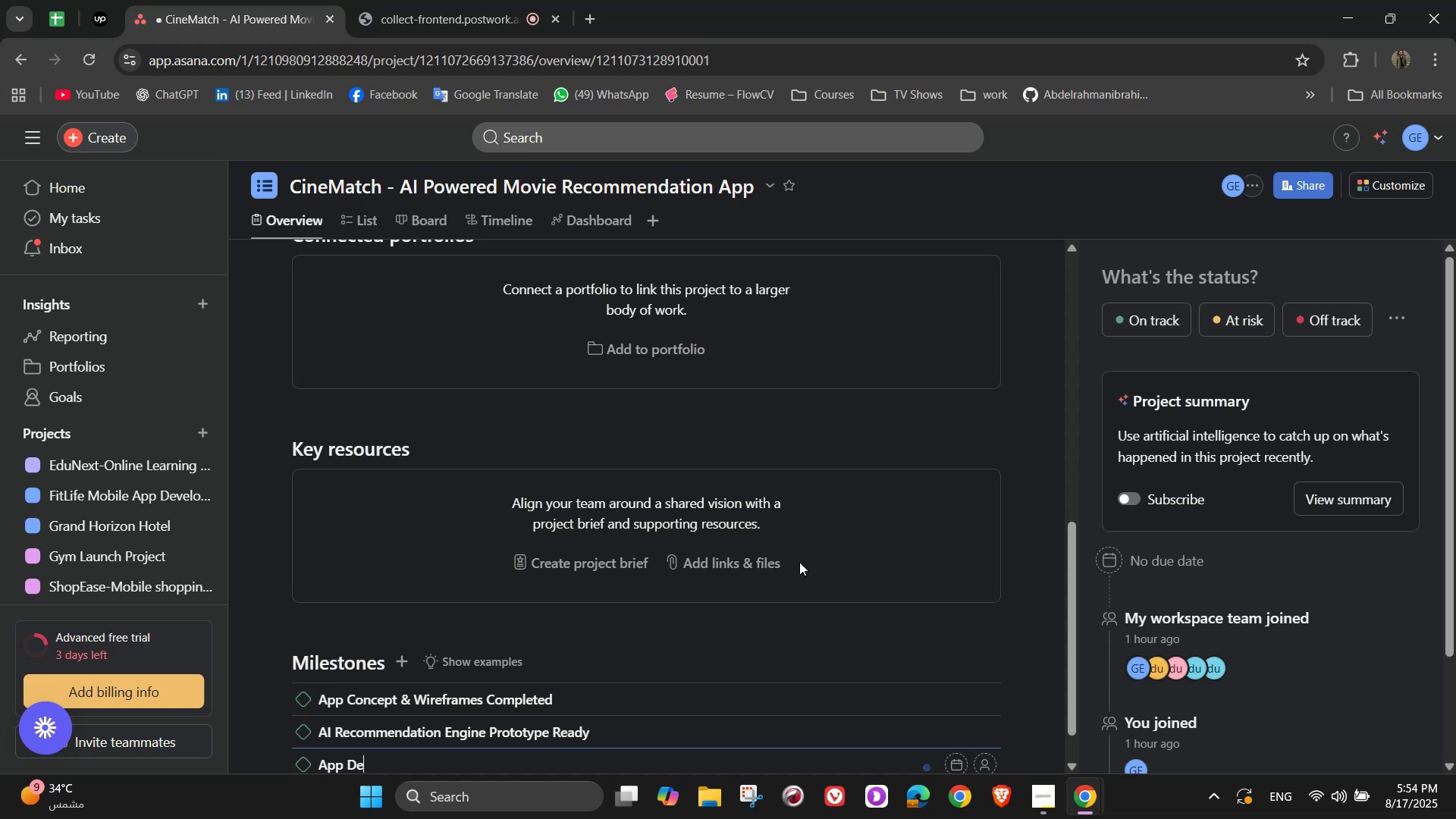 
wait(9.9)
 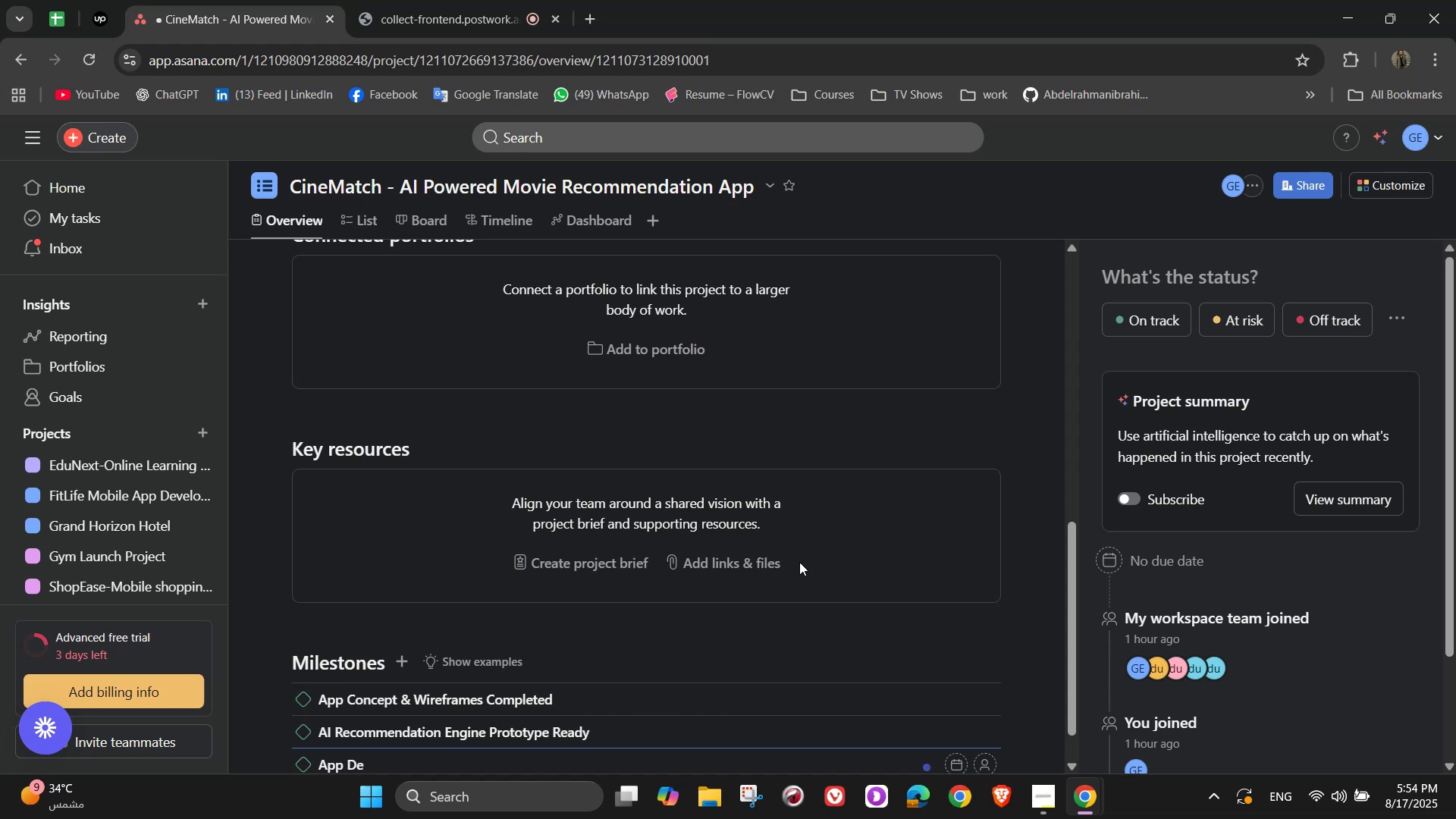 
type(velopment ())
 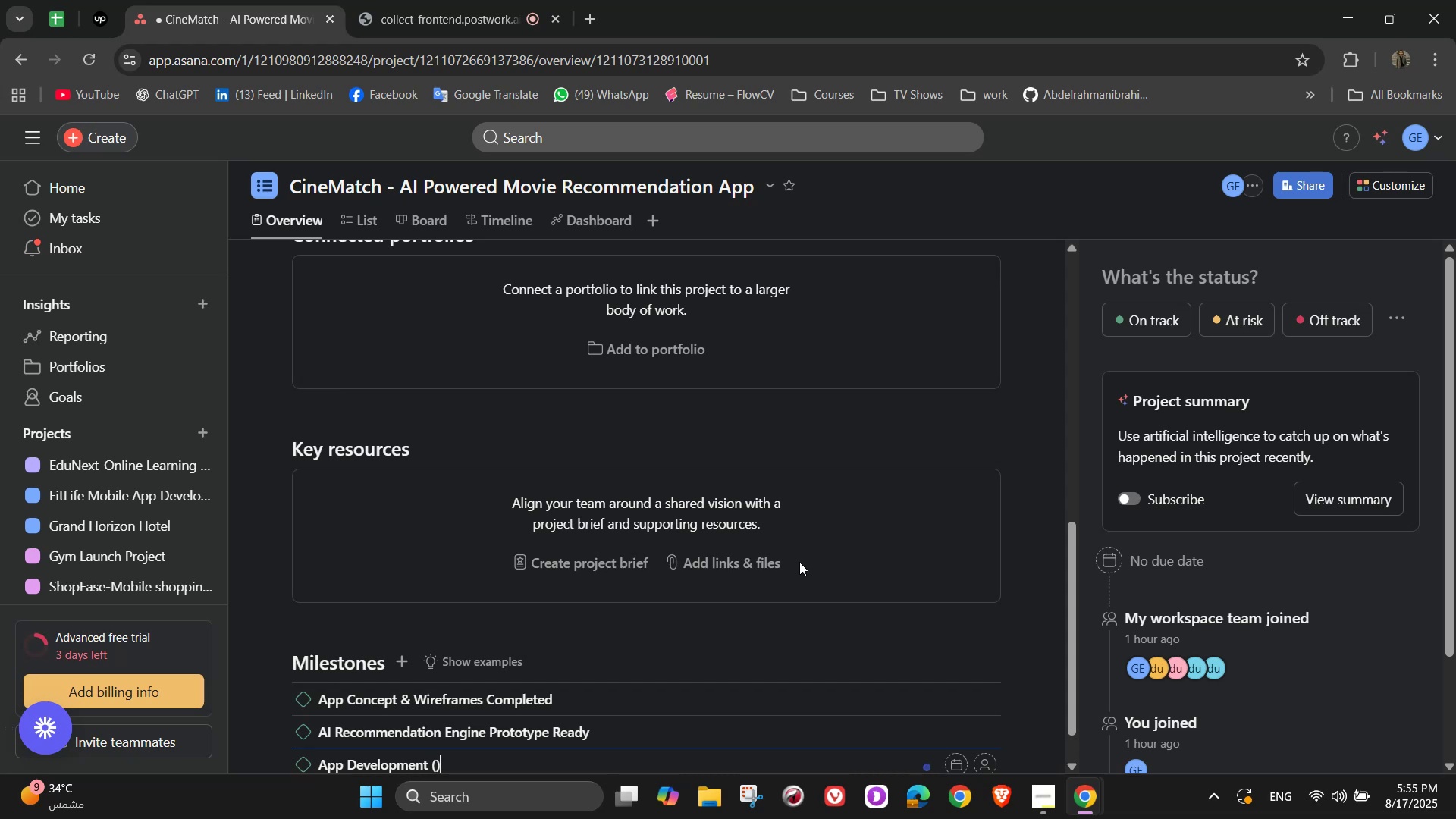 
key(ArrowLeft)
 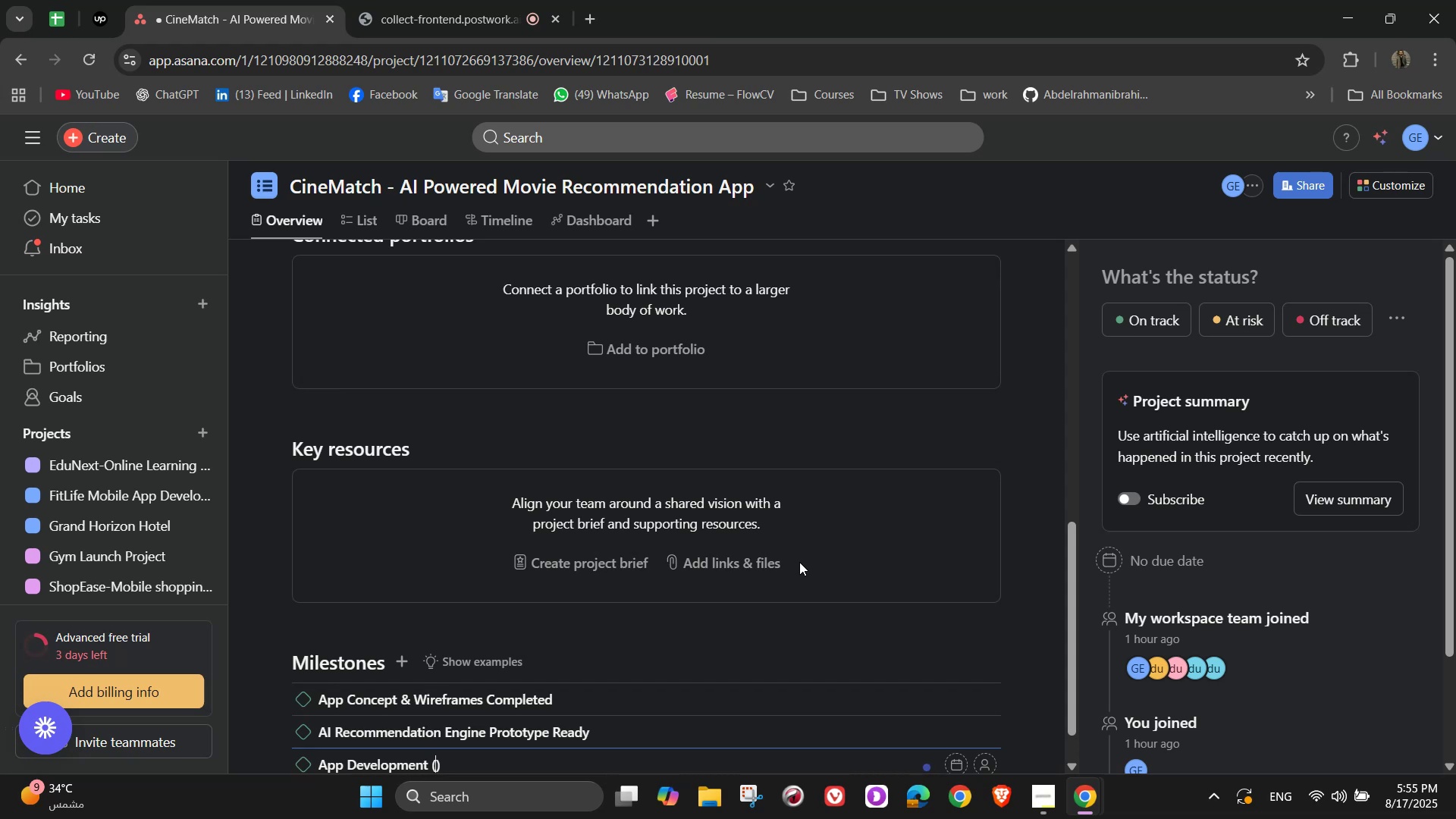 
type(Fronted + Bacj)
key(Backspace)
type(kend)
 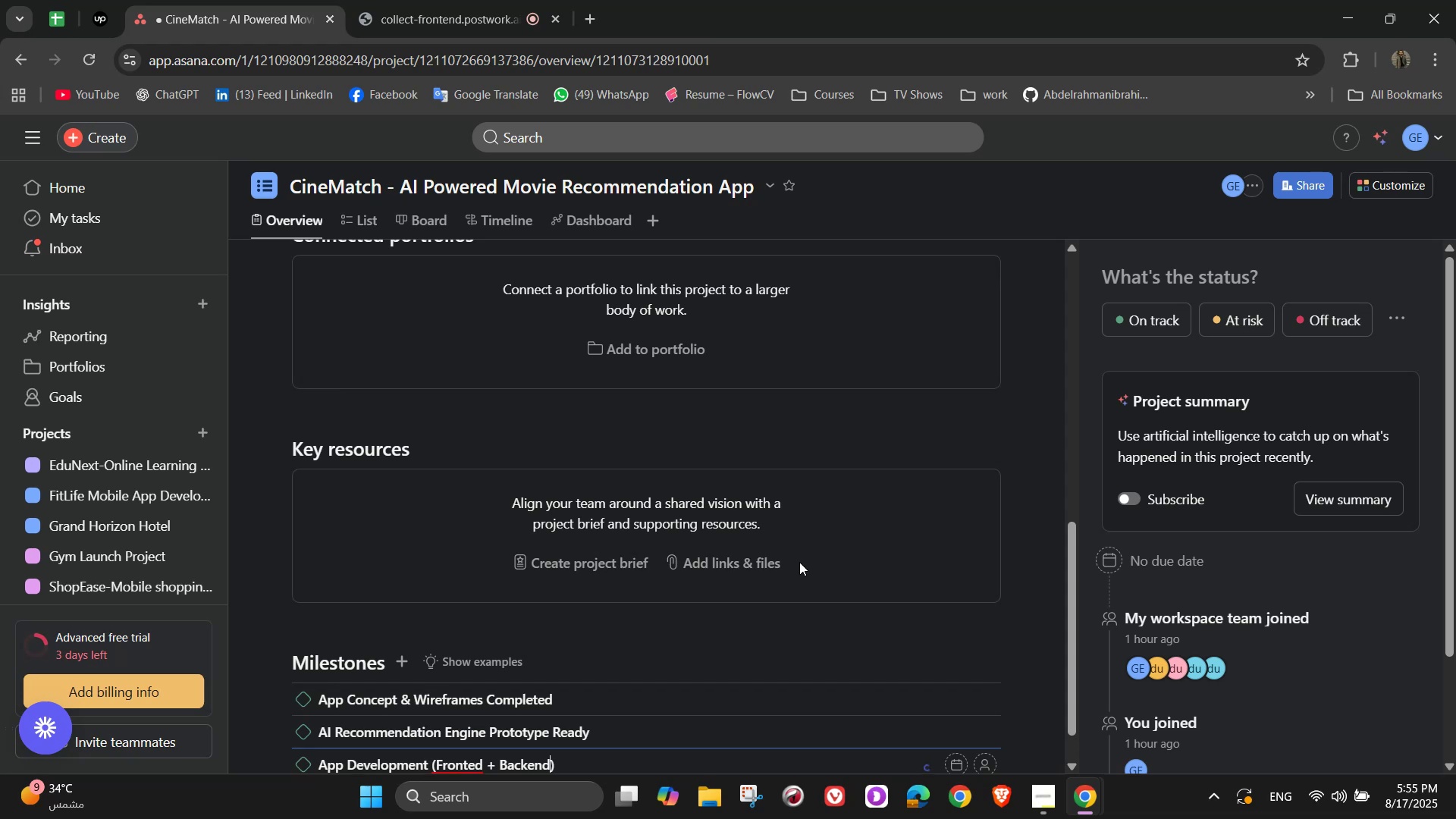 
wait(9.68)
 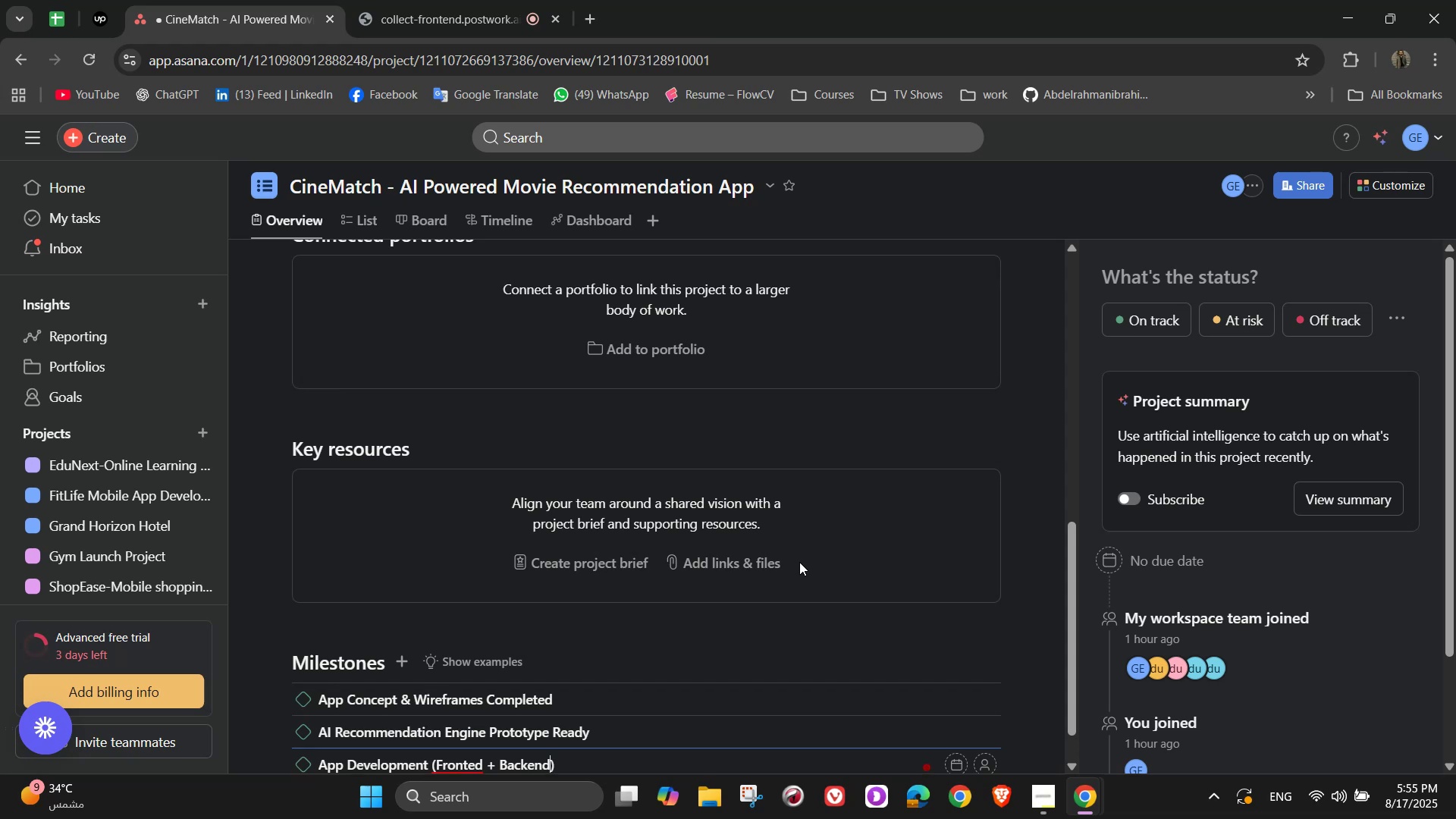 
left_click([472, 770])
 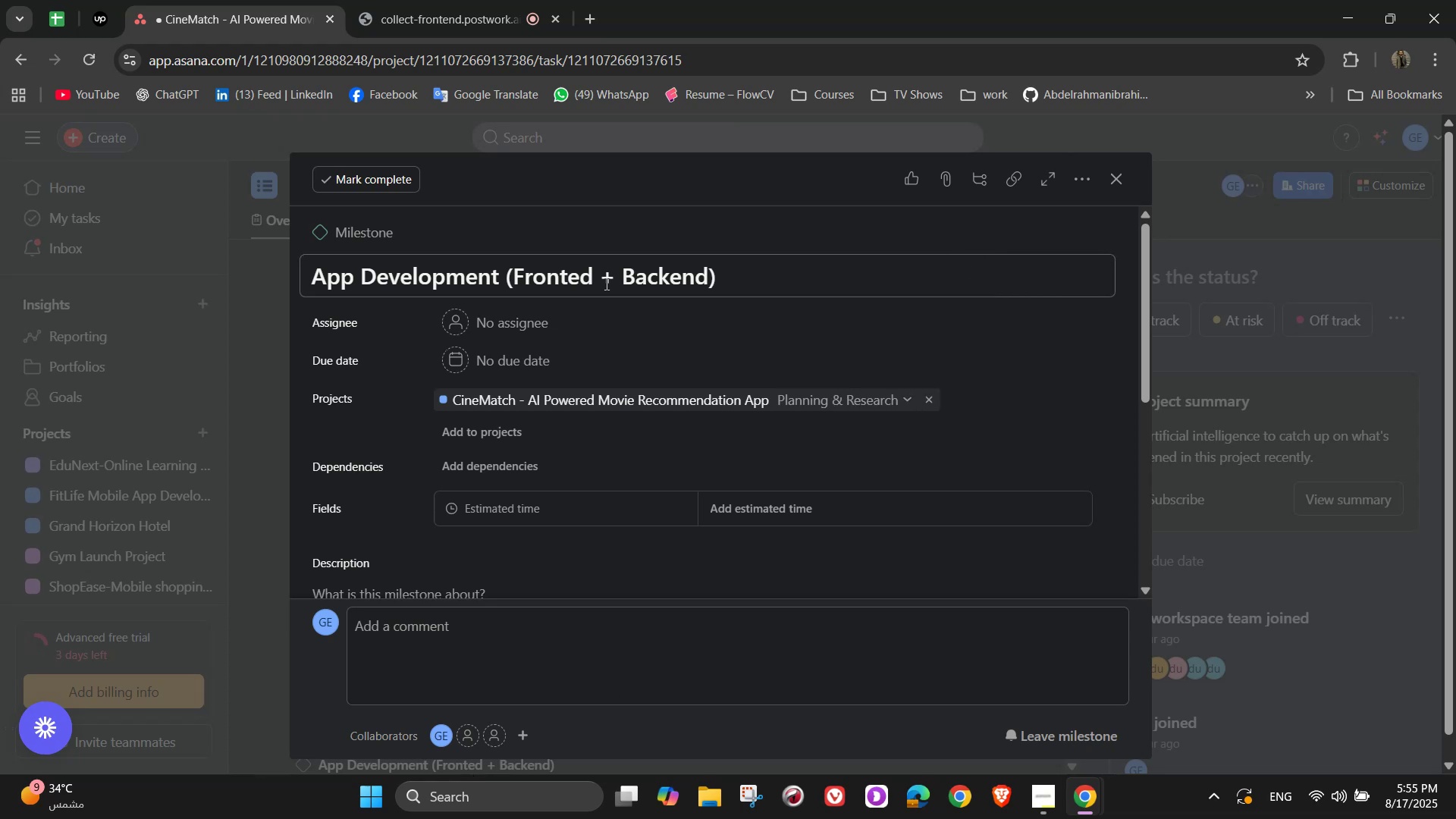 
left_click([576, 279])
 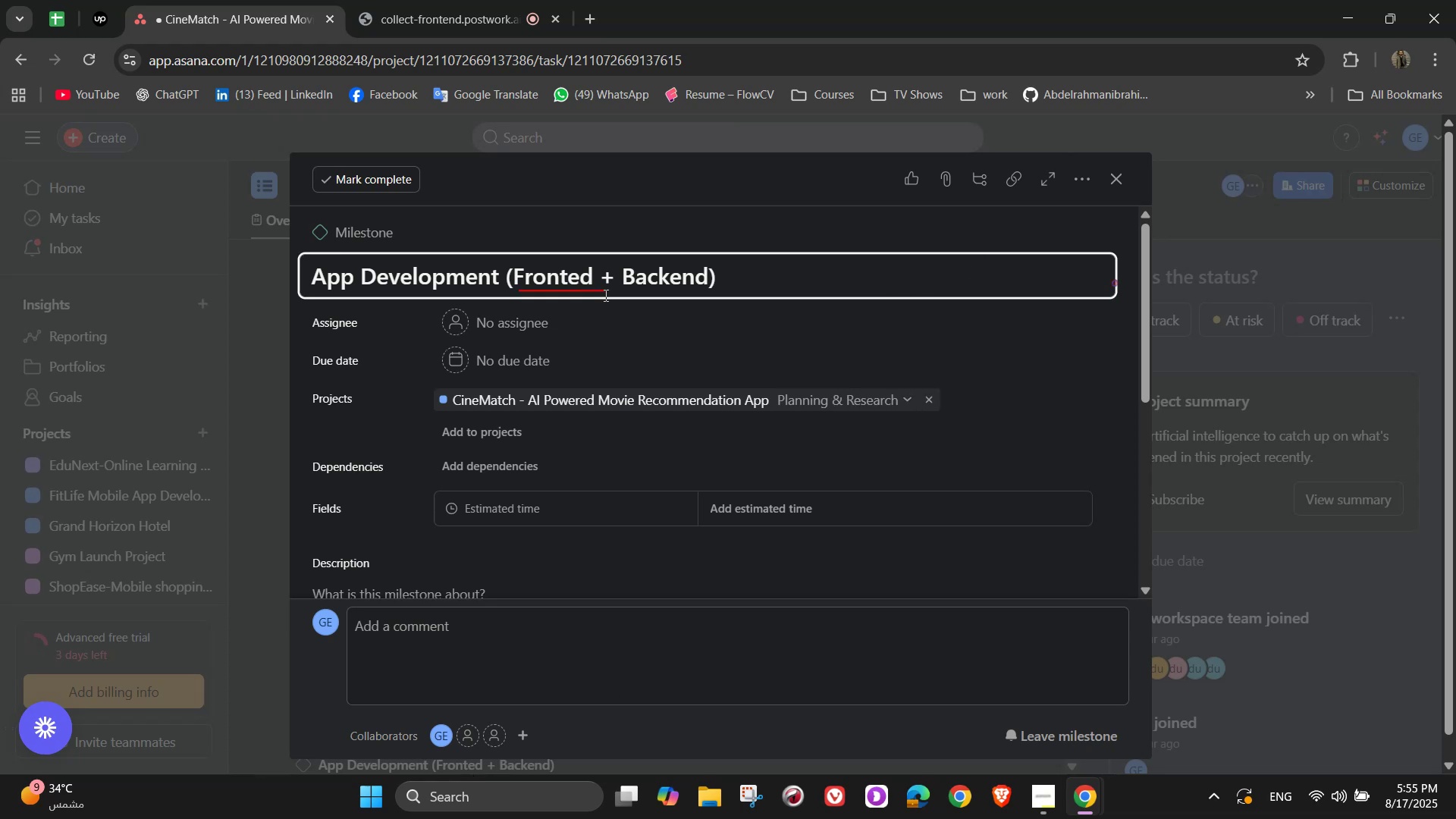 
key(N)
 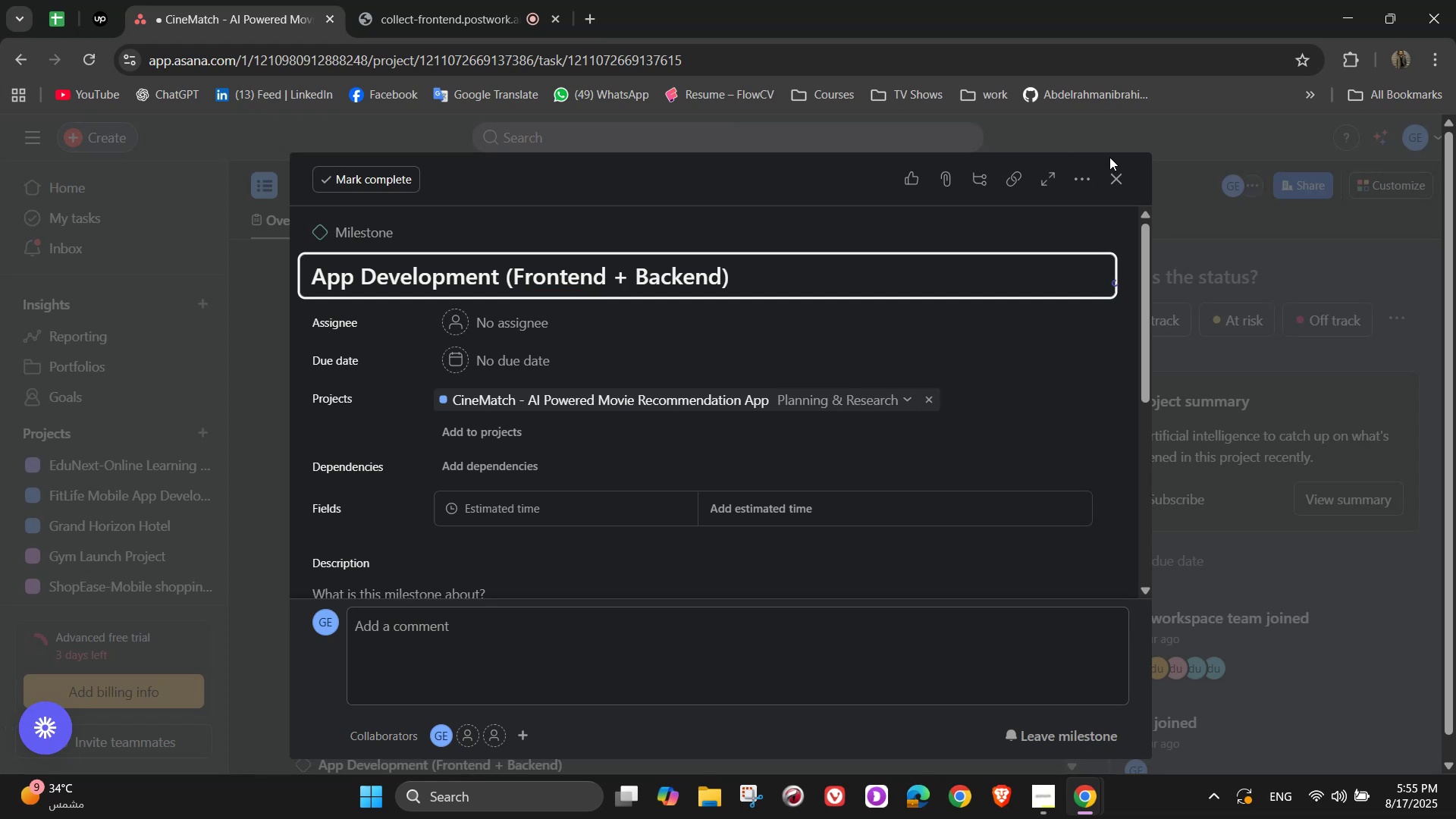 
left_click([1115, 181])
 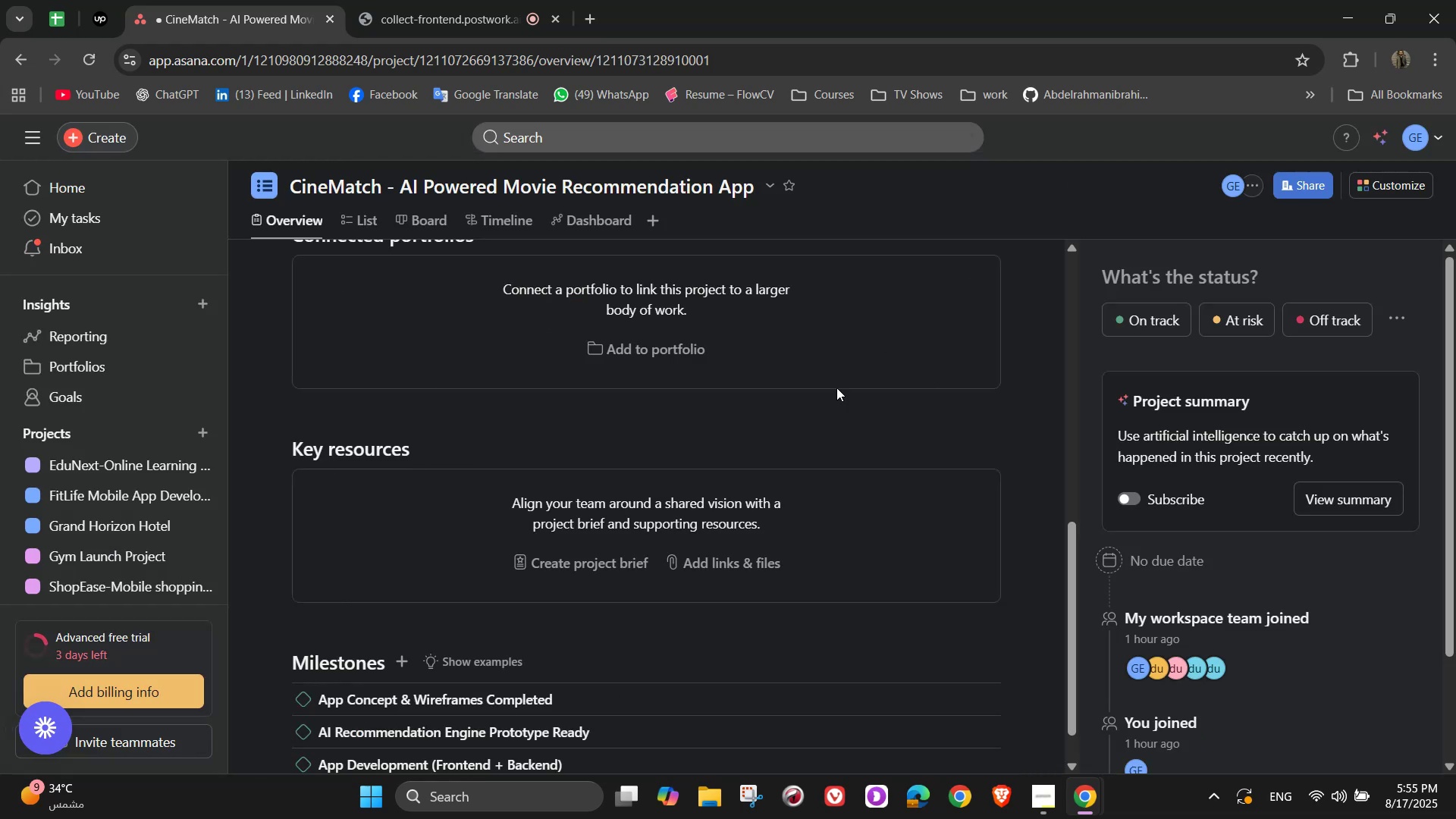 
scroll: coordinate [665, 569], scroll_direction: down, amount: 4.0
 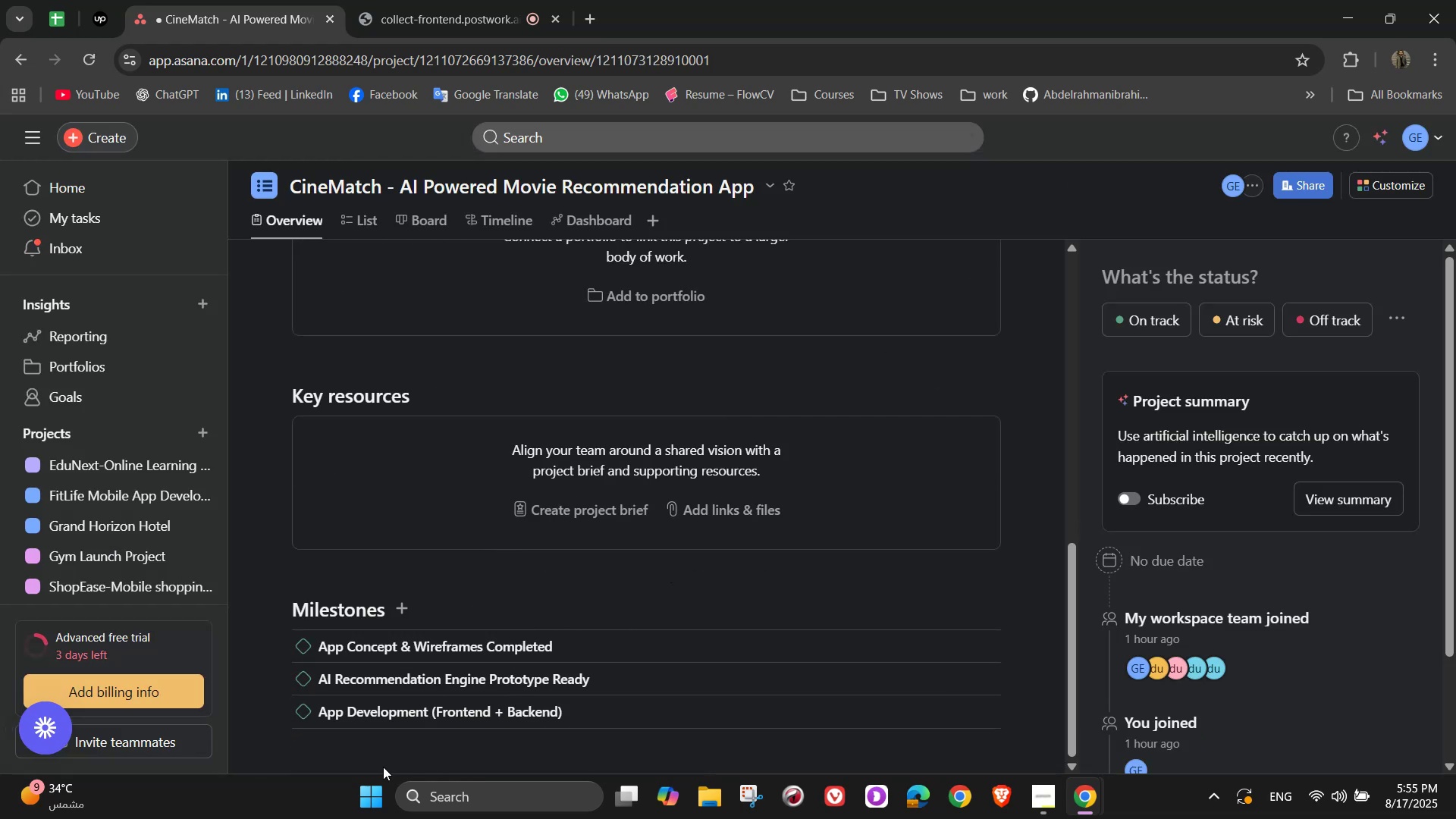 
double_click([416, 729])
 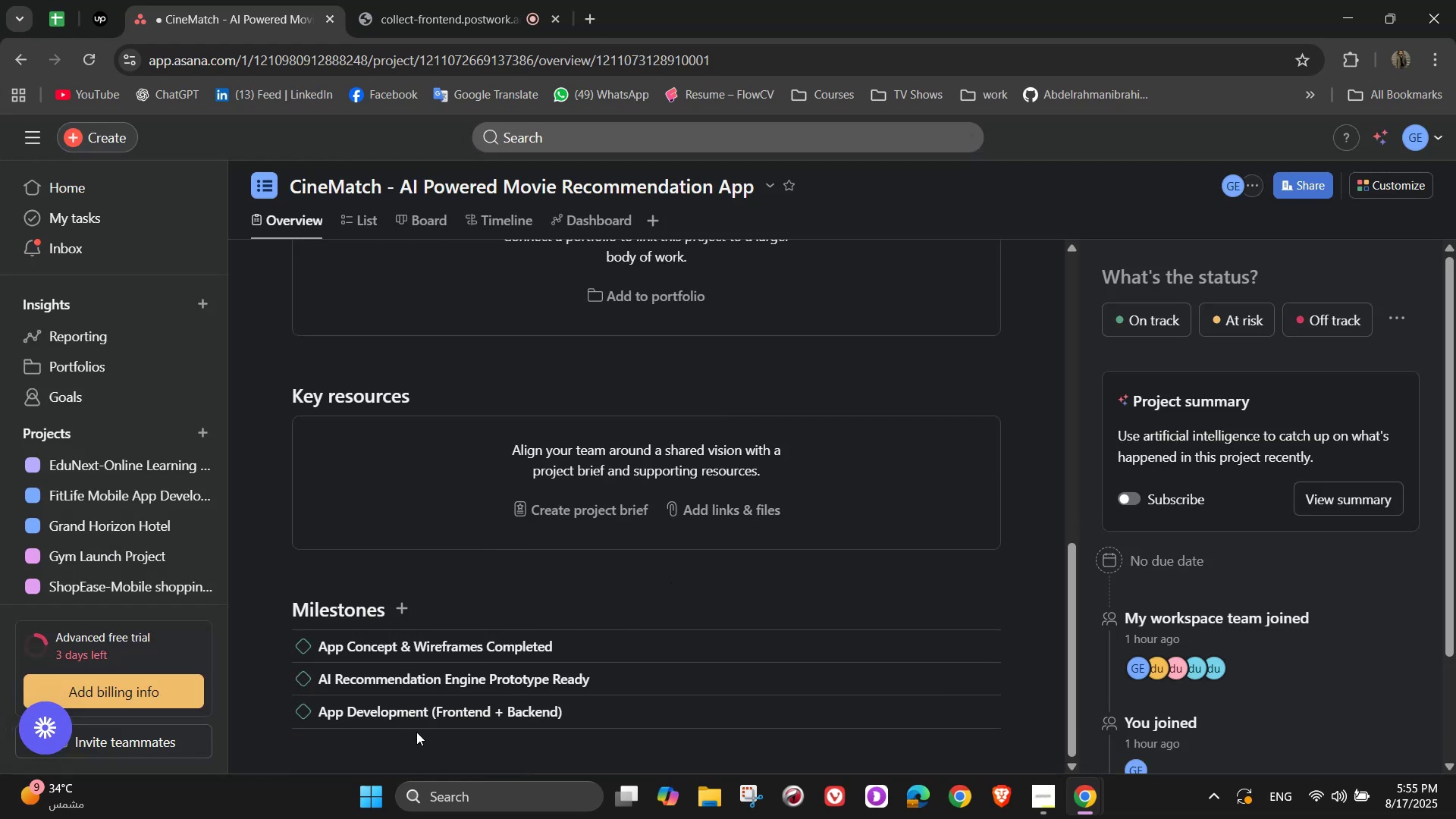 
triple_click([416, 732])
 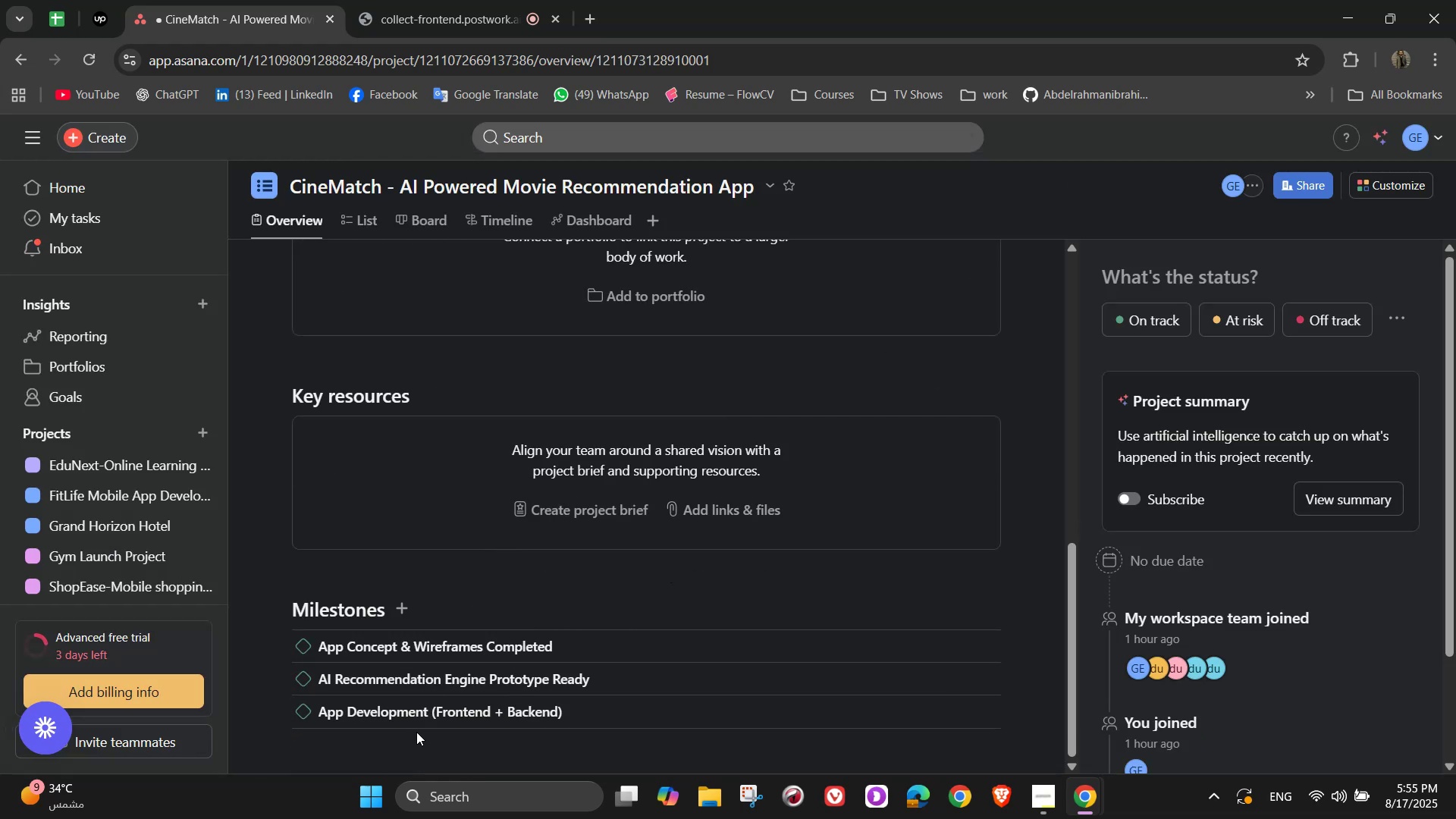 
key(NumpadEnter)
 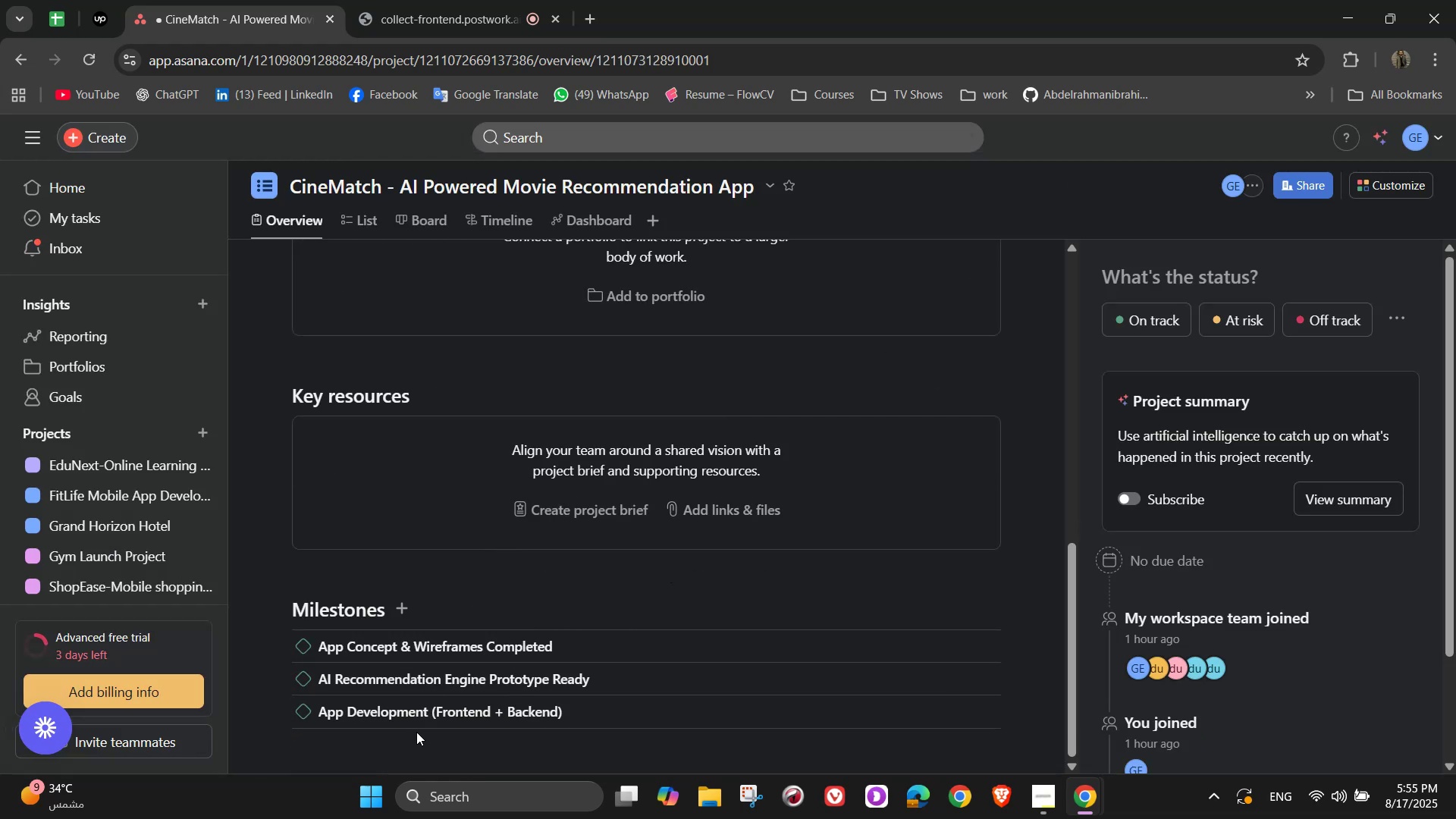 
key(NumpadDecimal)
 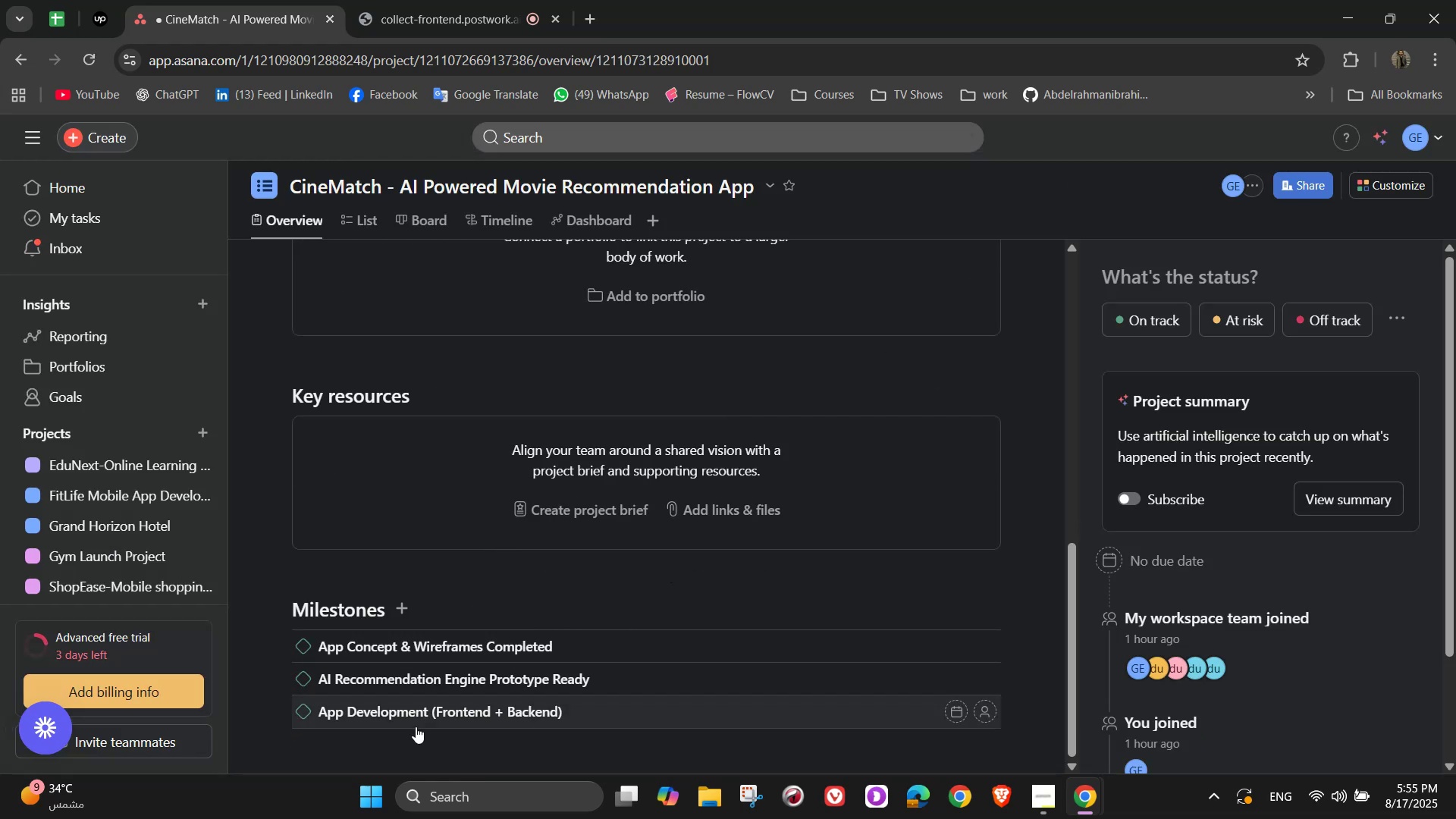 
left_click([414, 716])
 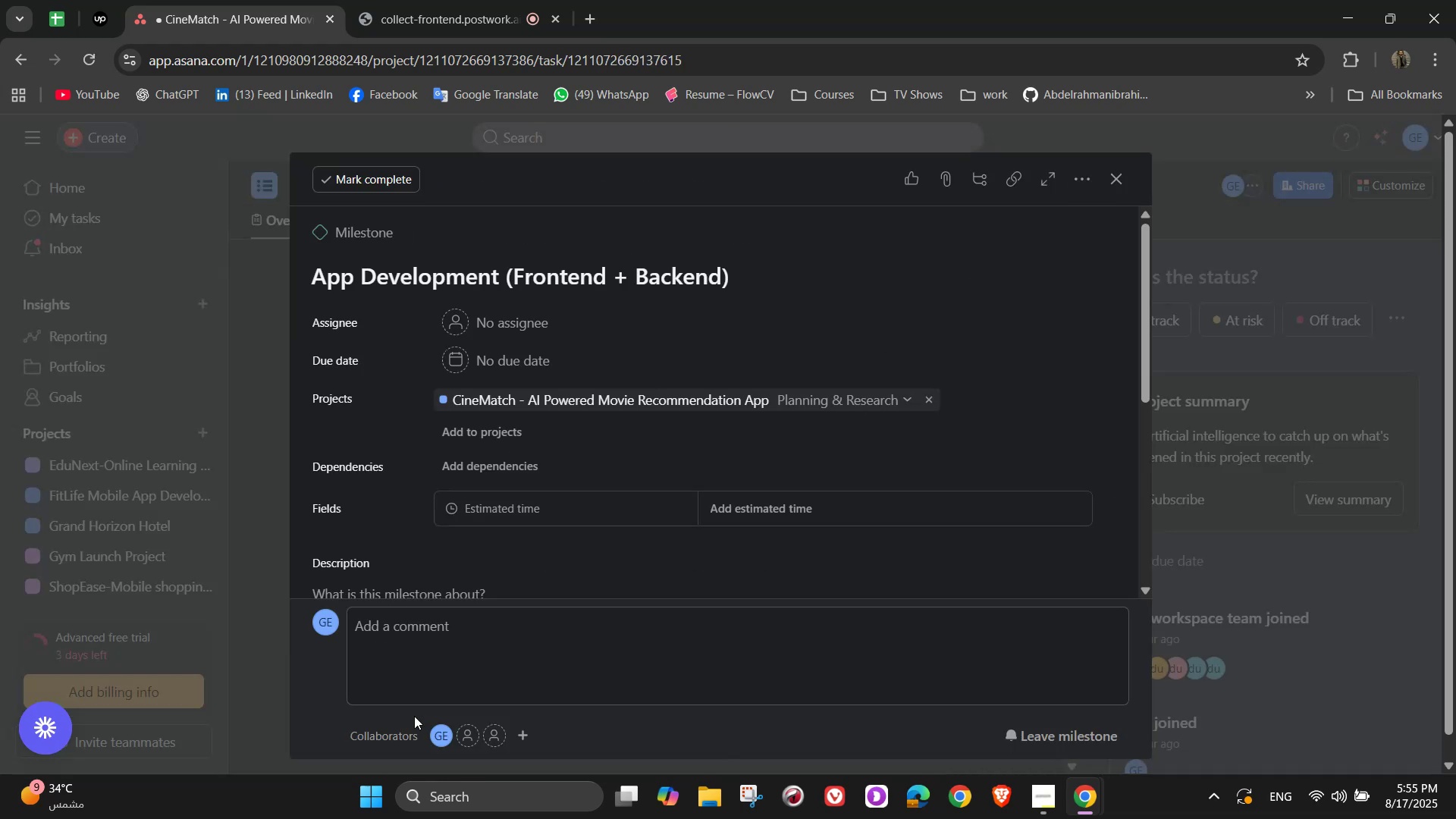 
key(Escape)
 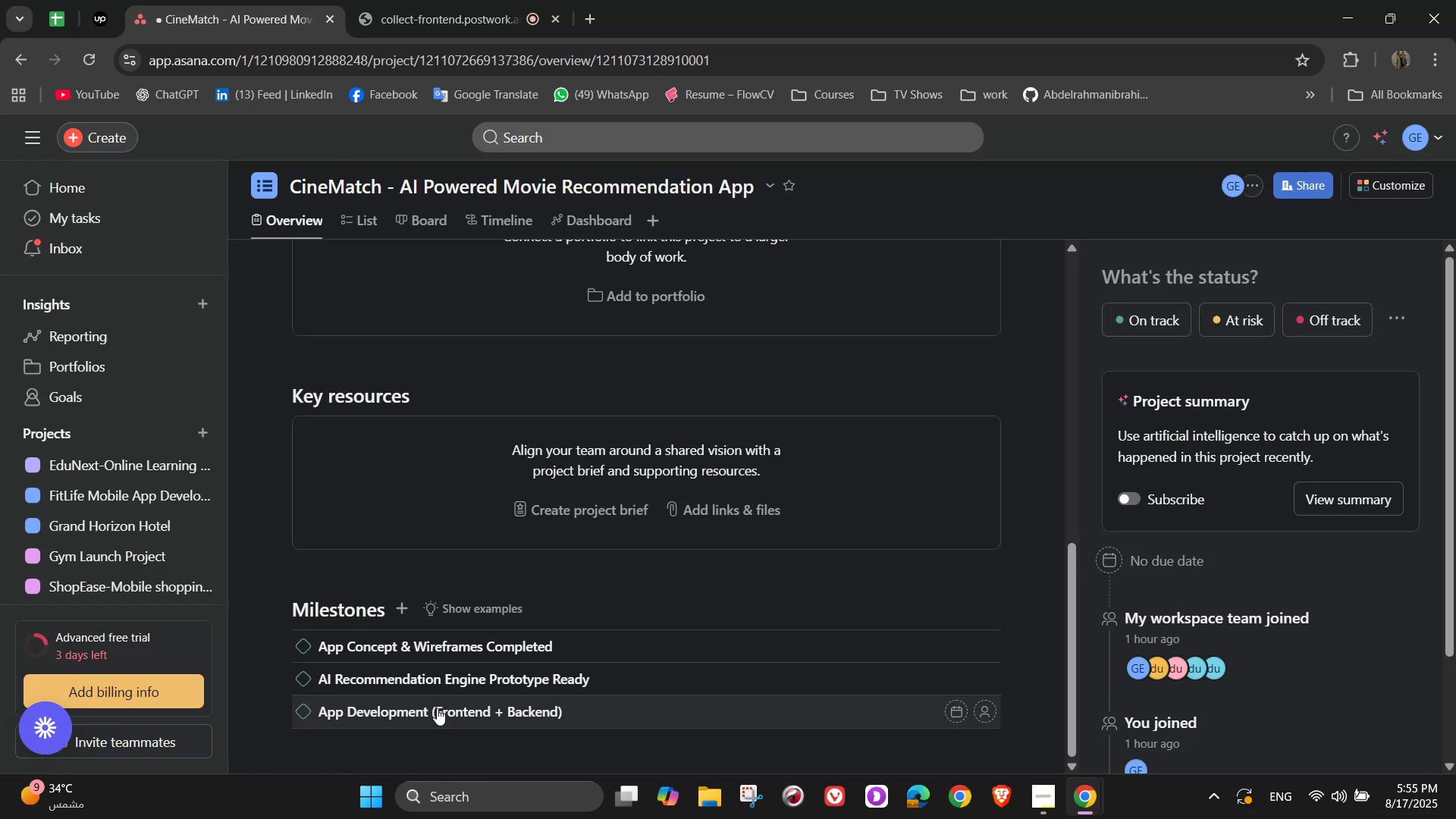 
key(NumpadEnter)
 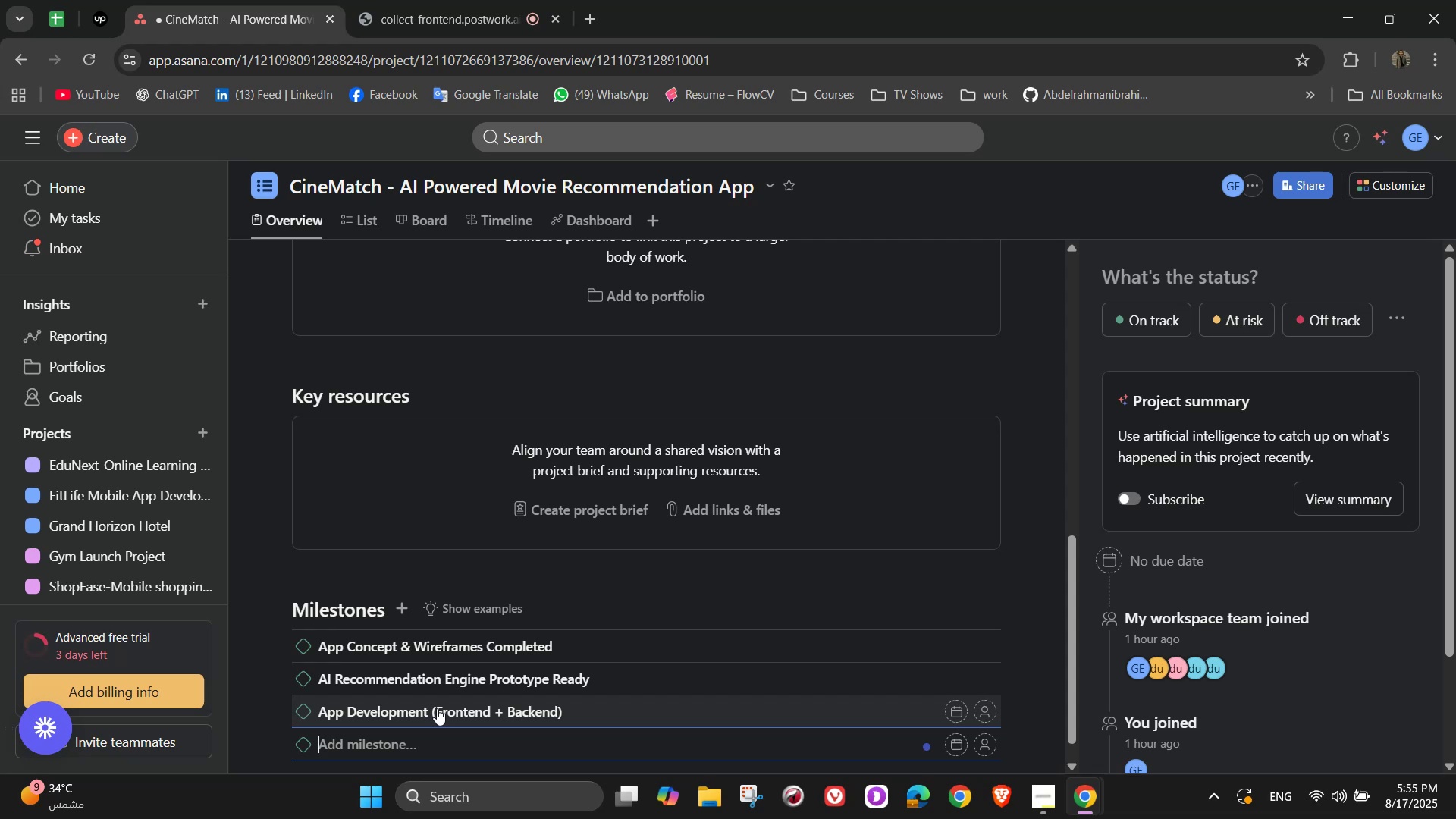 
type(Beta Versiom)
key(Backspace)
type(n E)
 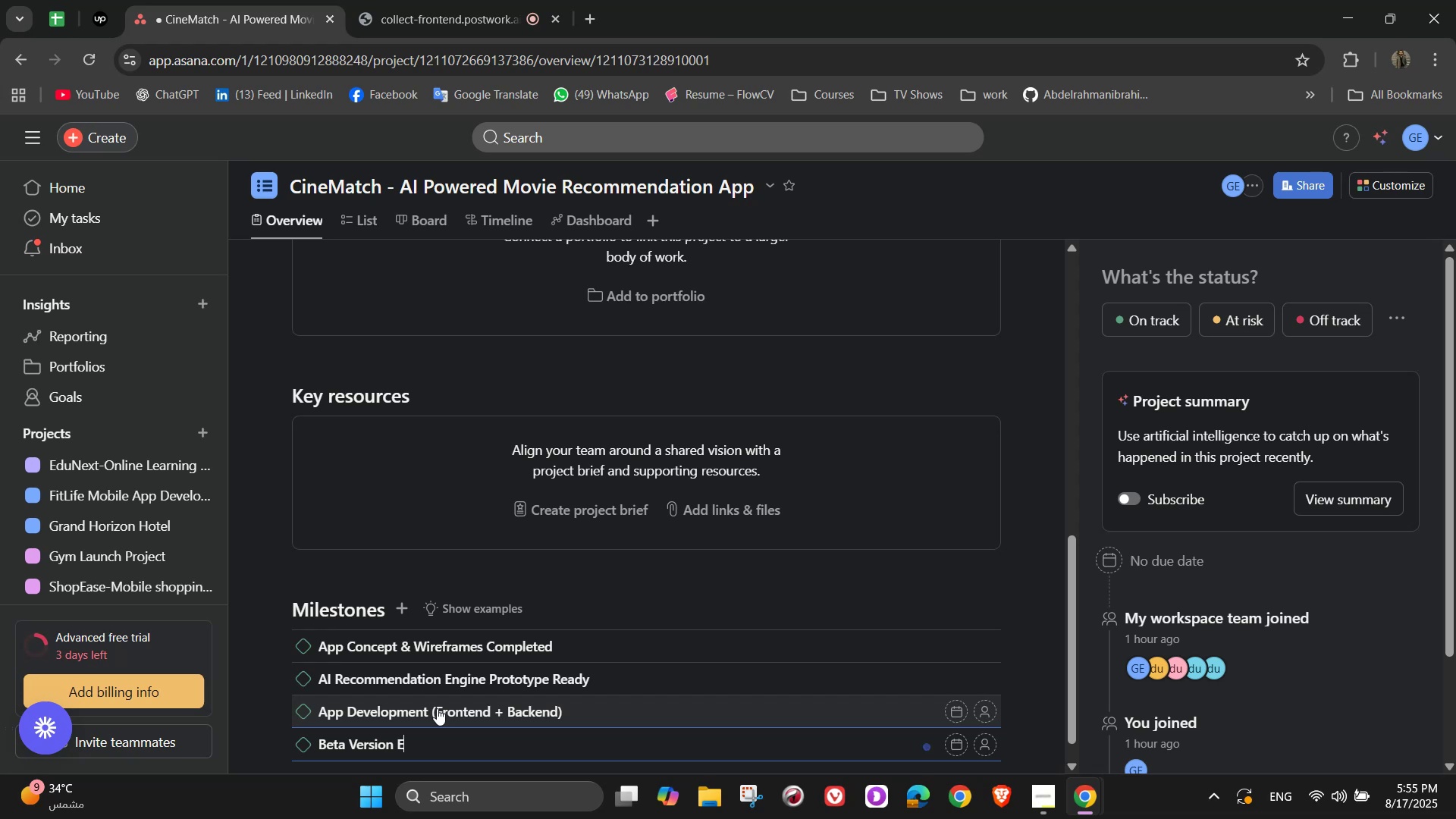 
hold_key(key=ShiftLeft, duration=0.32)
 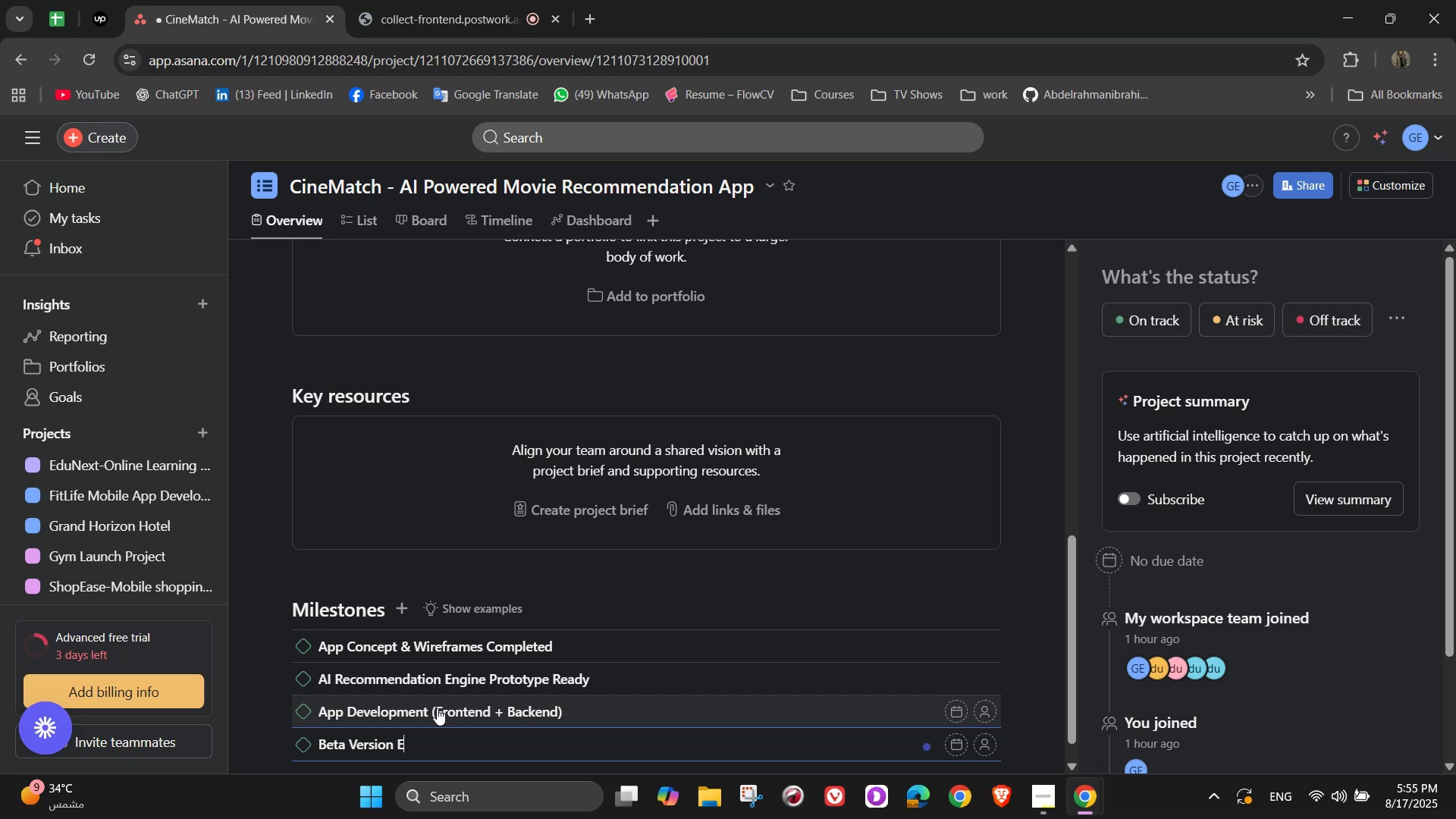 
key(Backspace)
type(Released)
 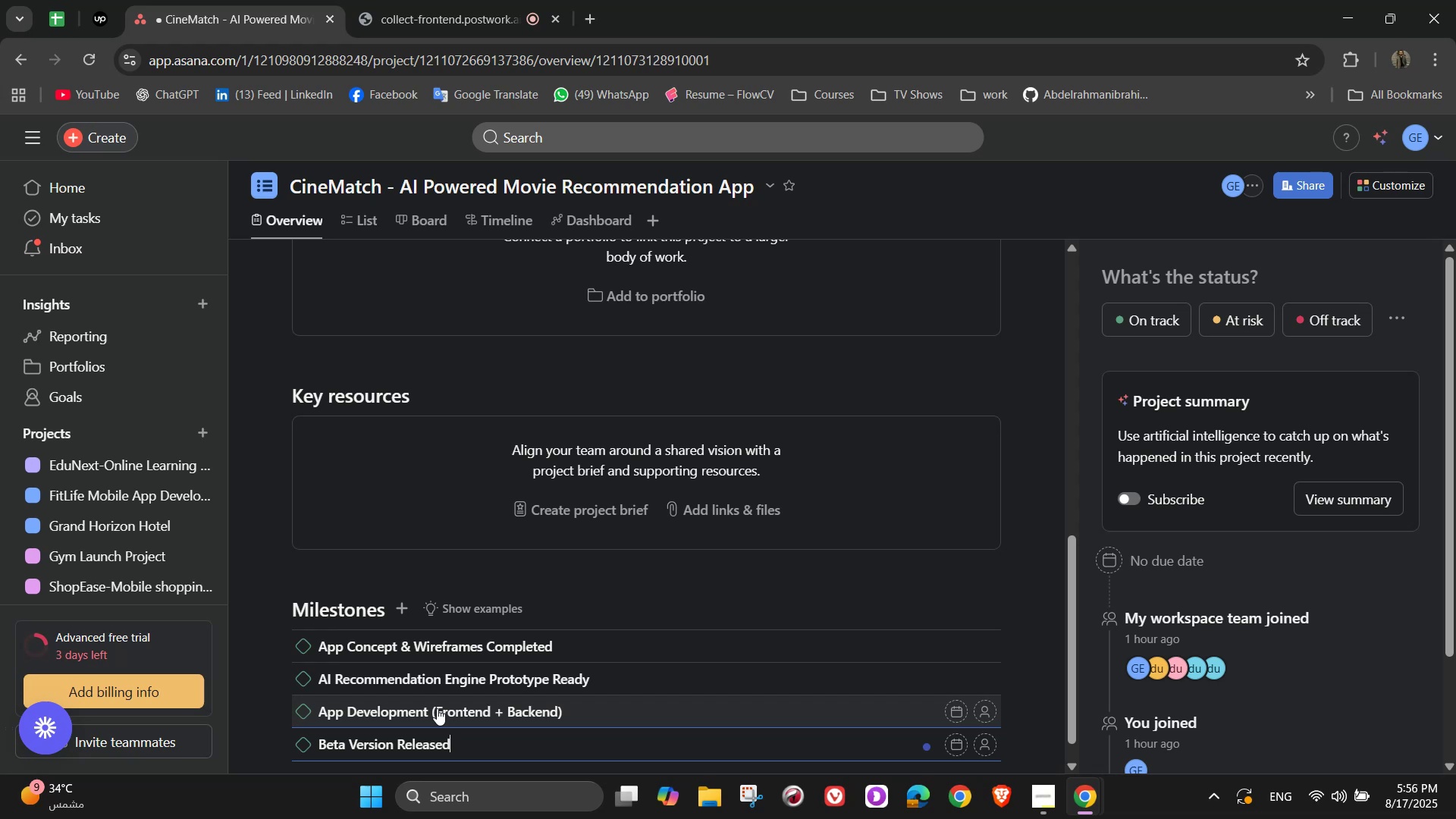 
wait(28.77)
 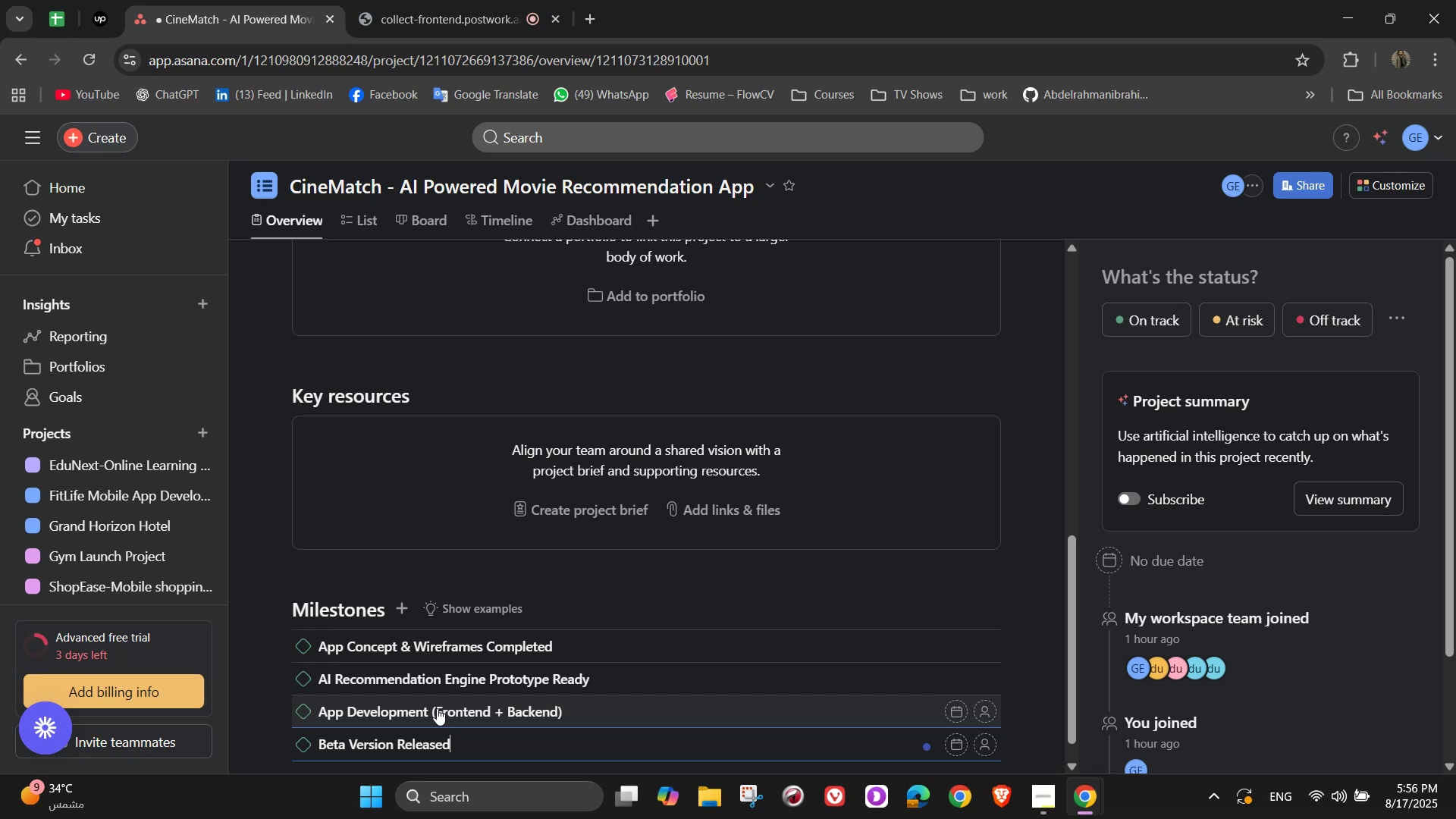 
key(NumpadEnter)
 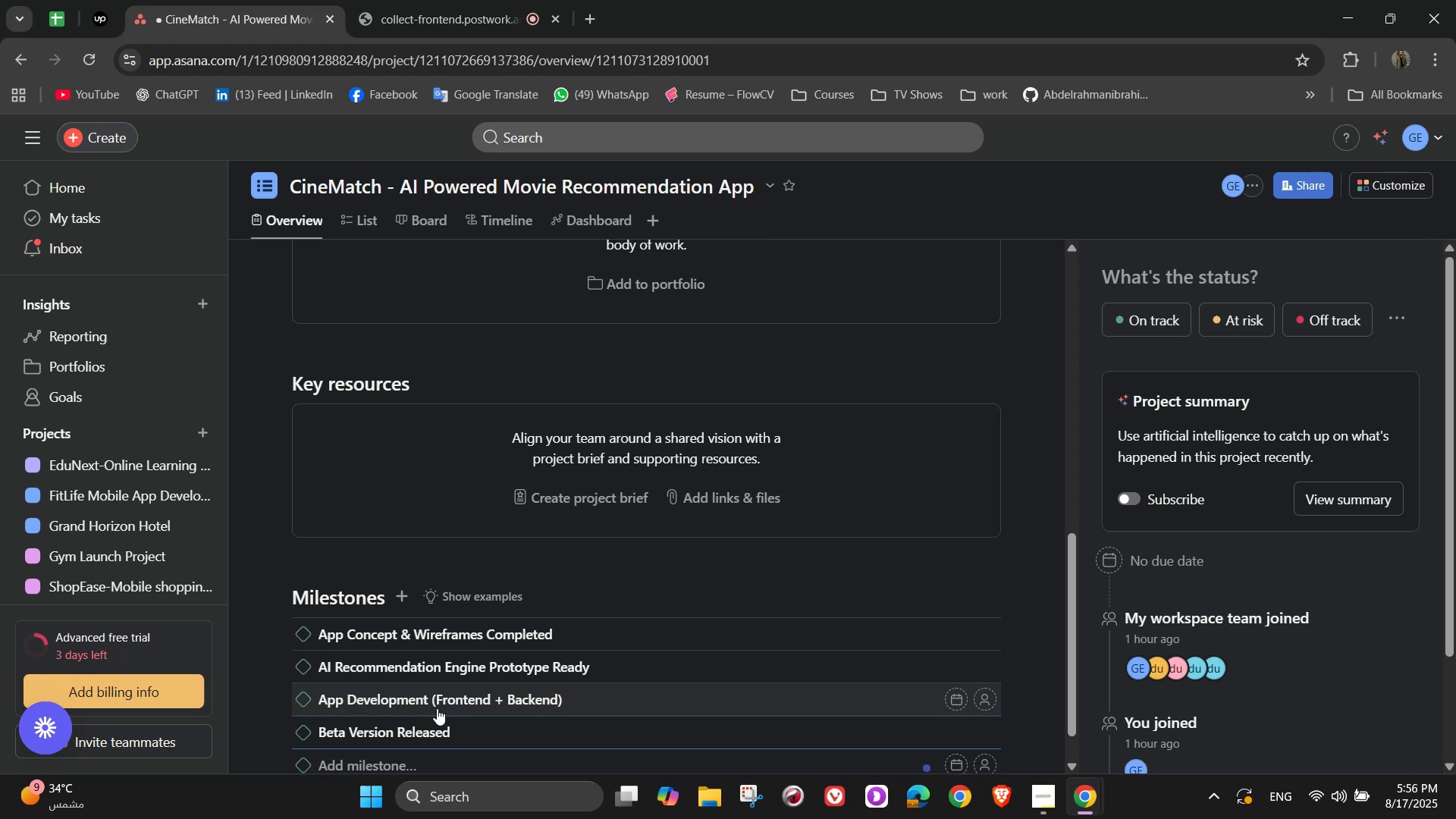 
wait(10.13)
 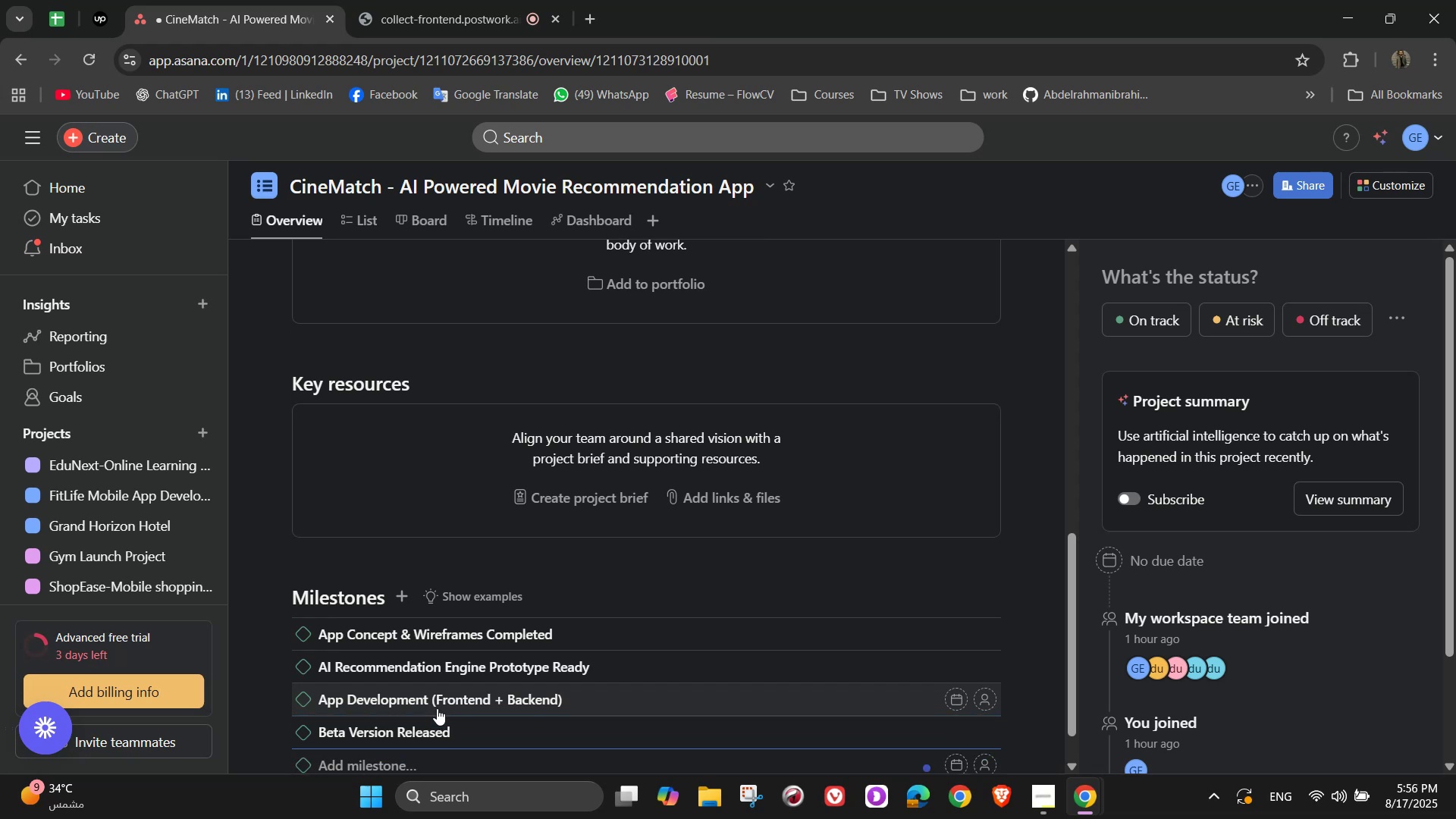 
scroll: coordinate [702, 667], scroll_direction: down, amount: 2.0
 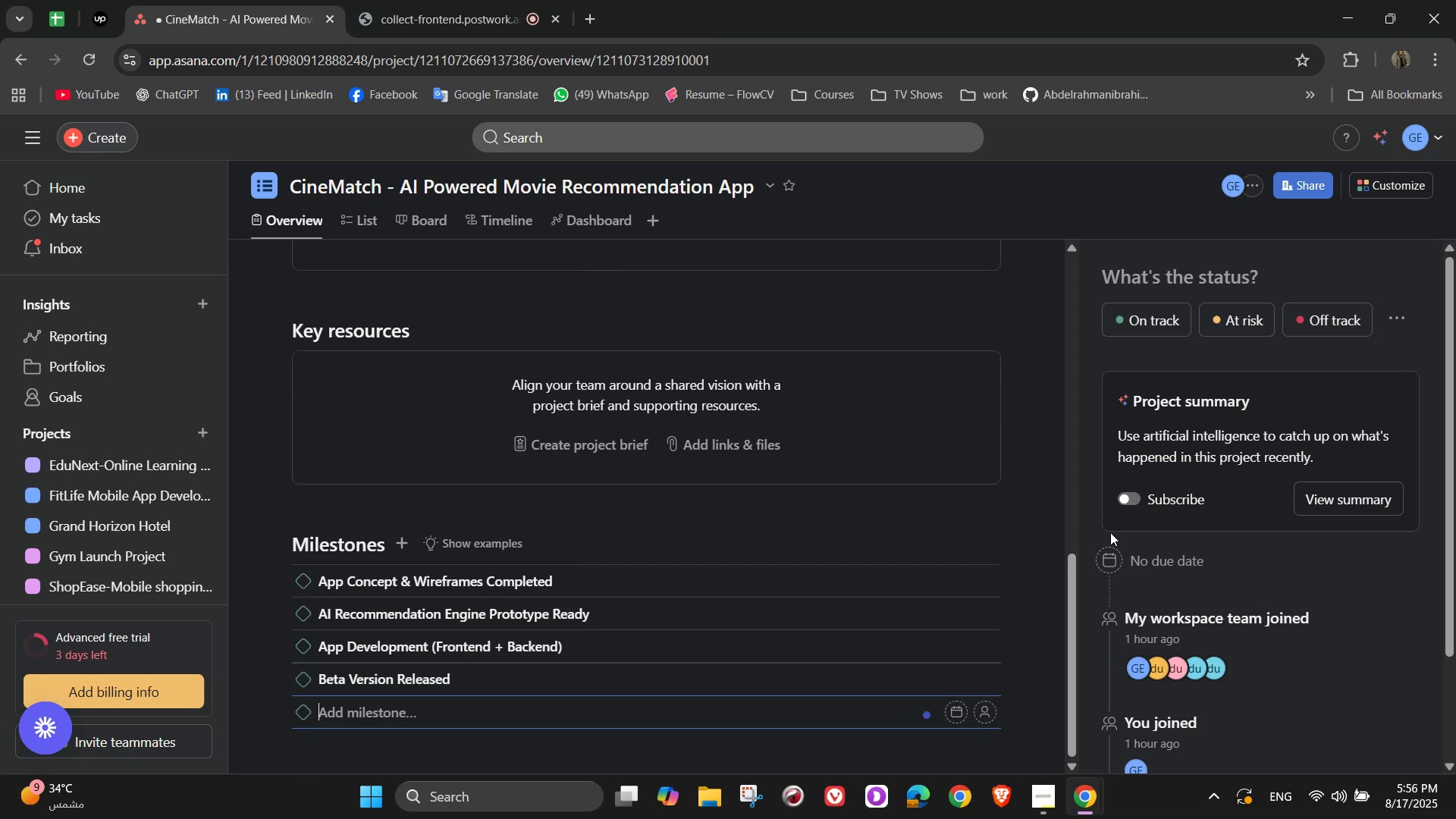 
type(Par)
 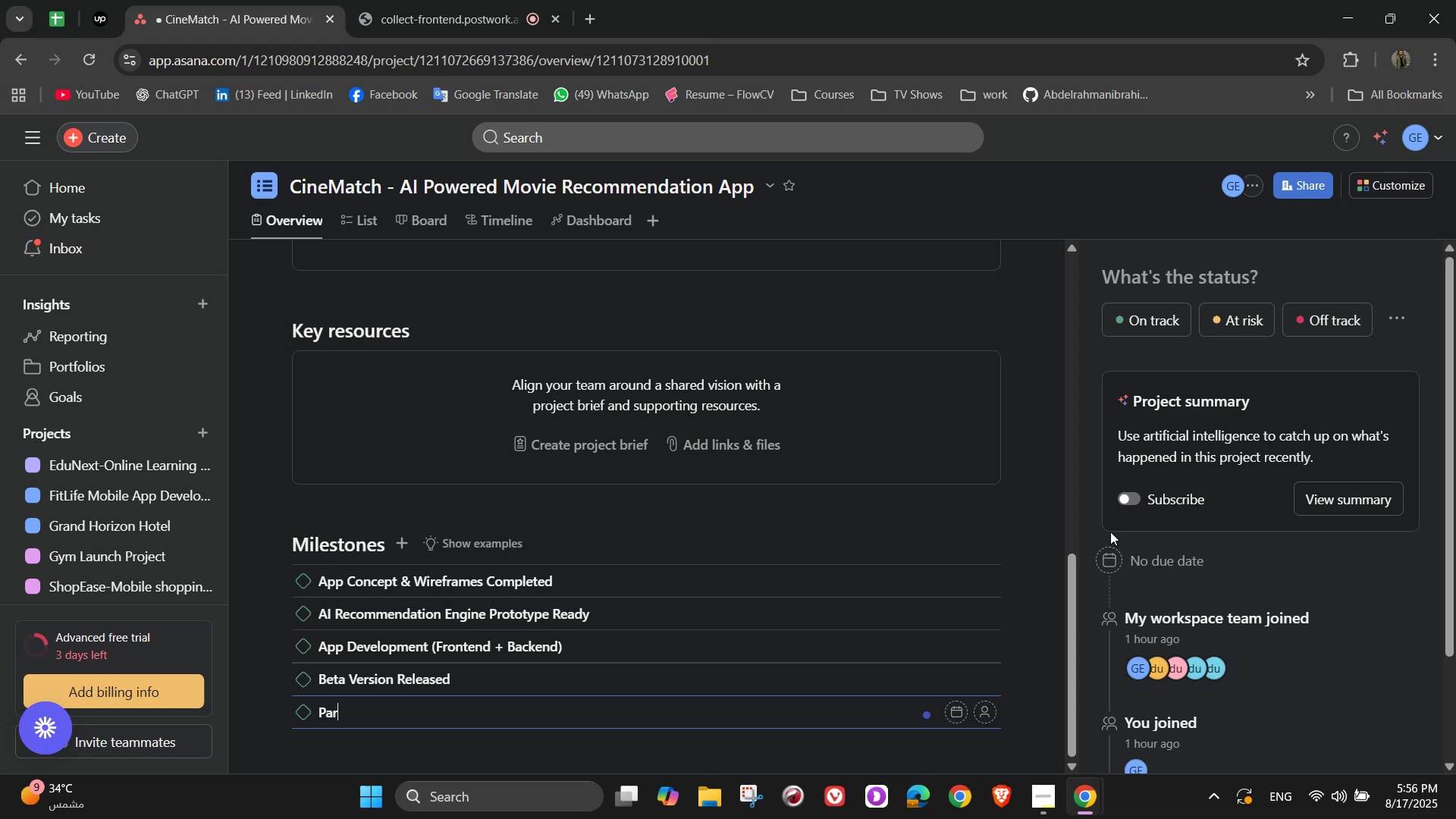 
type(nerships )
key(Backspace)
key(Backspace)
key(Backspace)
key(Backspace)
key(Backspace)
key(Backspace)
key(Backspace)
key(Backspace)
key(Backspace)
type(tnerships with Stran)
key(Backspace)
type(m )
key(Backspace)
key(Backspace)
key(Backspace)
key(Backspace)
type(reaminf)
key(Backspace)
type(g Services)
 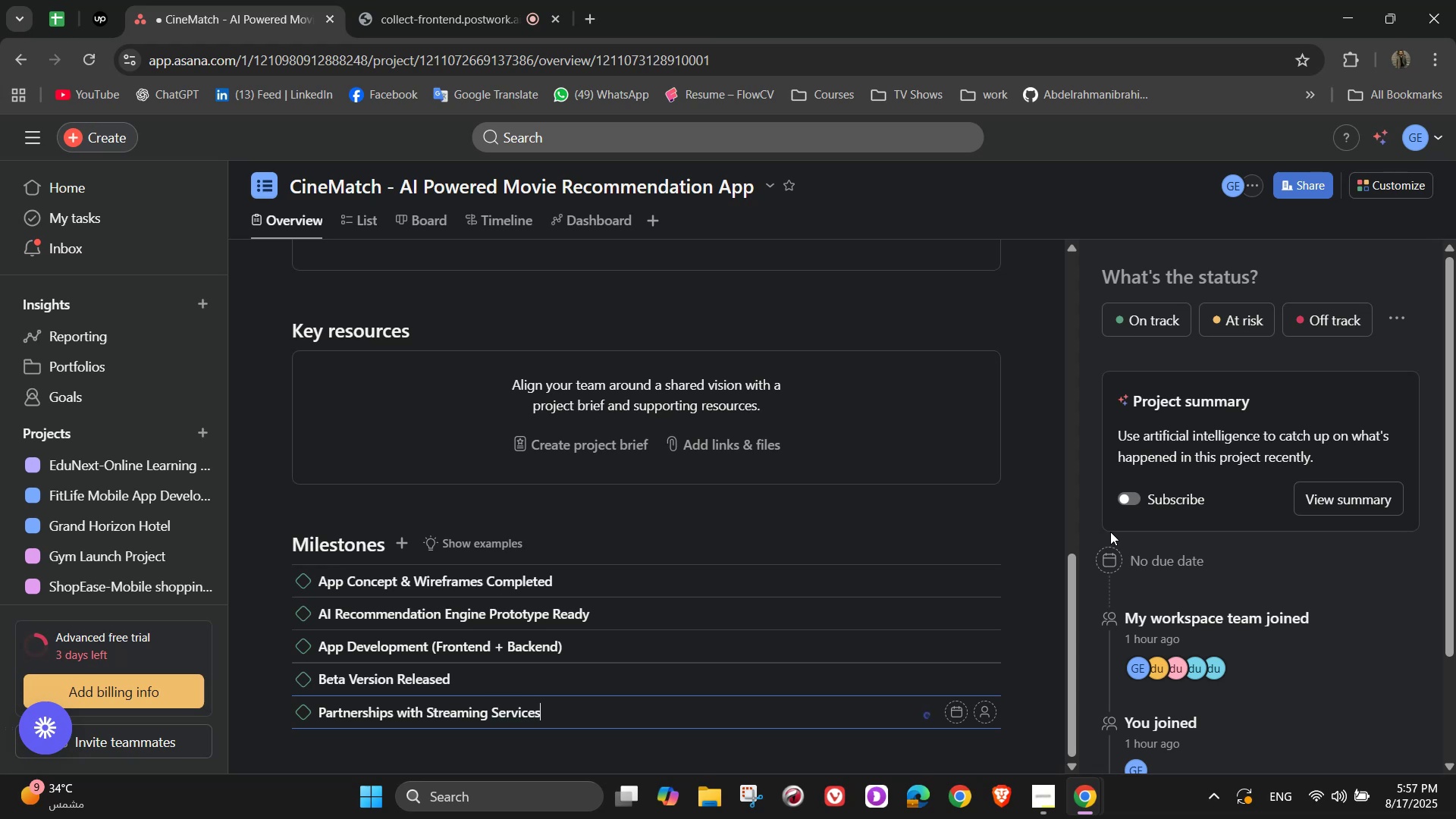 
wait(15.46)
 